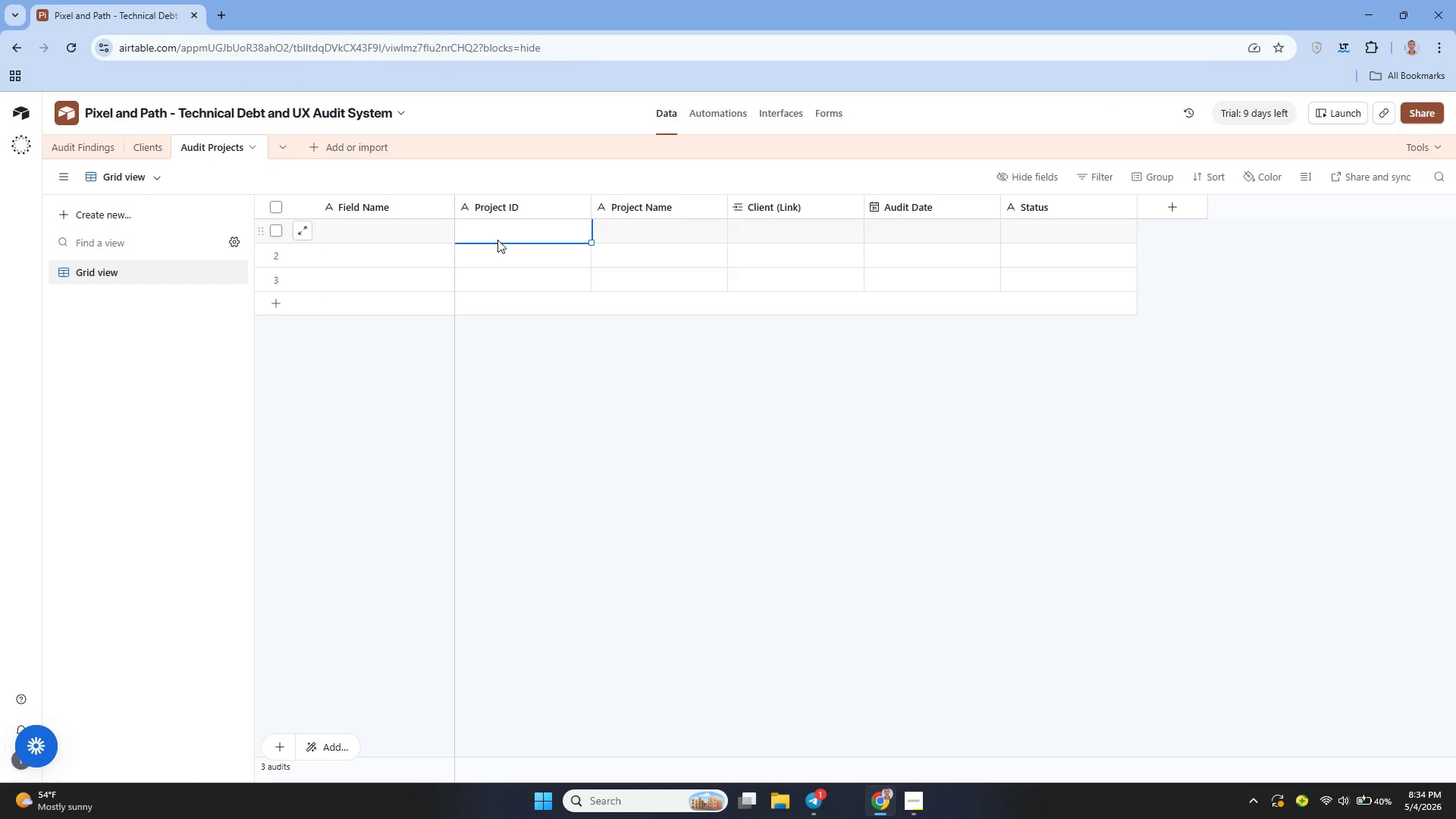 
type(PRJ )
key(Backspace)
type(-001)
key(Tab)
 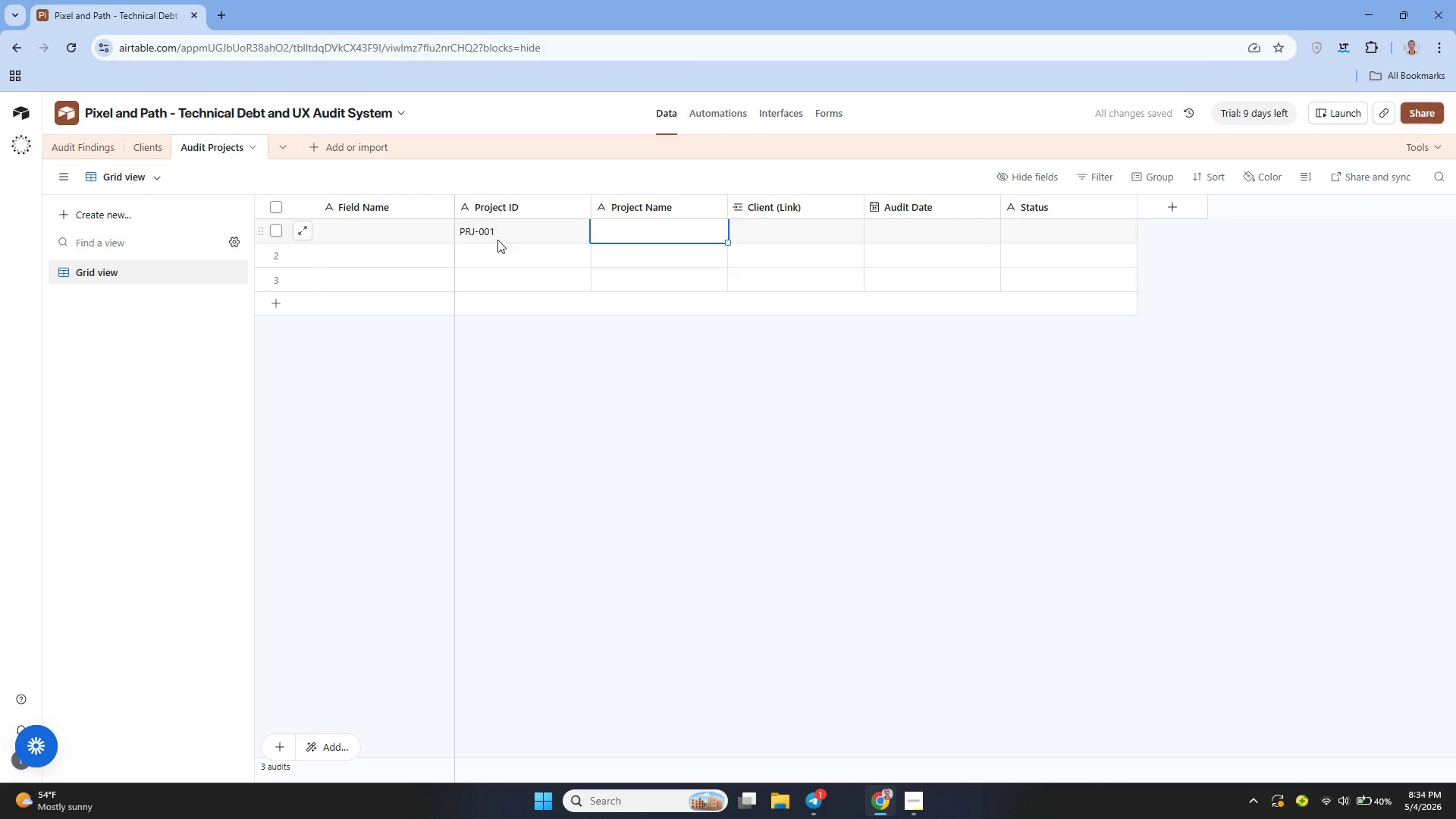 
wait(12.0)
 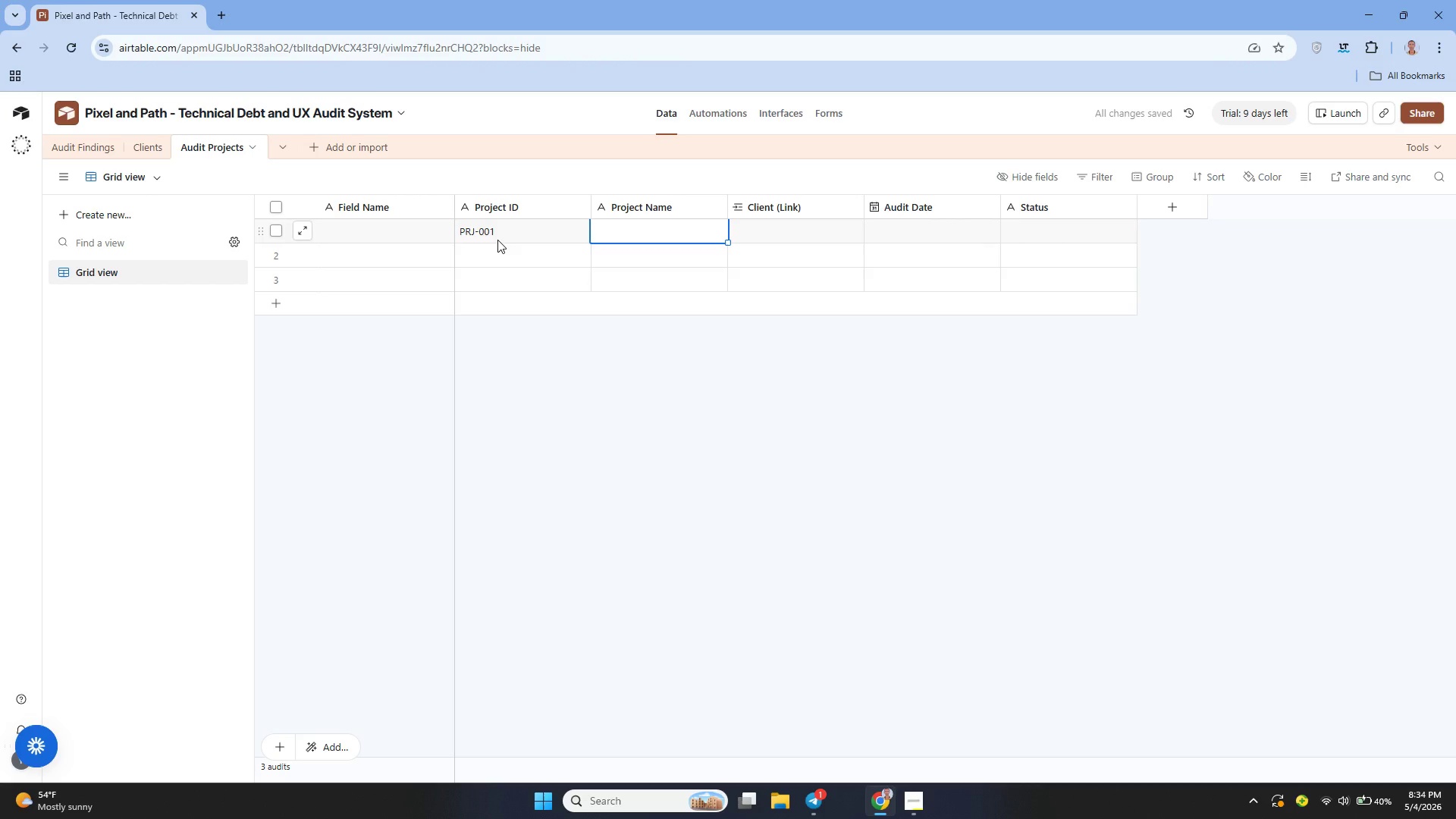 
type(Spring 2025 Audit - Glow Beauty)
key(Tab)
type(CLI)
 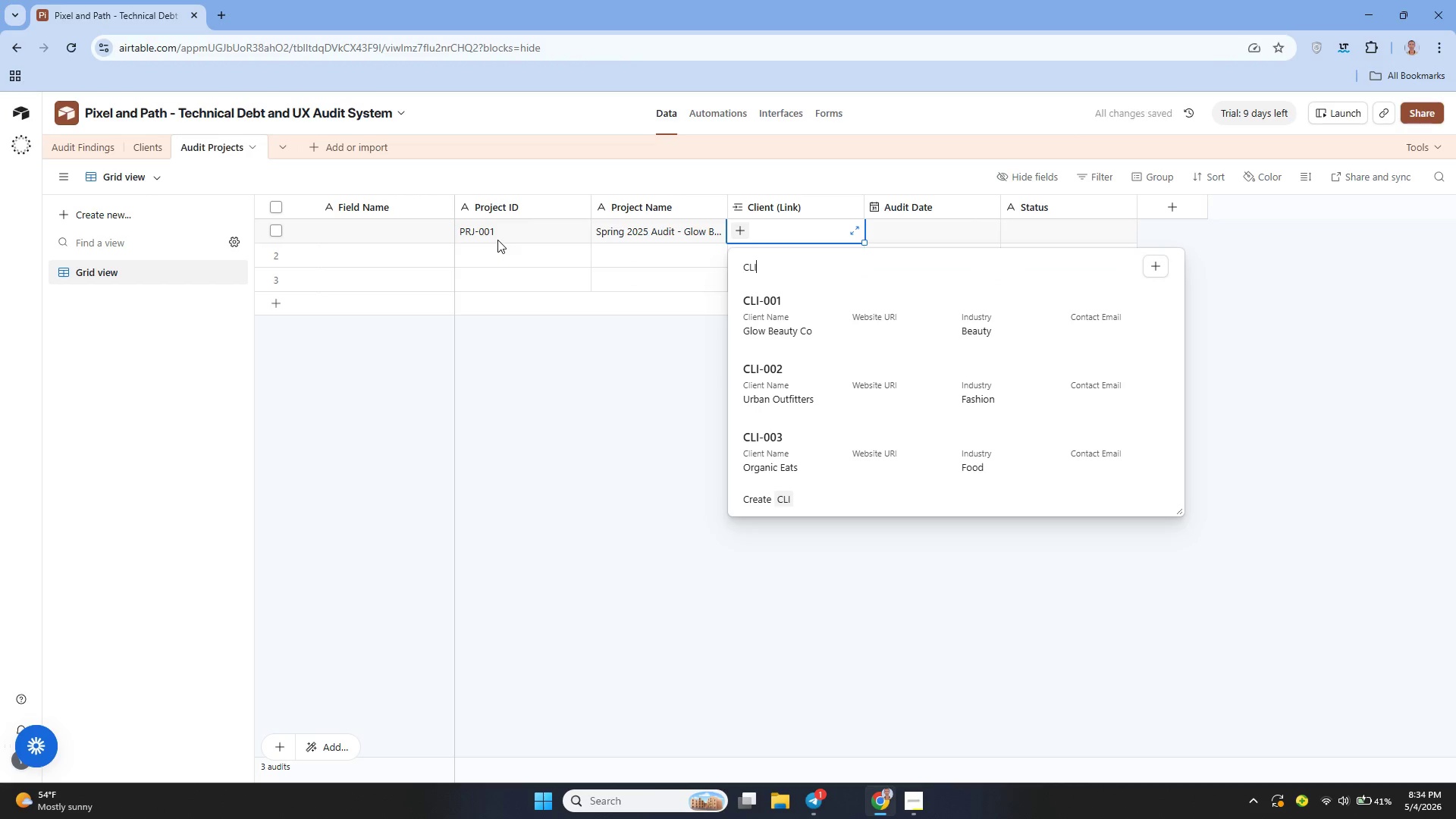 
left_click([770, 304])
 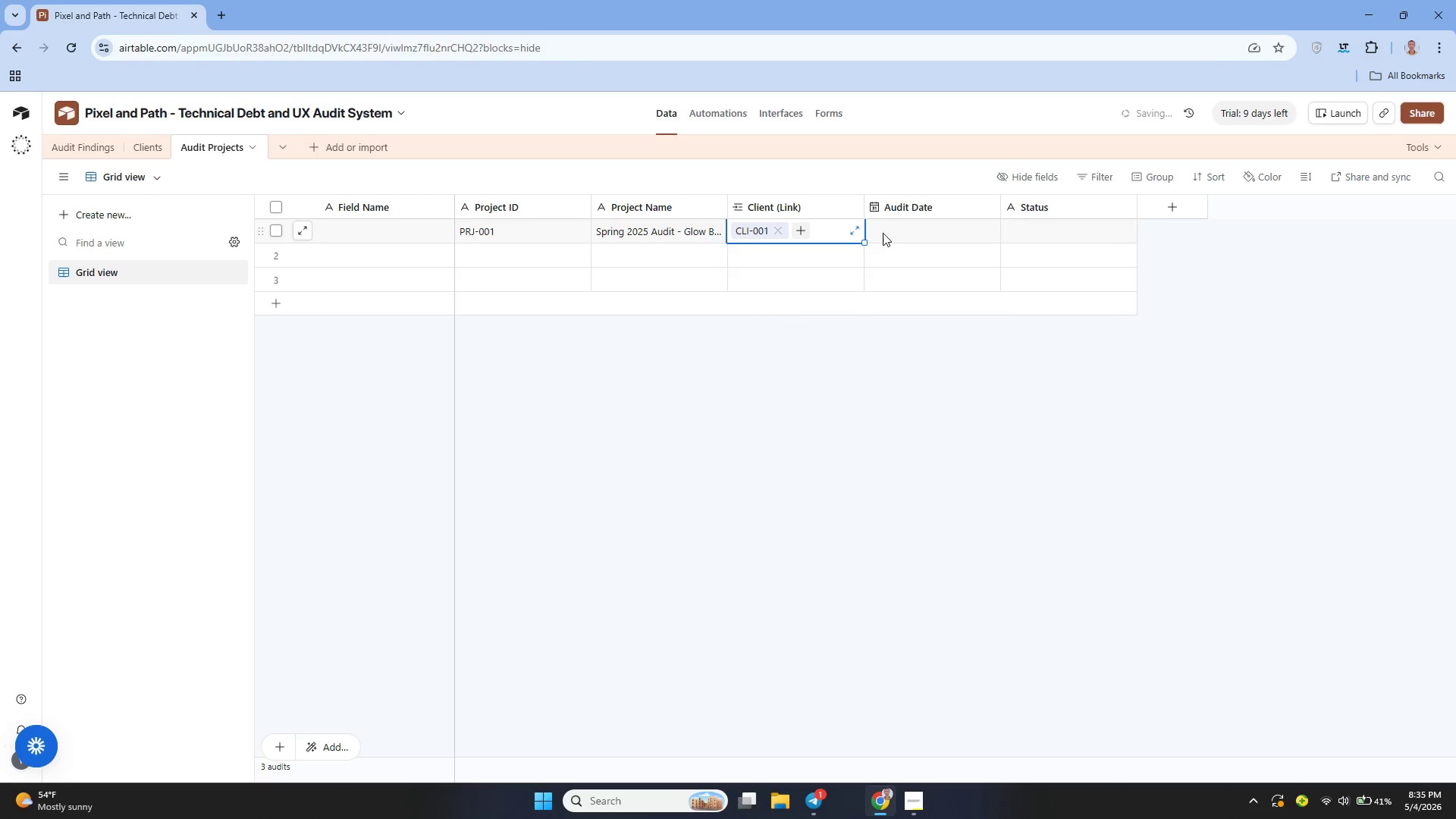 
left_click([908, 224])
 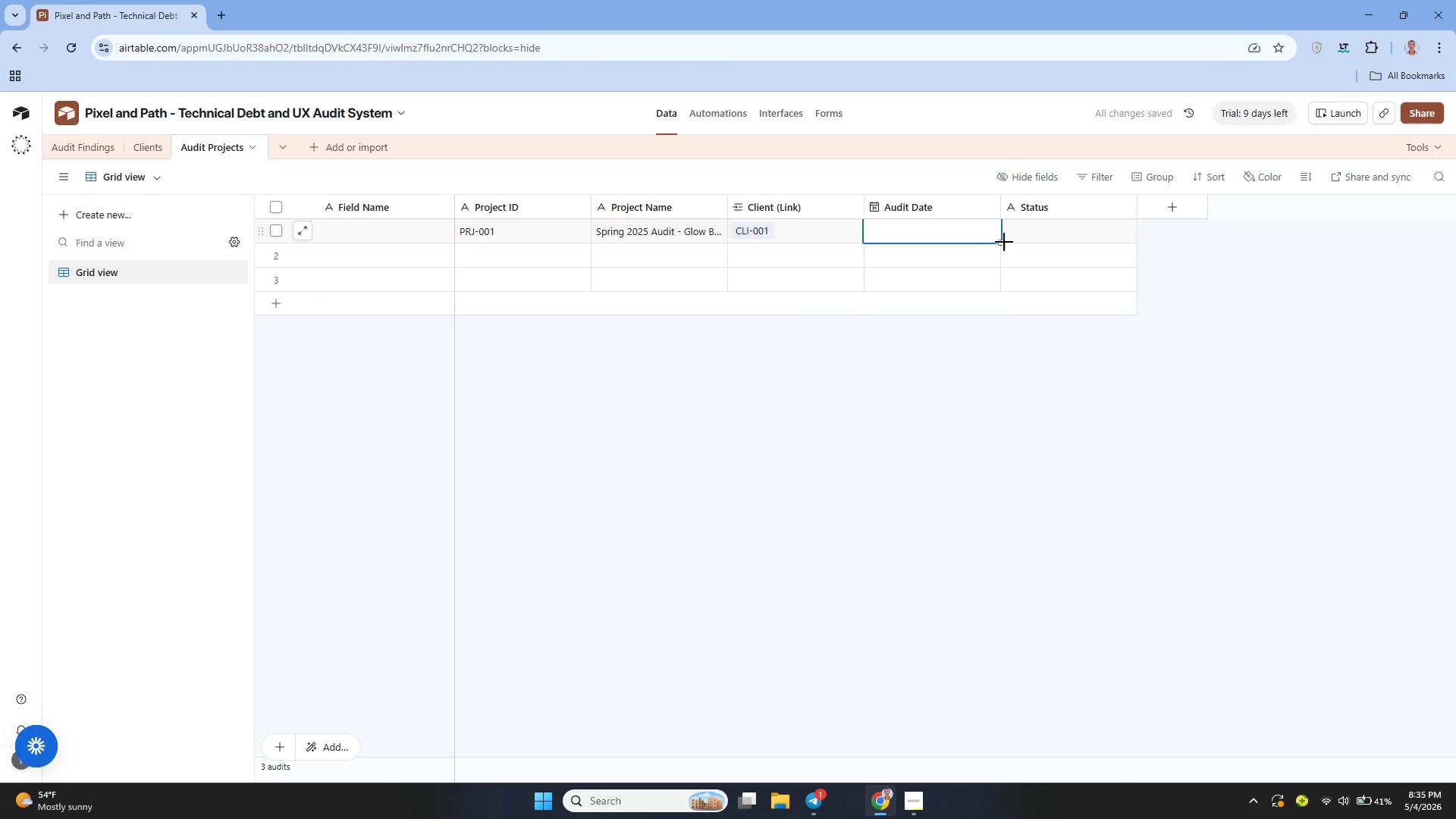 
left_click([1034, 228])
 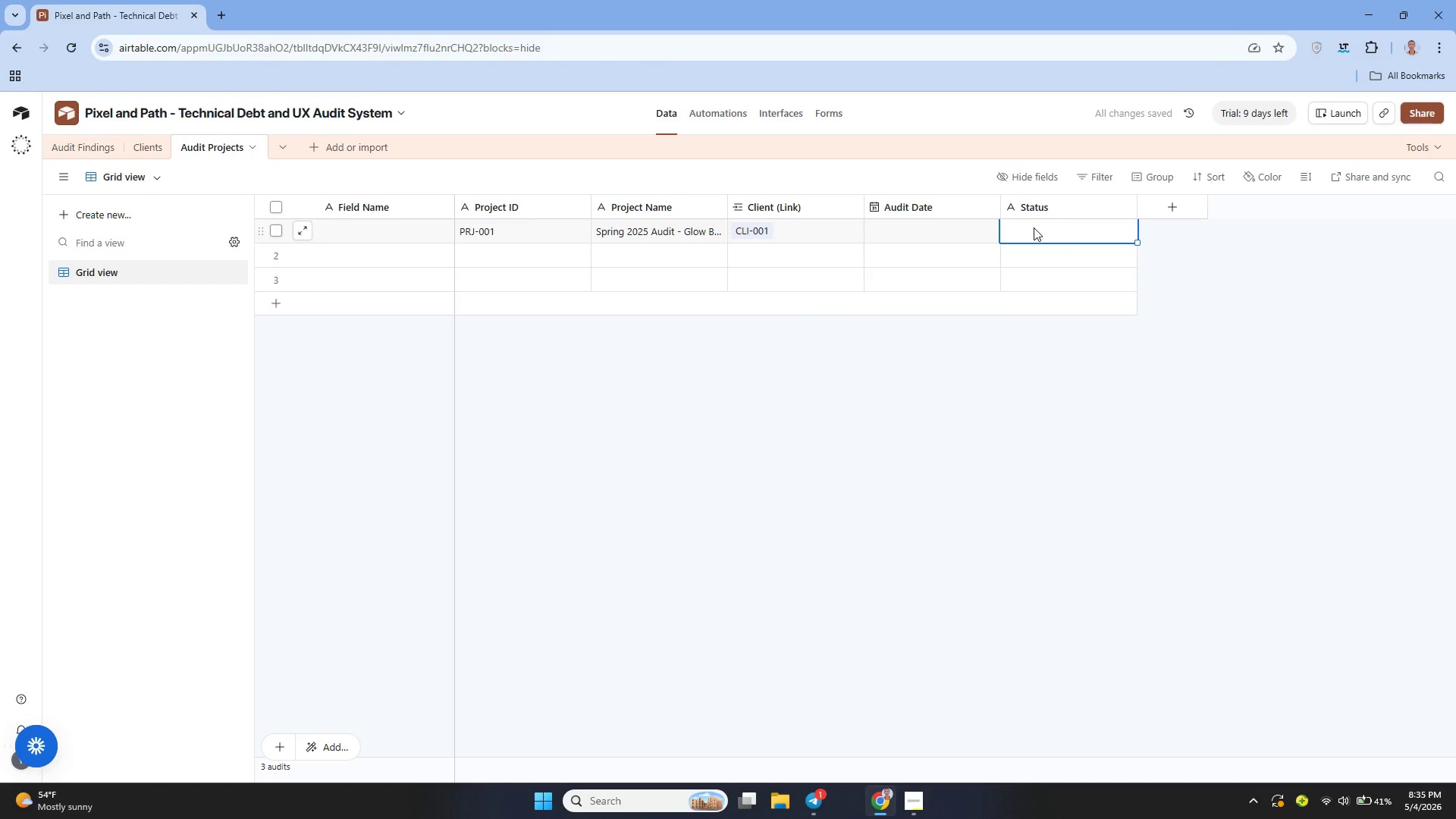 
type(Completed)
 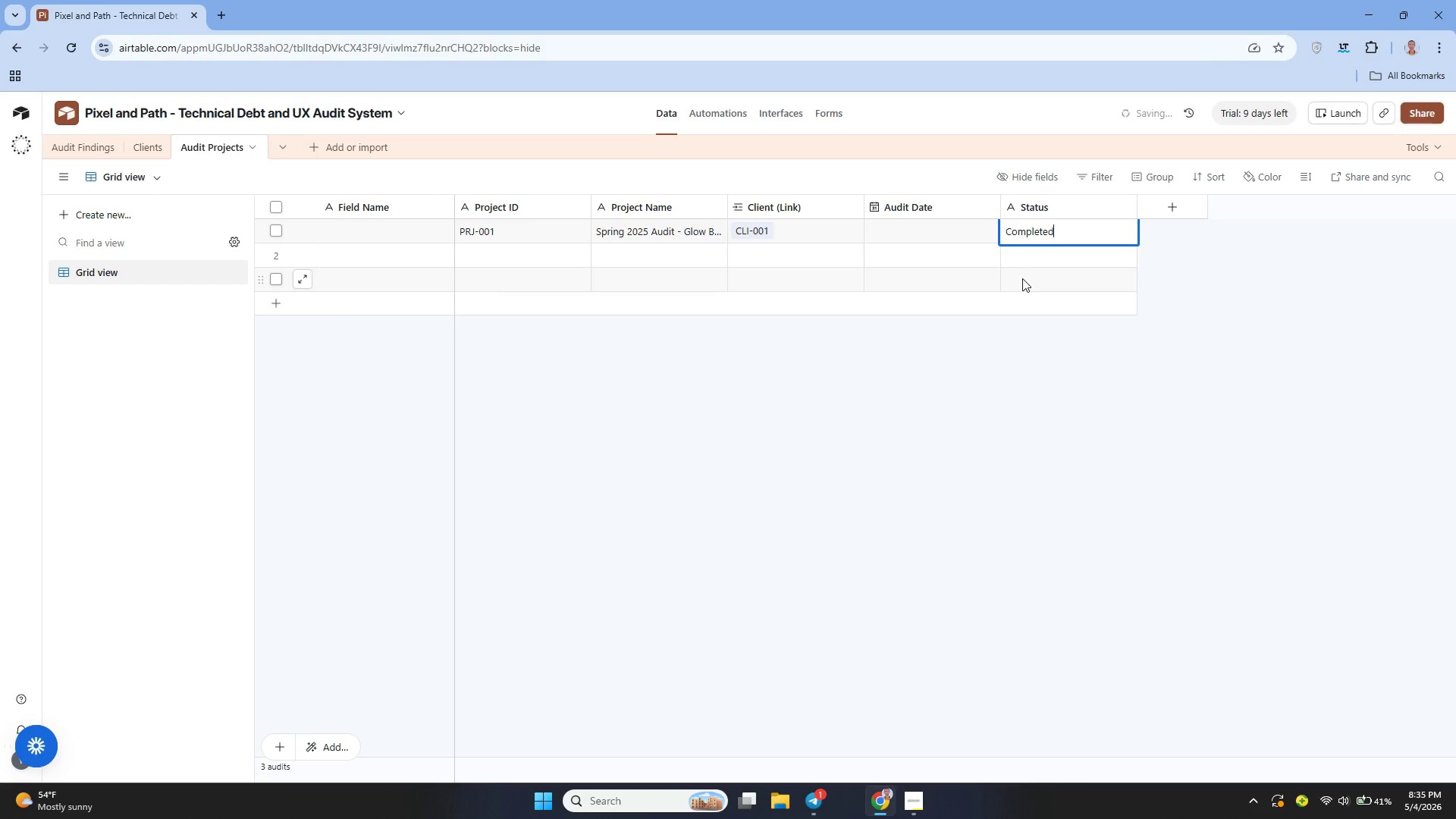 
wait(5.97)
 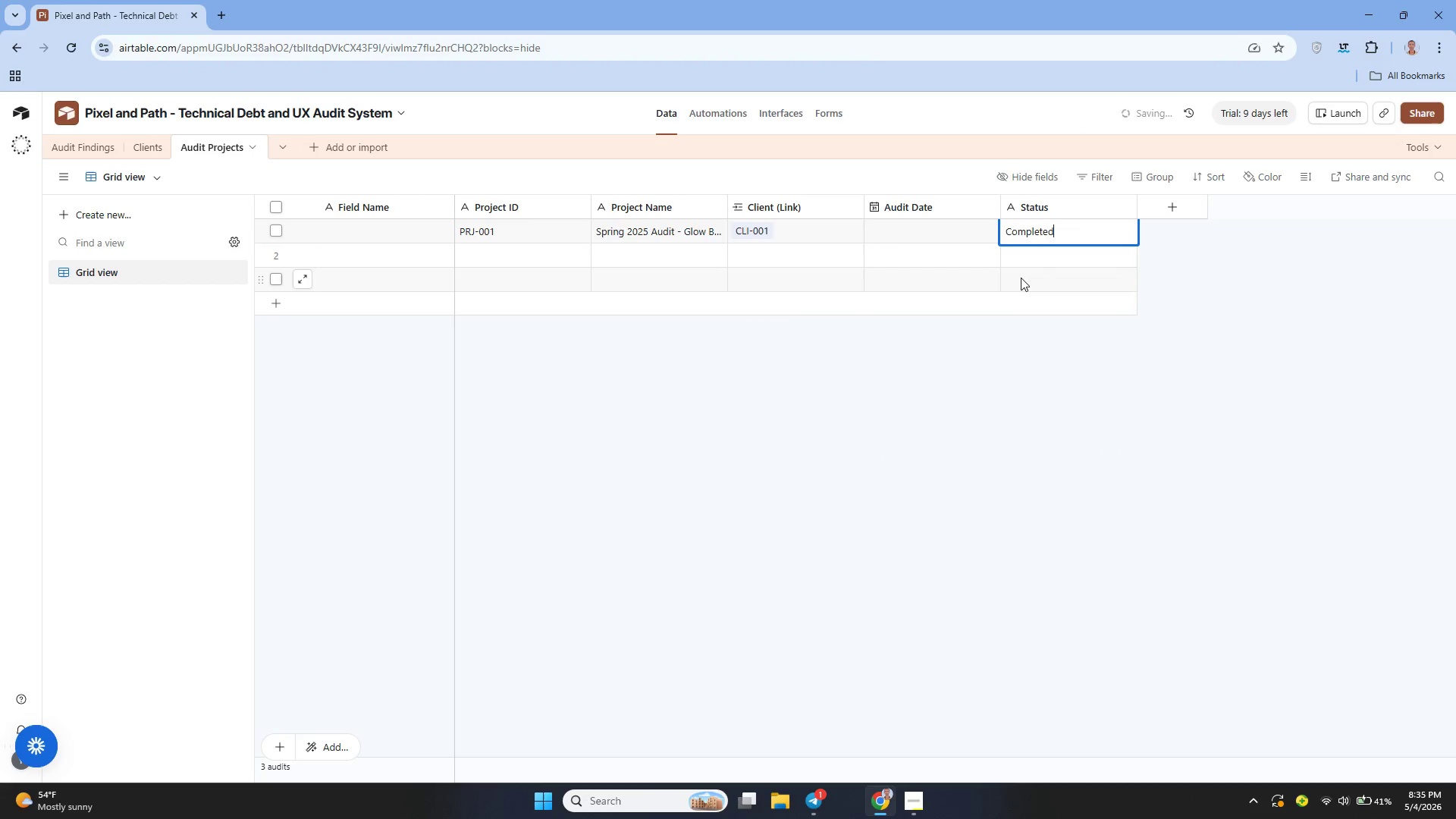 
left_click([515, 259])
 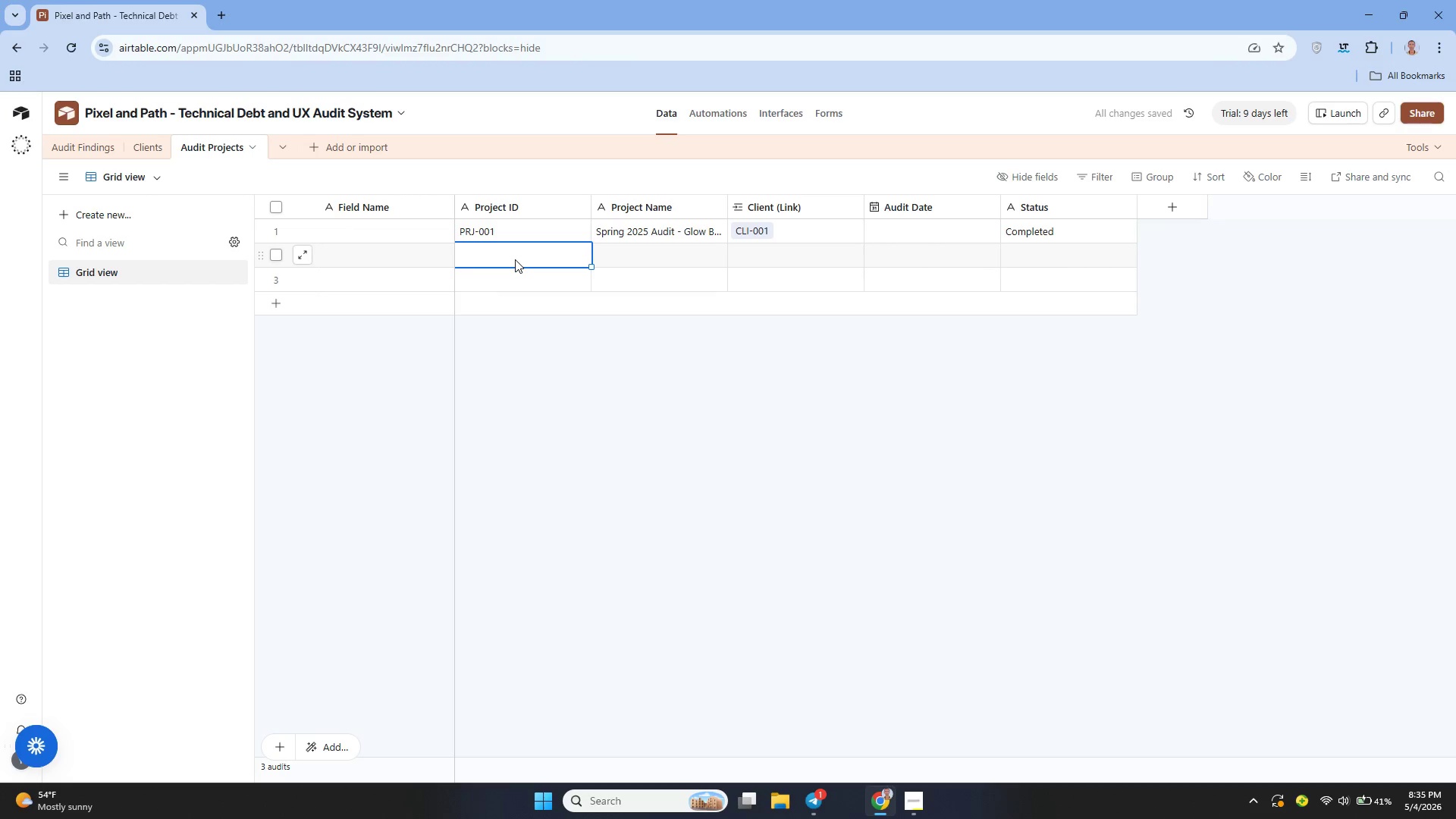 
type(PRJ-002)
 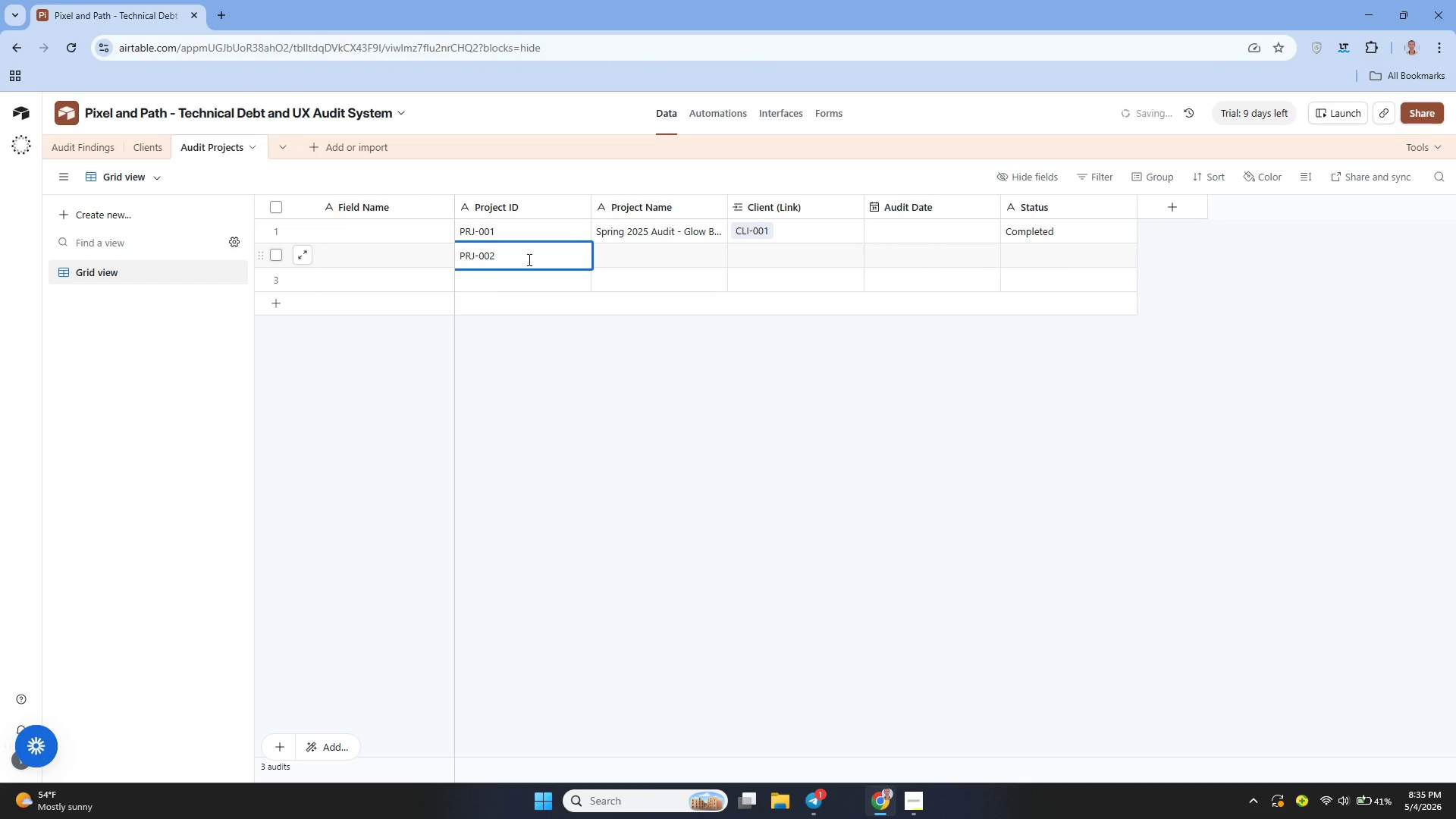 
key(Tab)
type(UX Audit - Urban Outfitters)
key(Tab)
type(CLI-)
 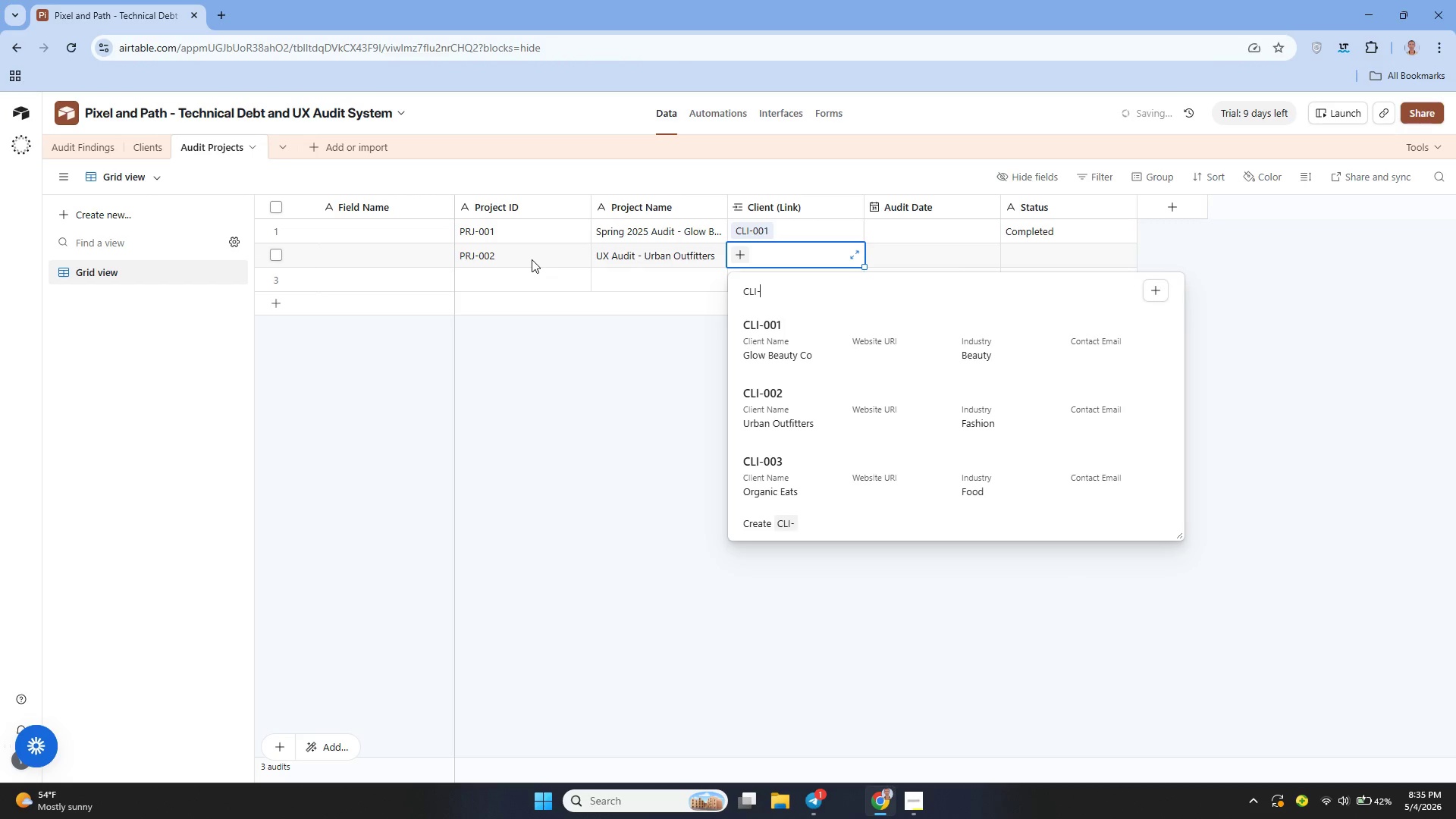 
left_click([752, 394])
 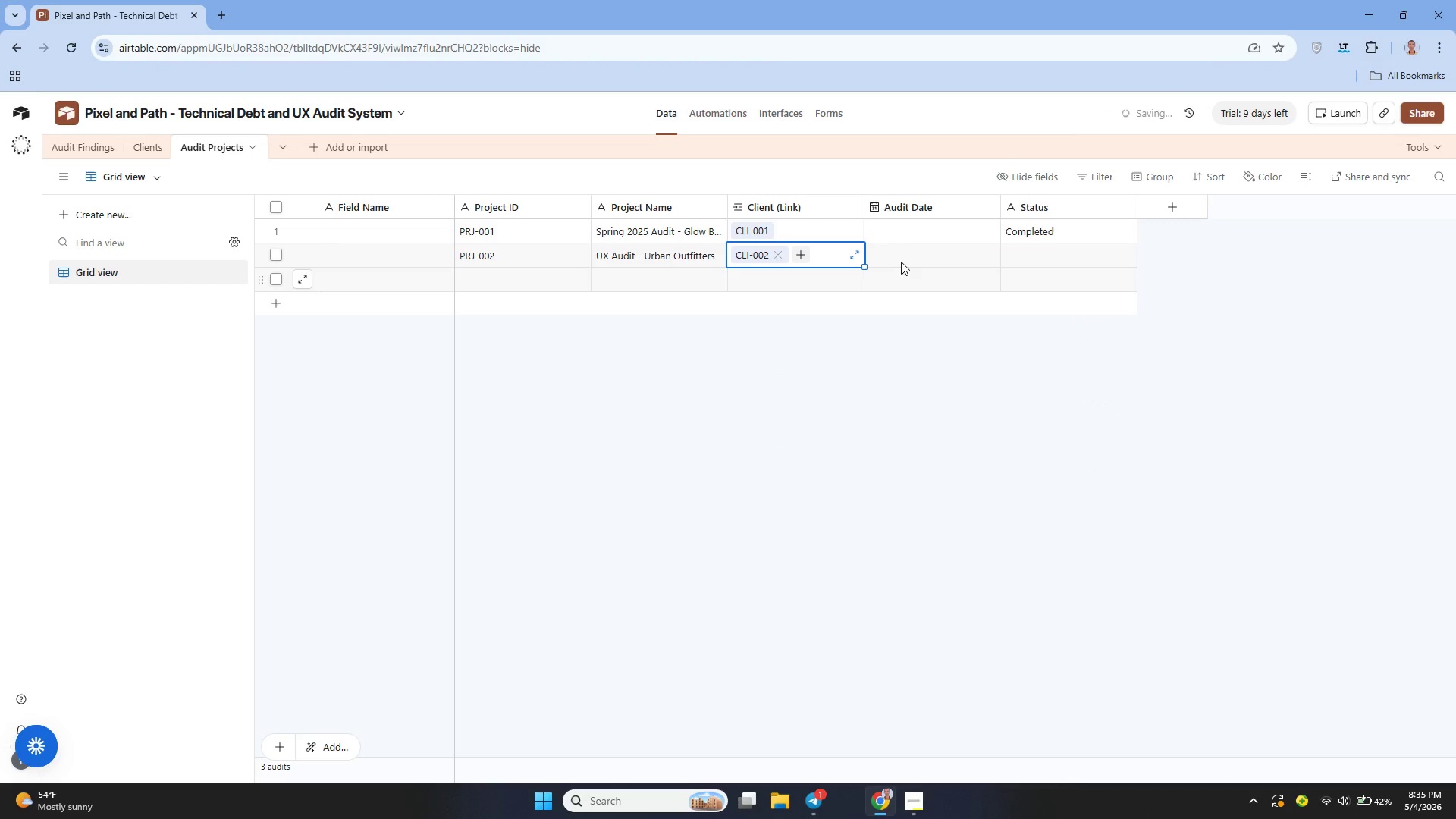 
left_click([909, 243])
 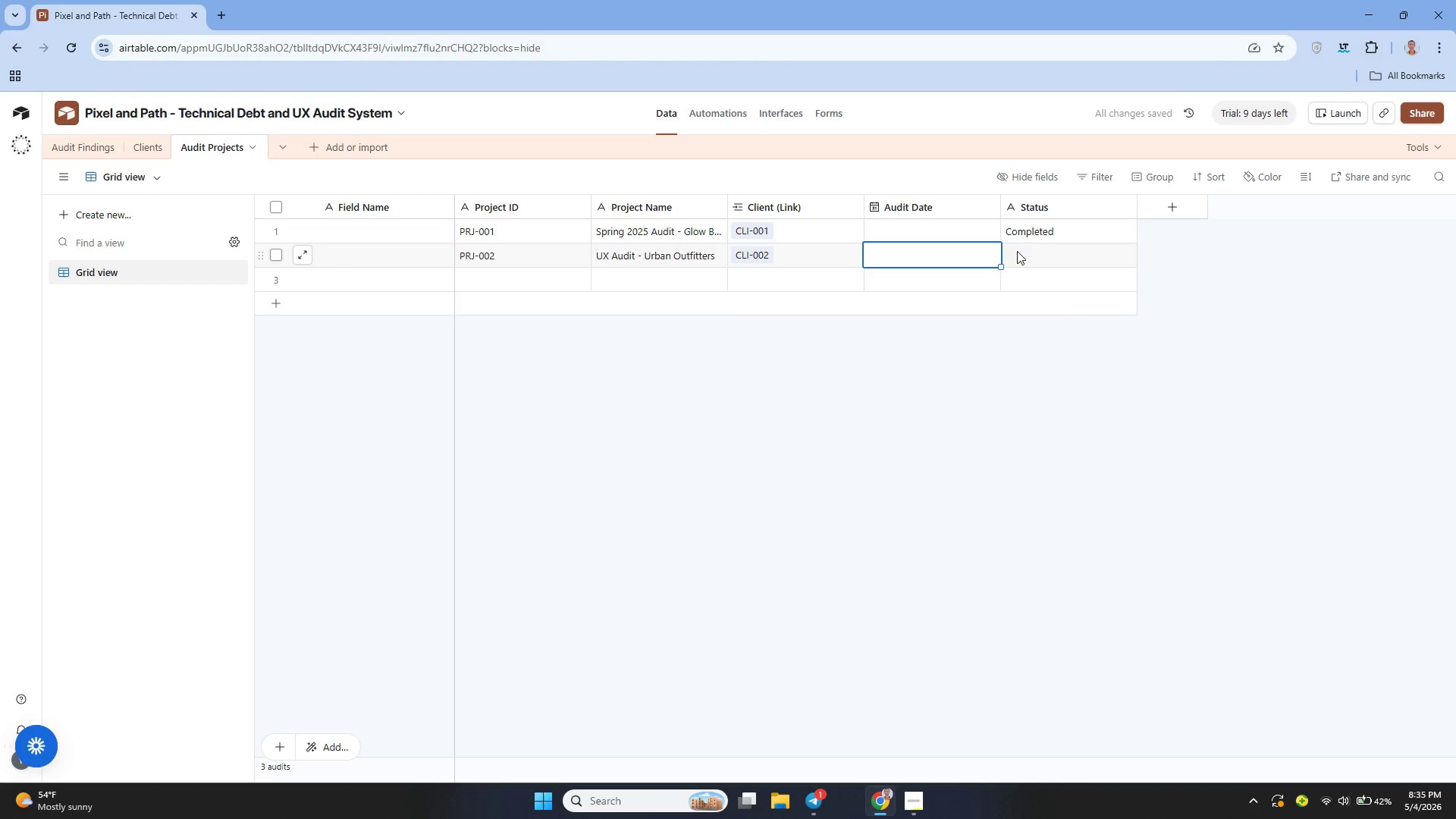 
left_click([1022, 251])
 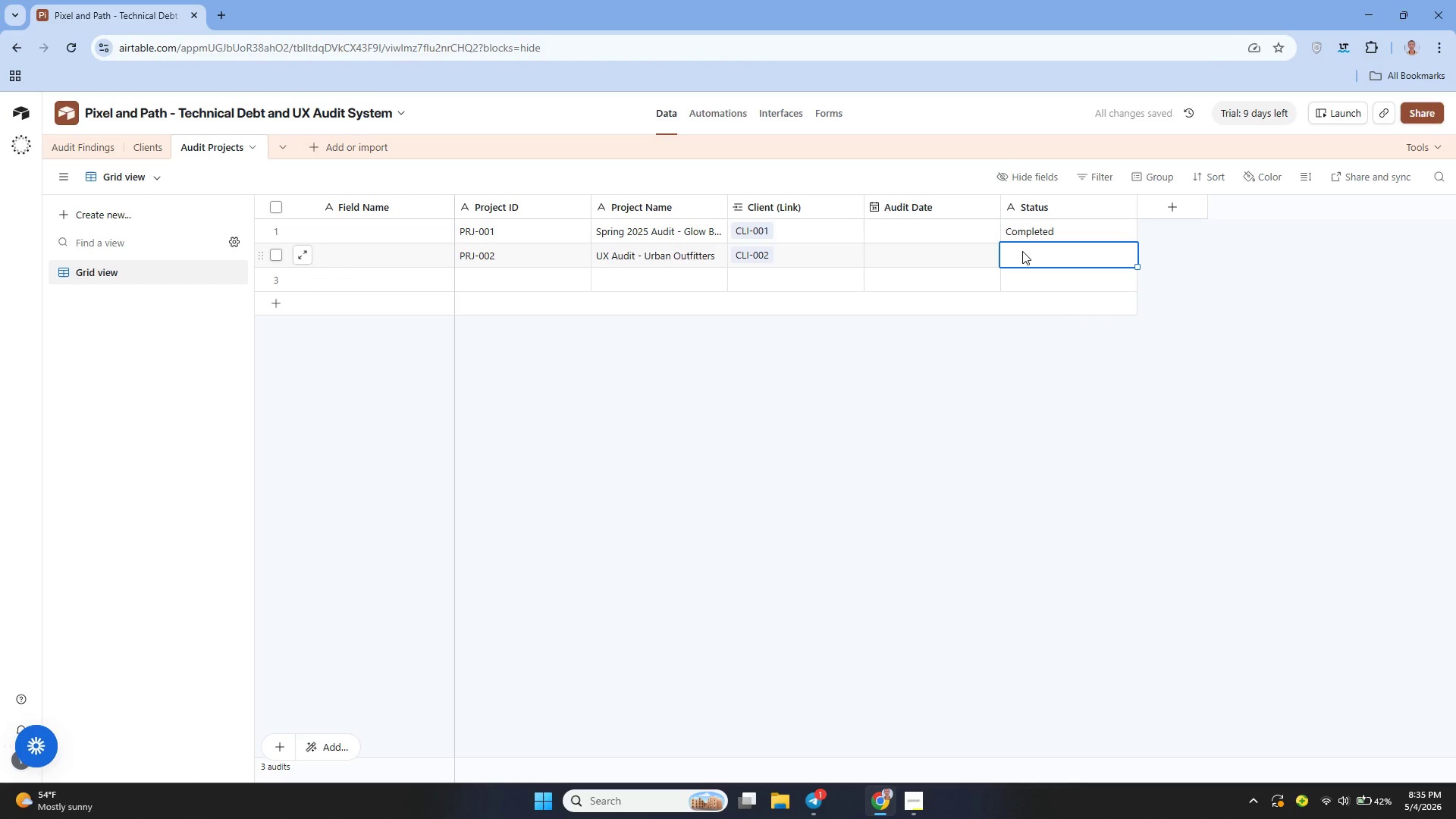 
type(IN)
key(Backspace)
type(n Progress)
 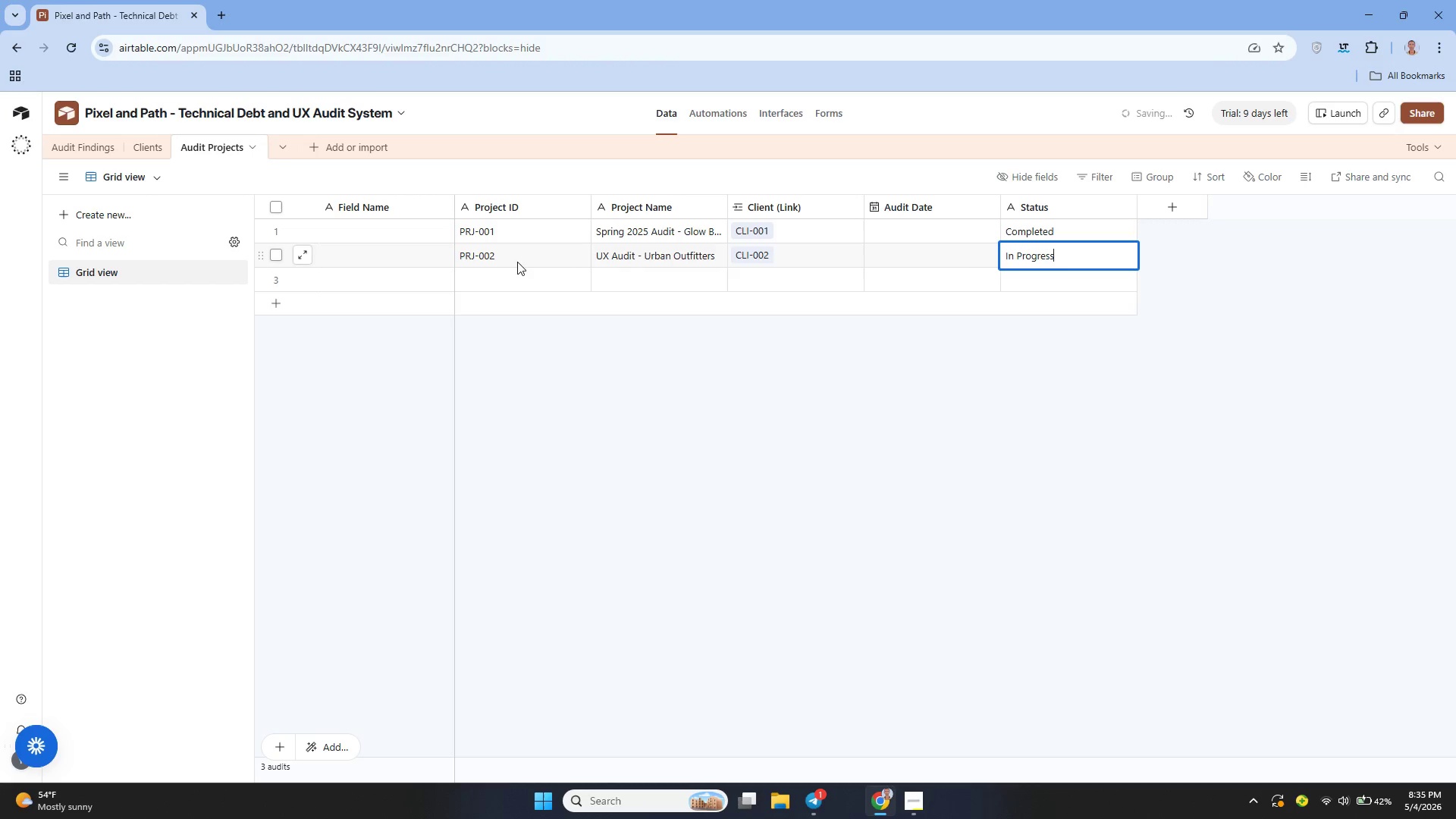 
left_click([485, 277])
 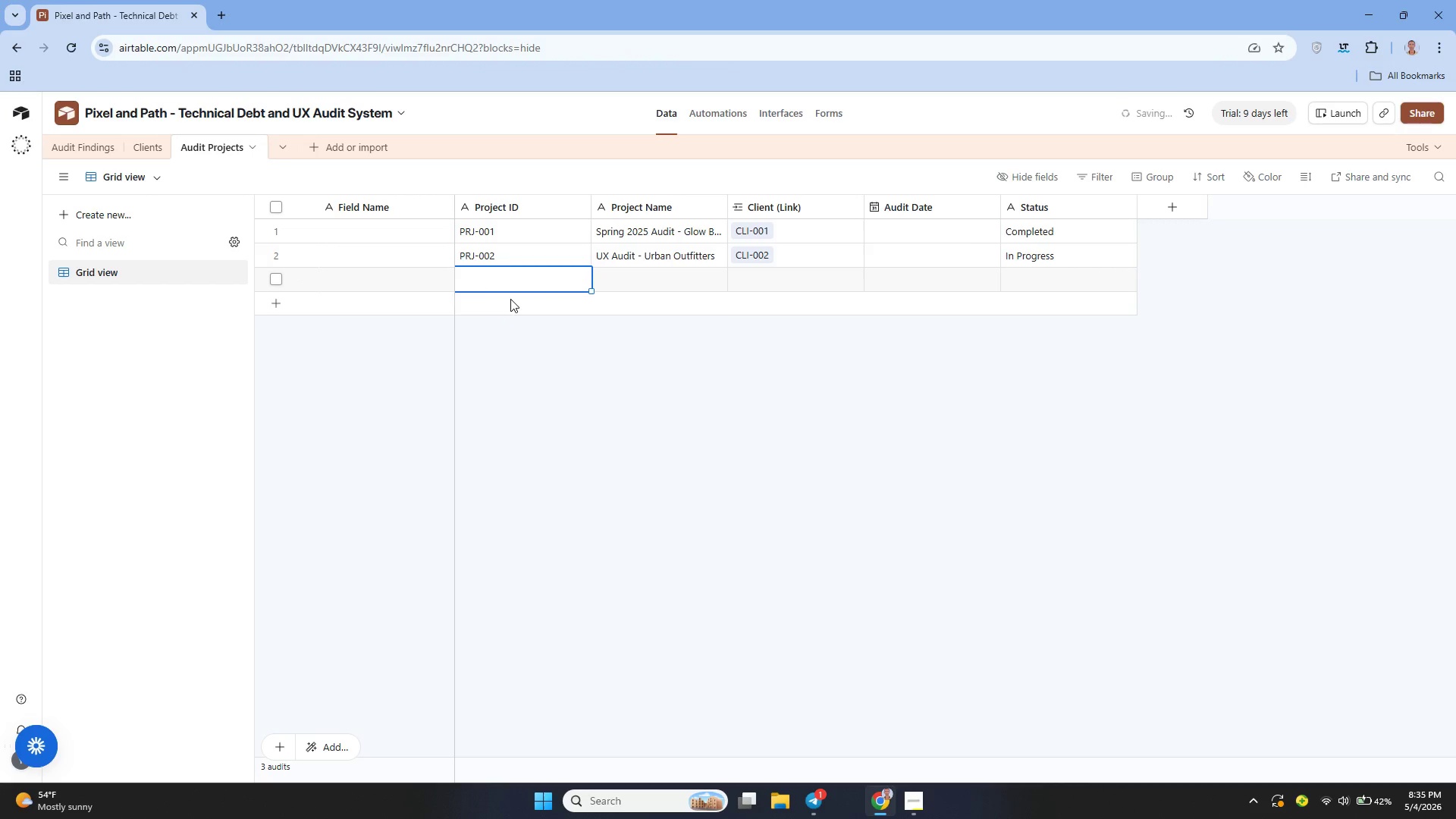 
type(PRJ-003)
key(Tab)
type(Performanace)
key(Backspace)
key(Backspace)
key(Backspace)
type(ce Audit - Organic )
 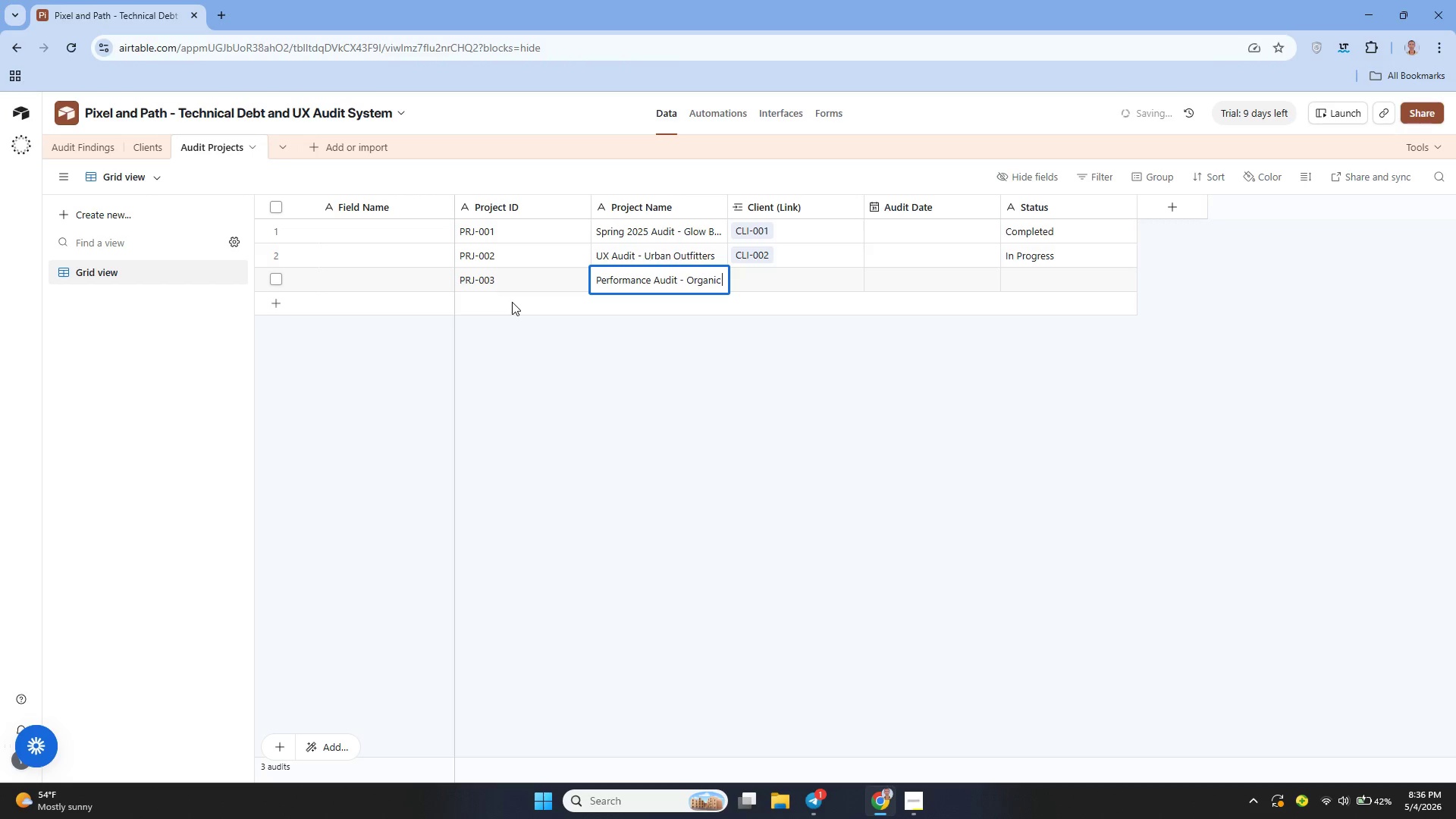 
type(Eats)
key(Tab)
 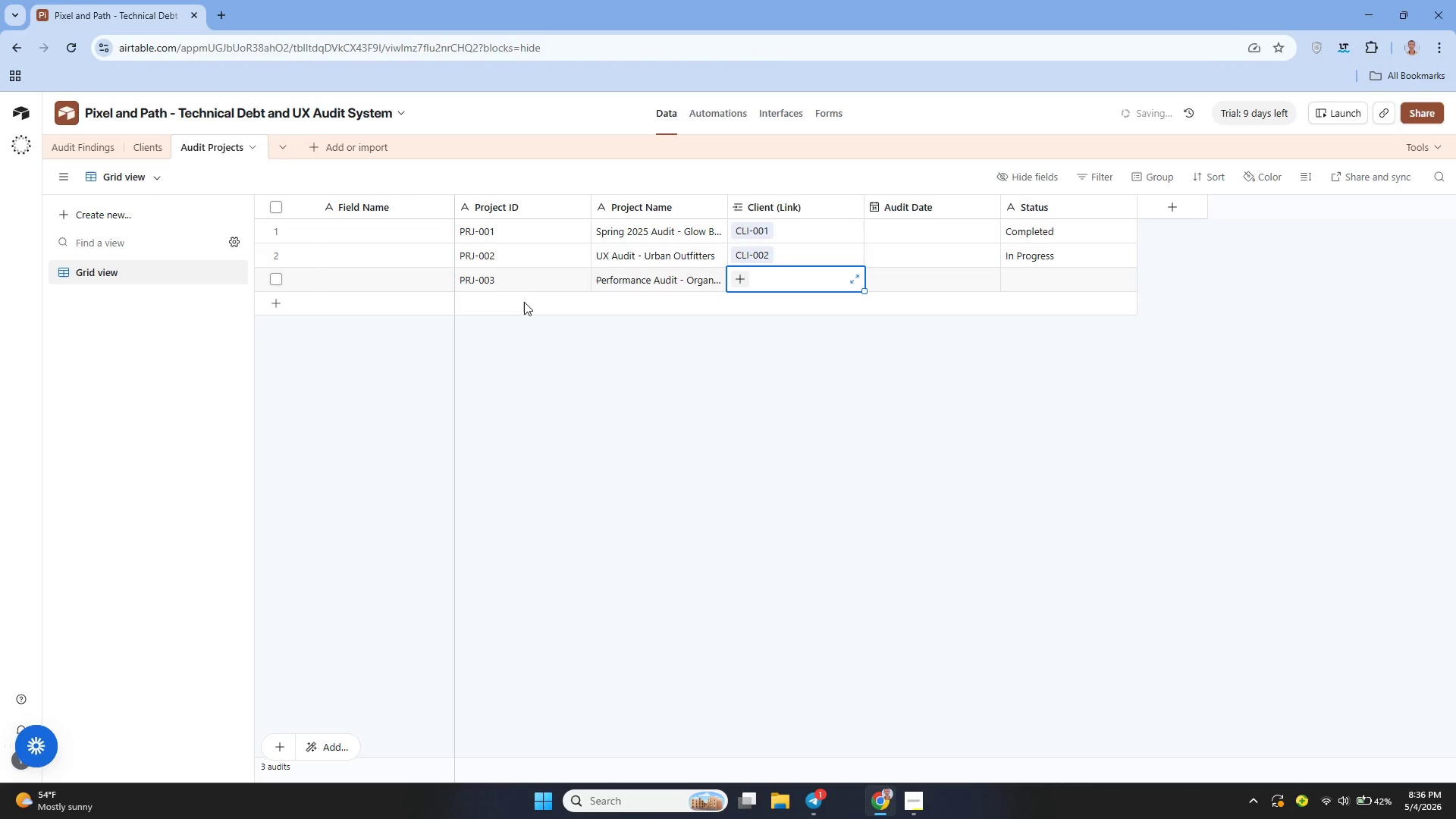 
key(Shift+C)
 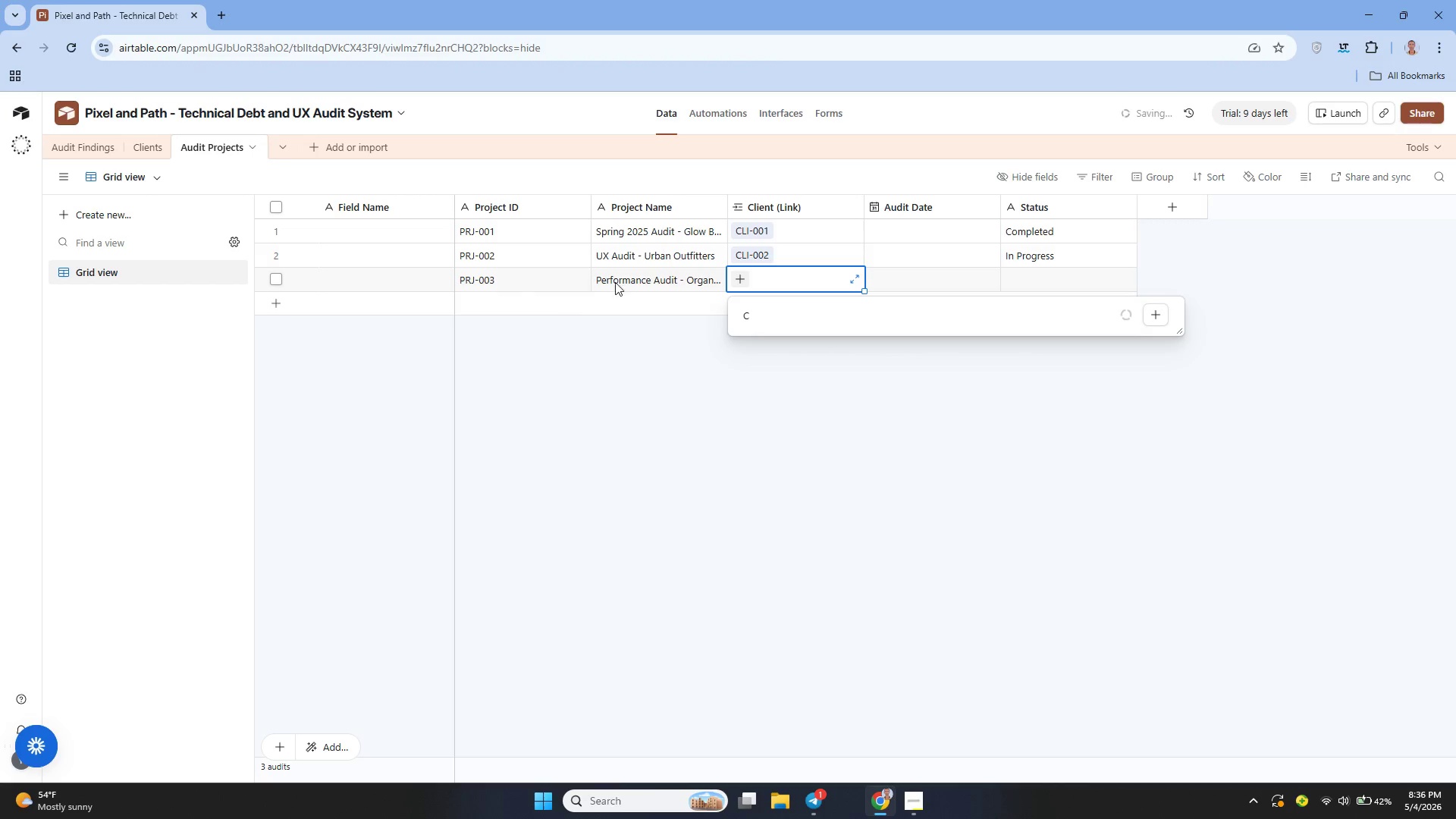 
type(LI)
 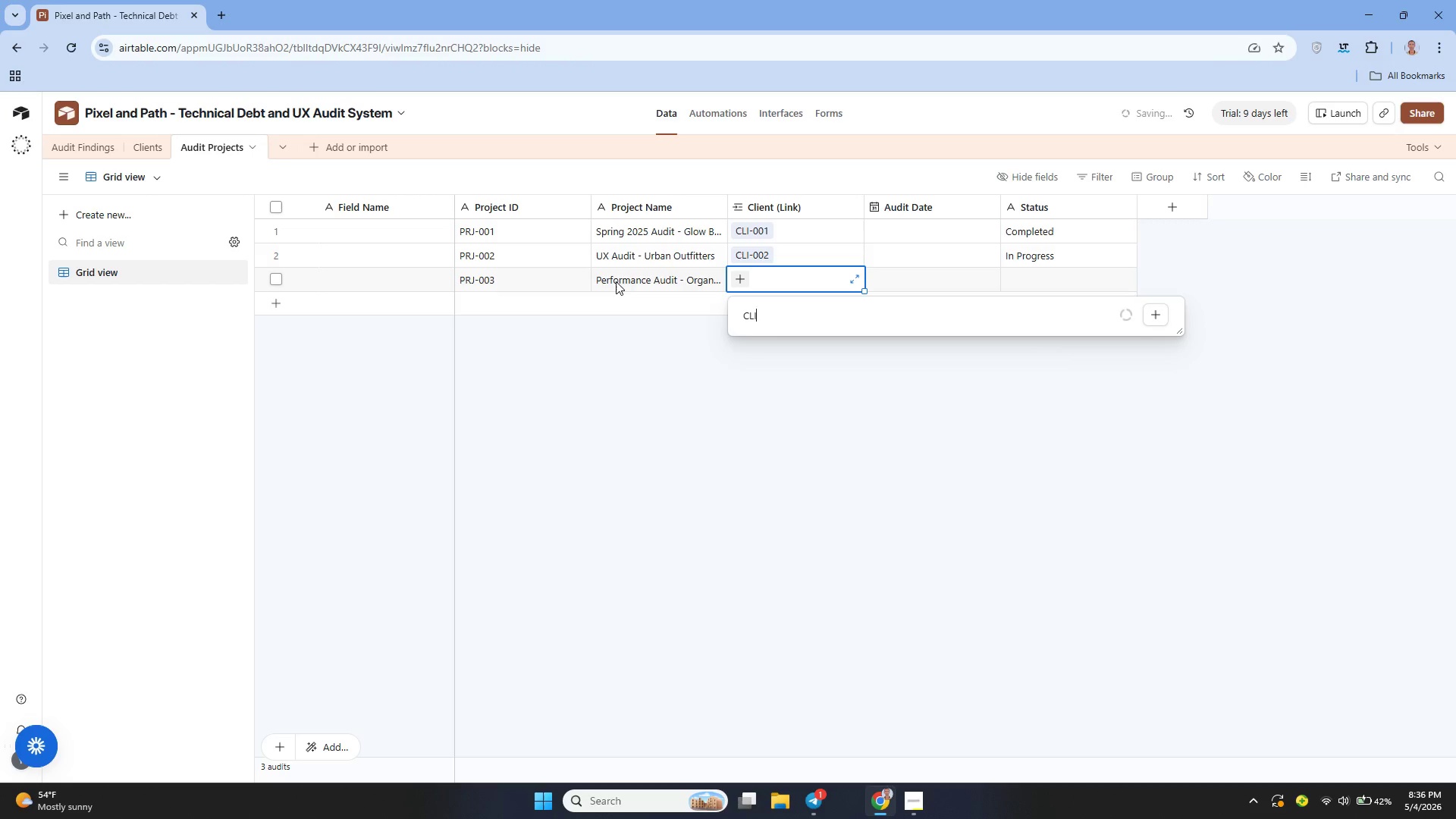 
left_click([792, 492])
 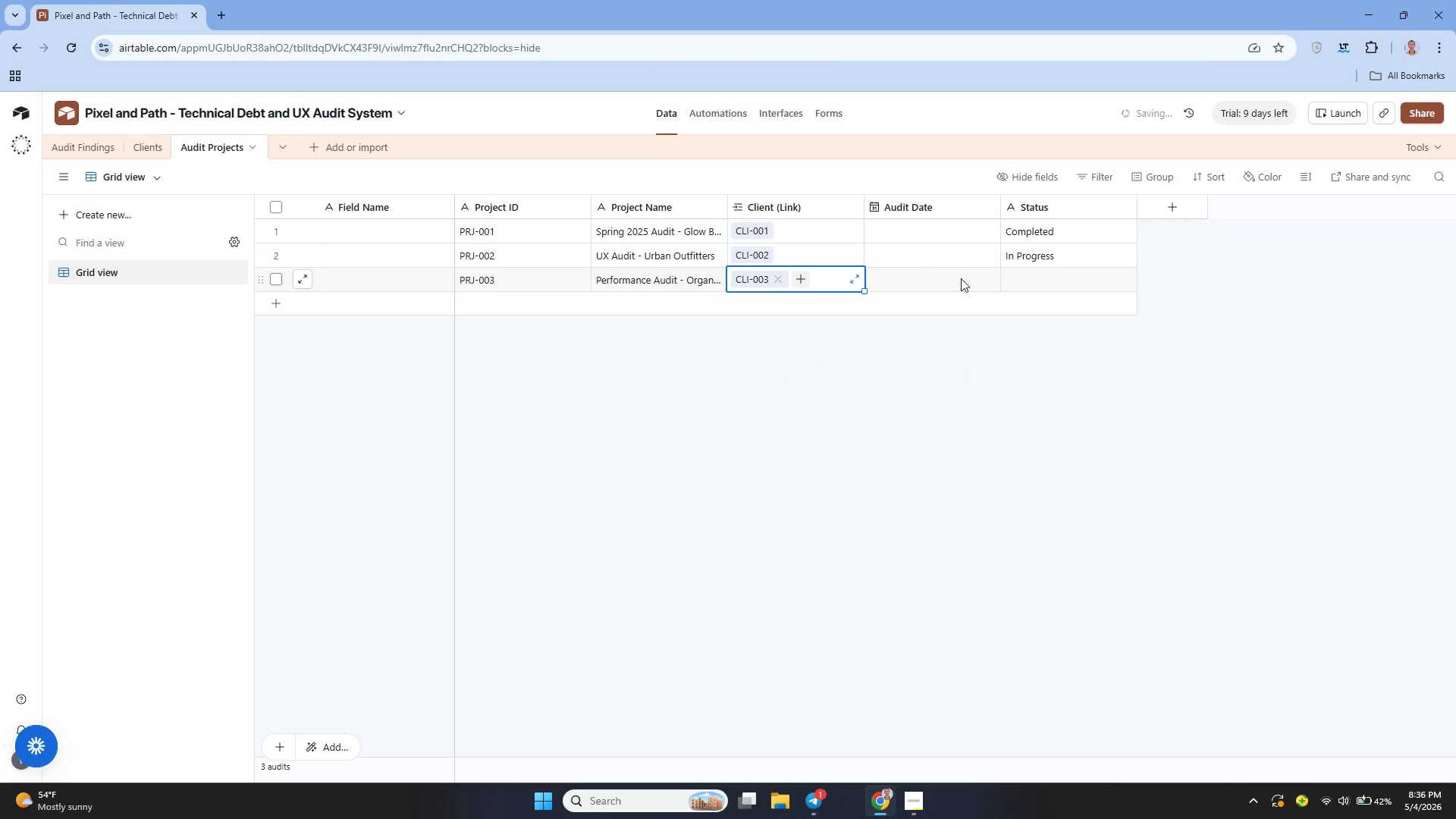 
left_click([1022, 282])
 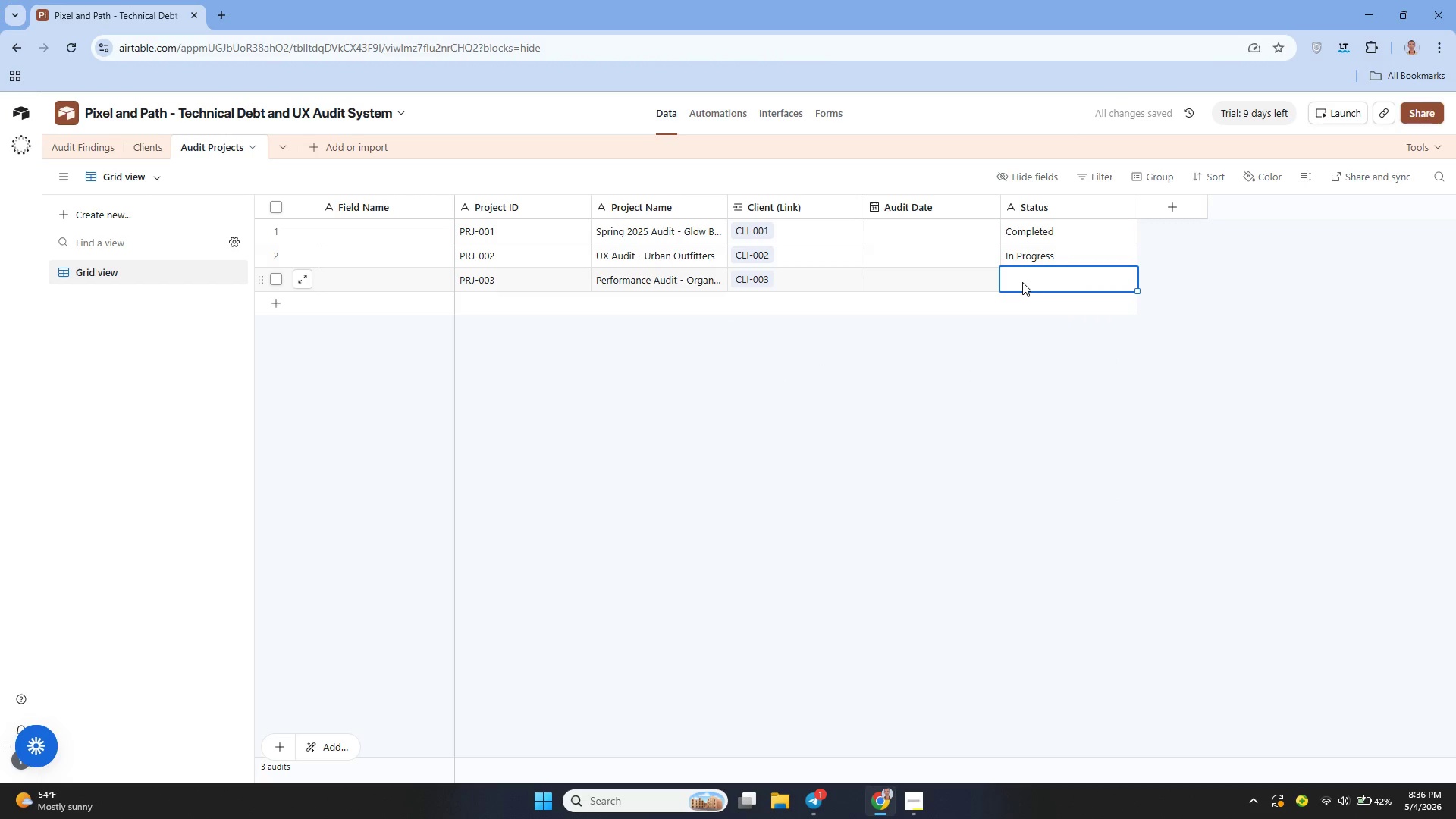 
type(Draft)
 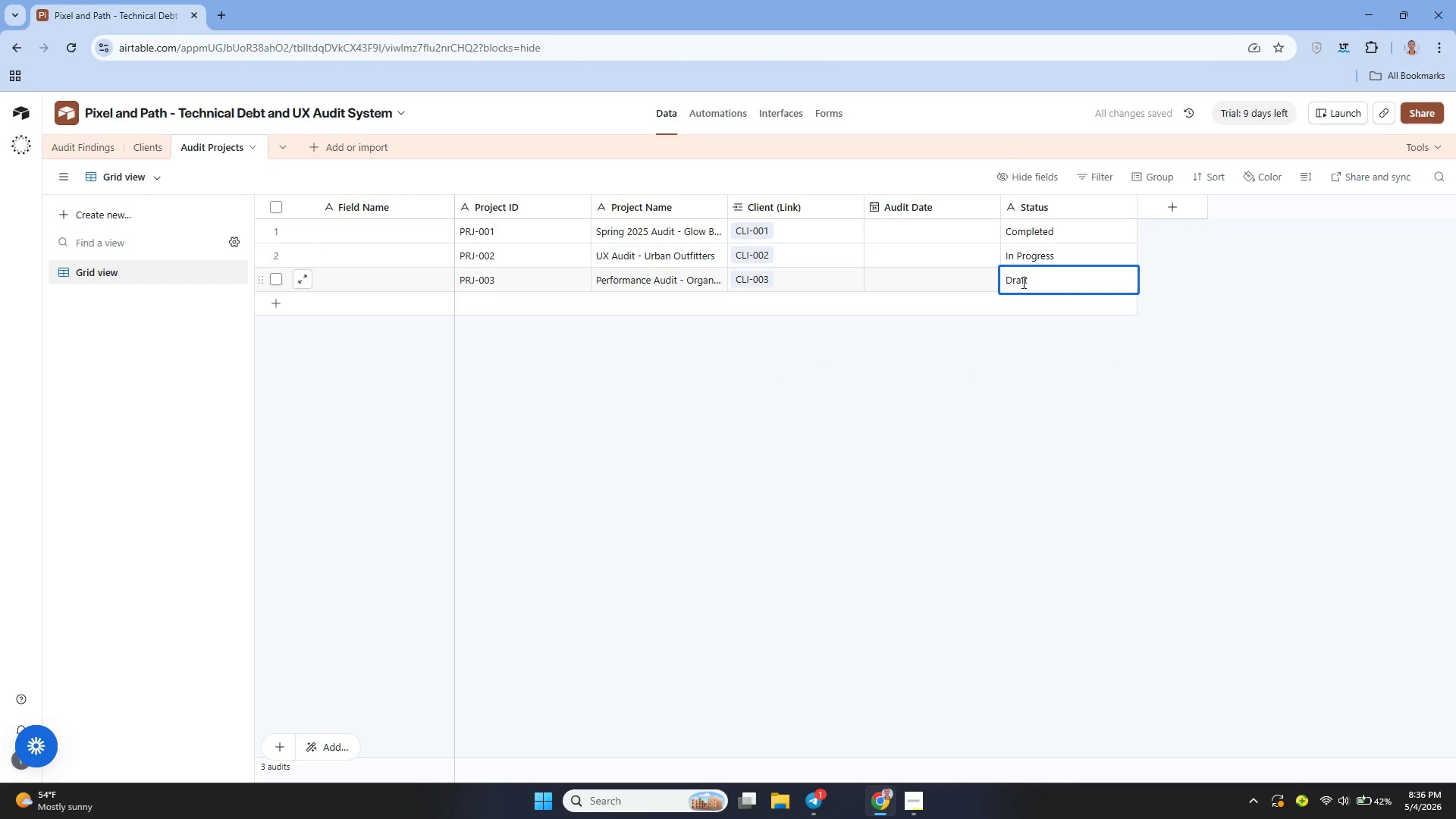 
key(Enter)
 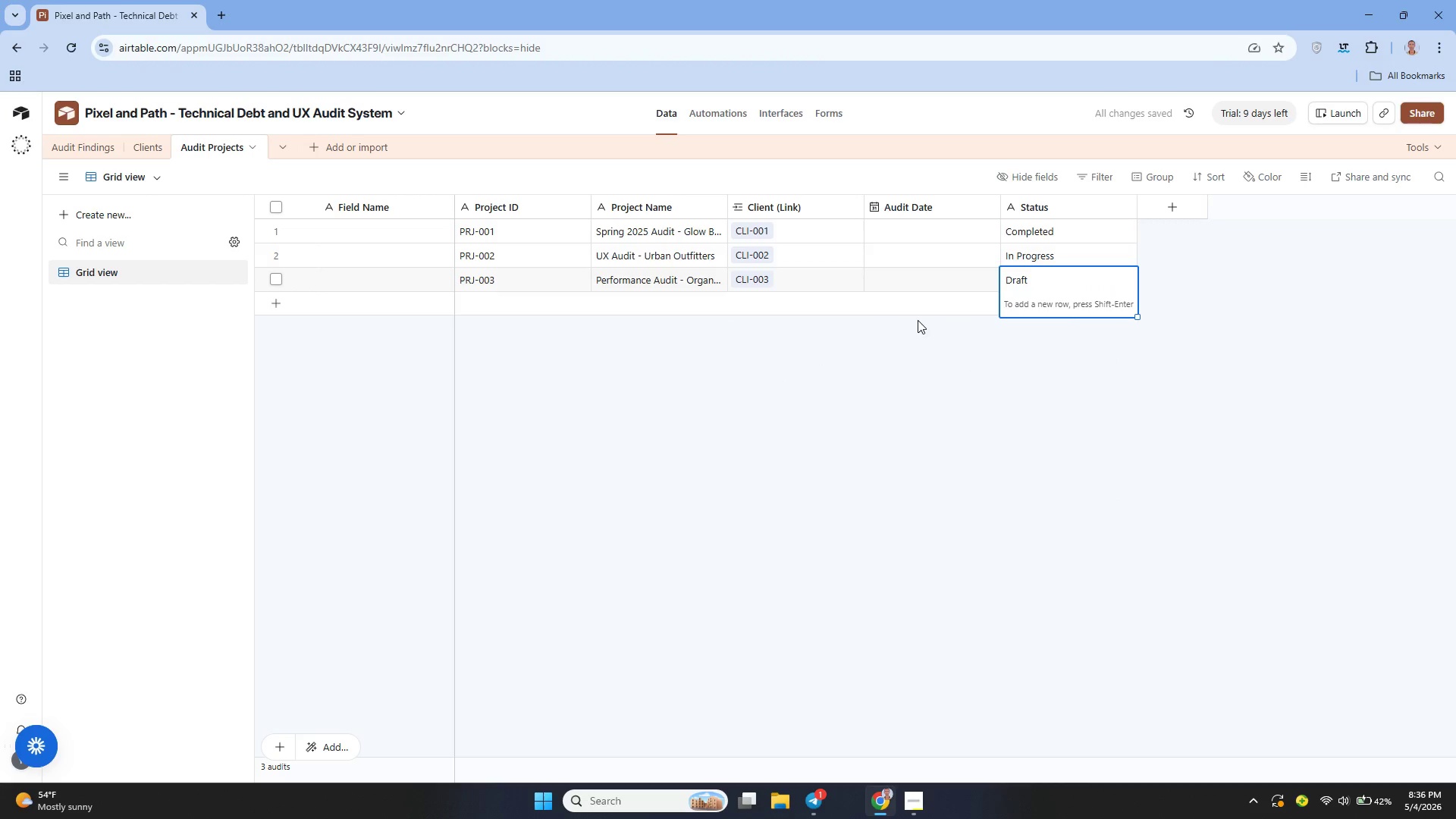 
left_click([917, 313])
 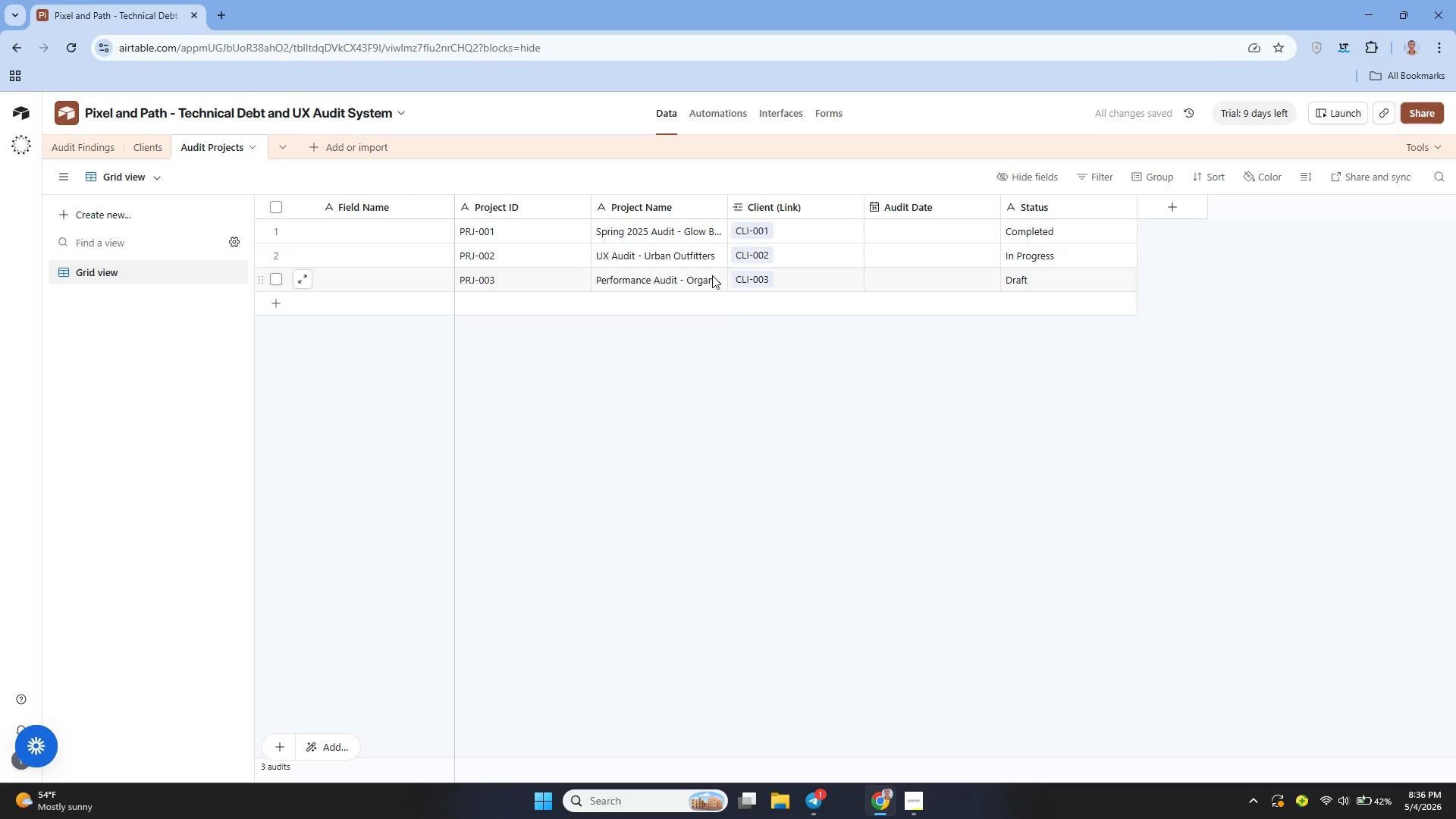 
wait(6.45)
 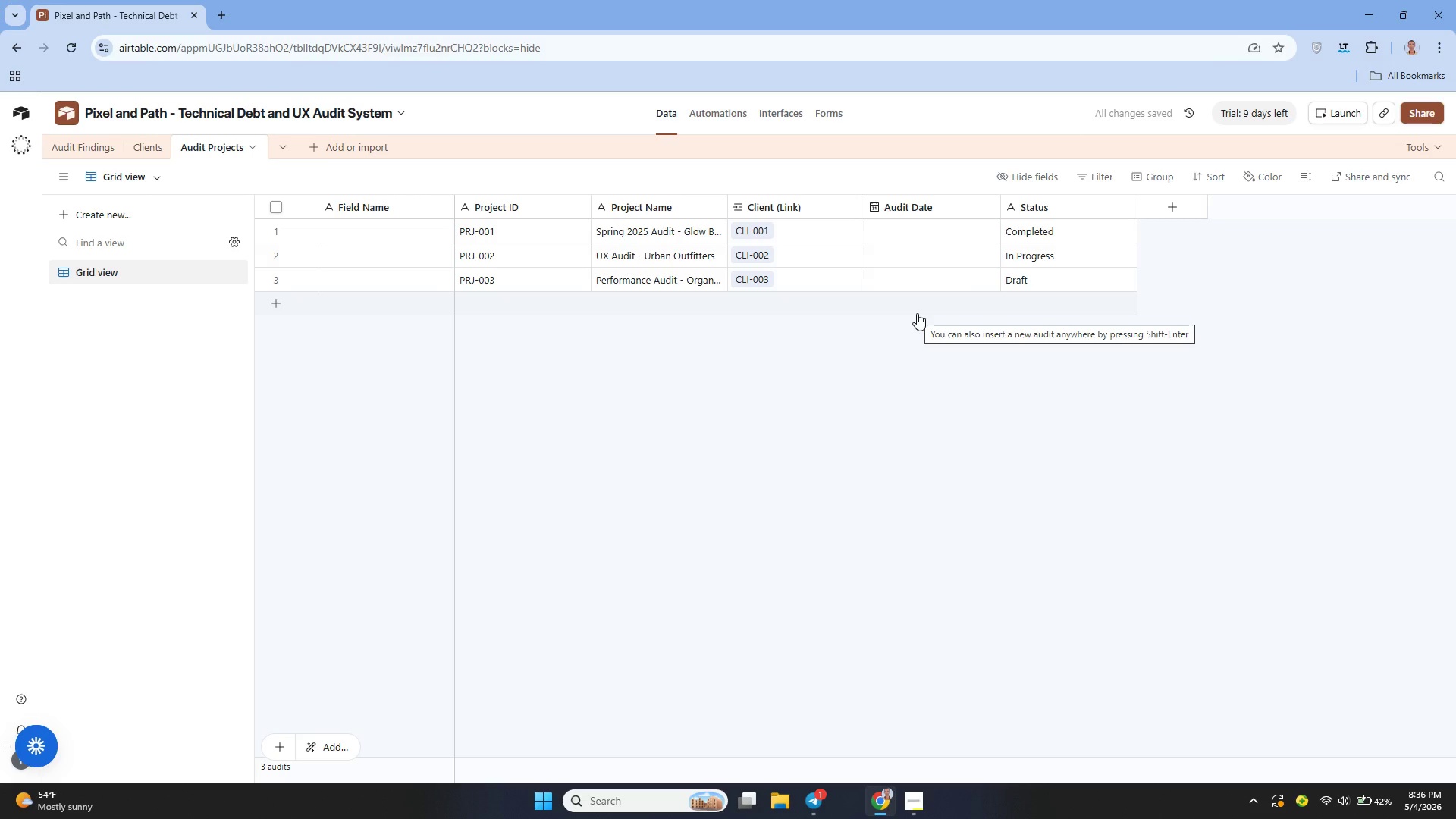 
left_click([86, 149])
 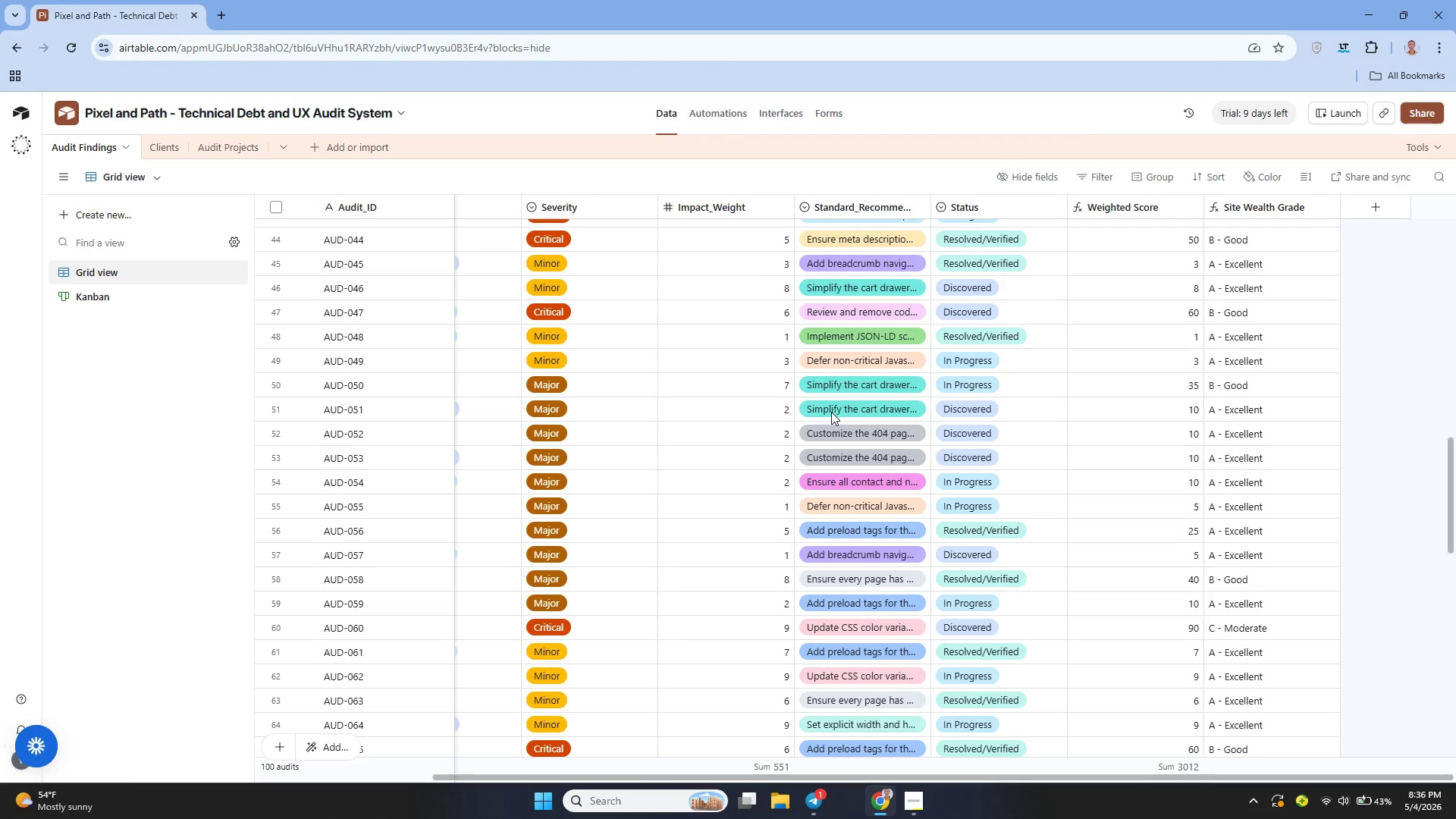 
wait(7.45)
 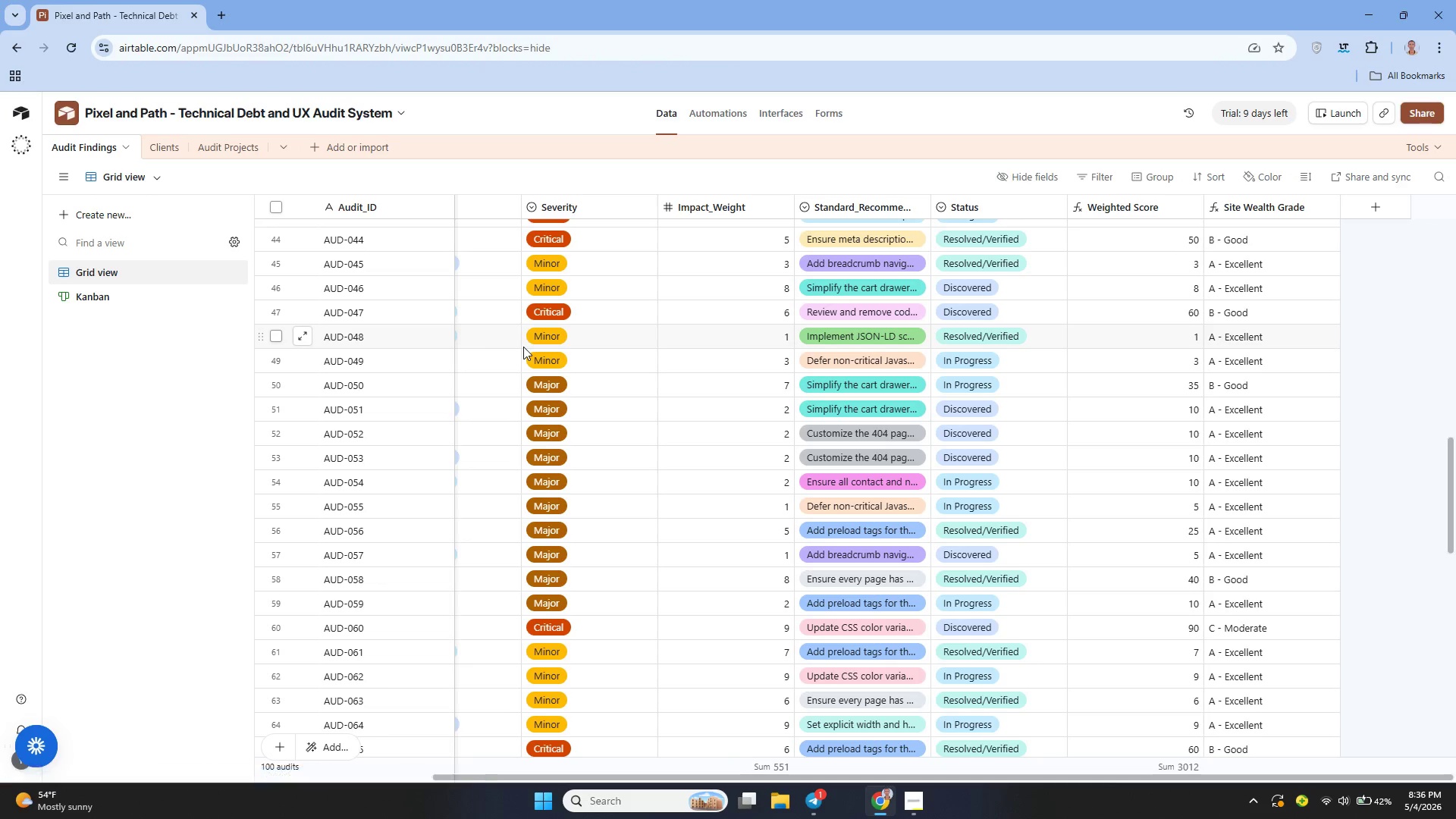 
left_click([1373, 206])
 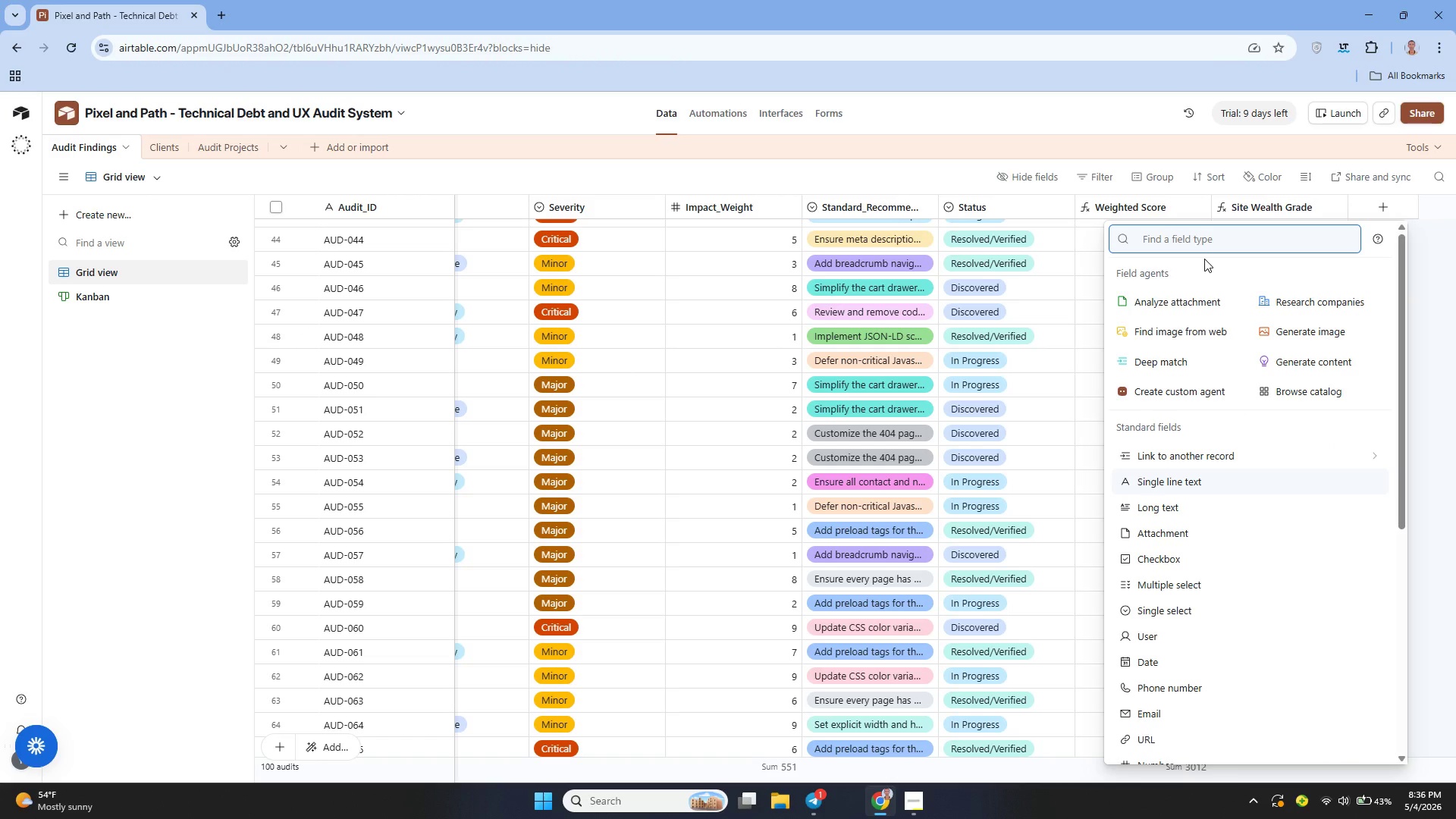 
type(link)
 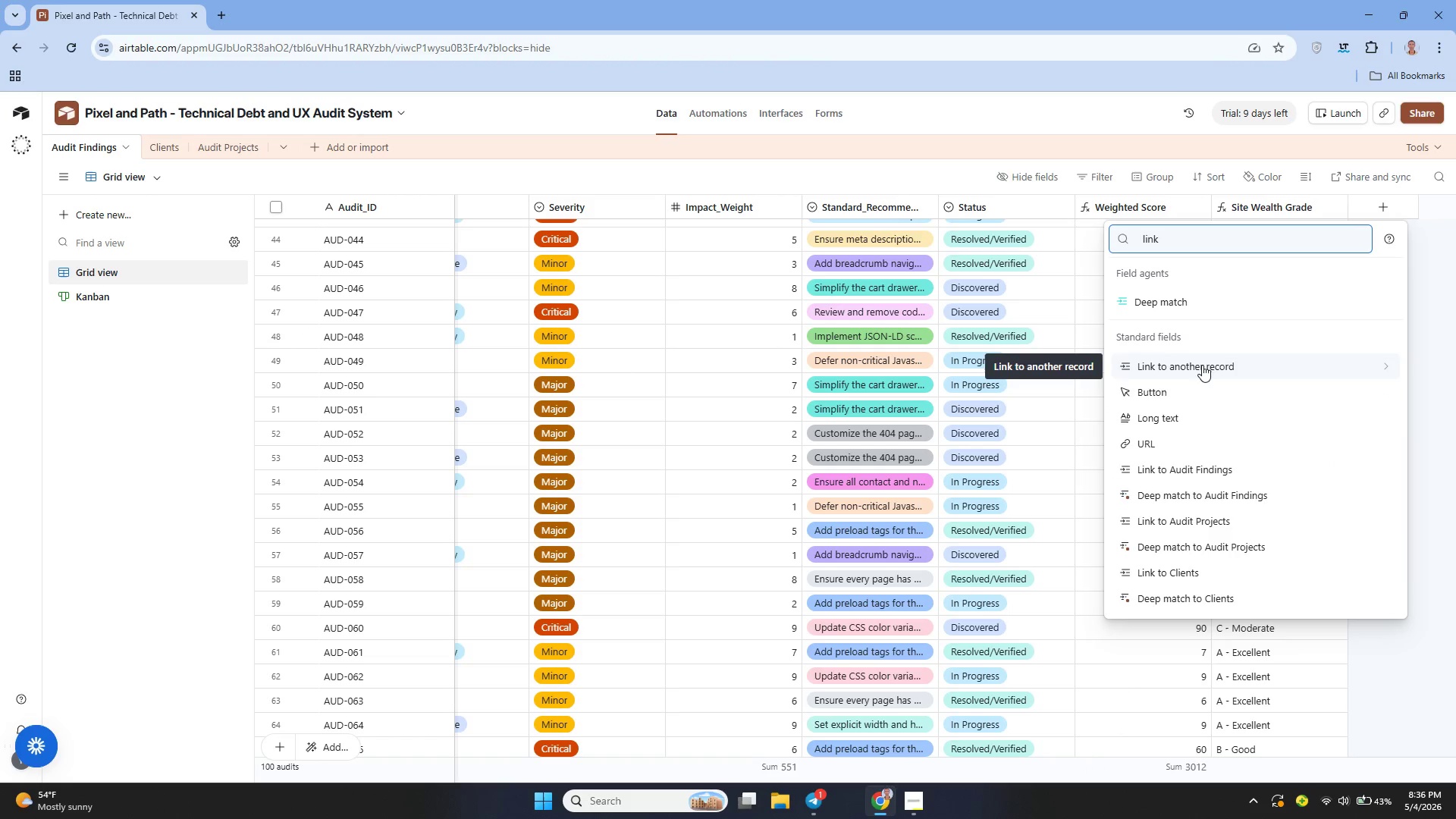 
left_click([1202, 365])
 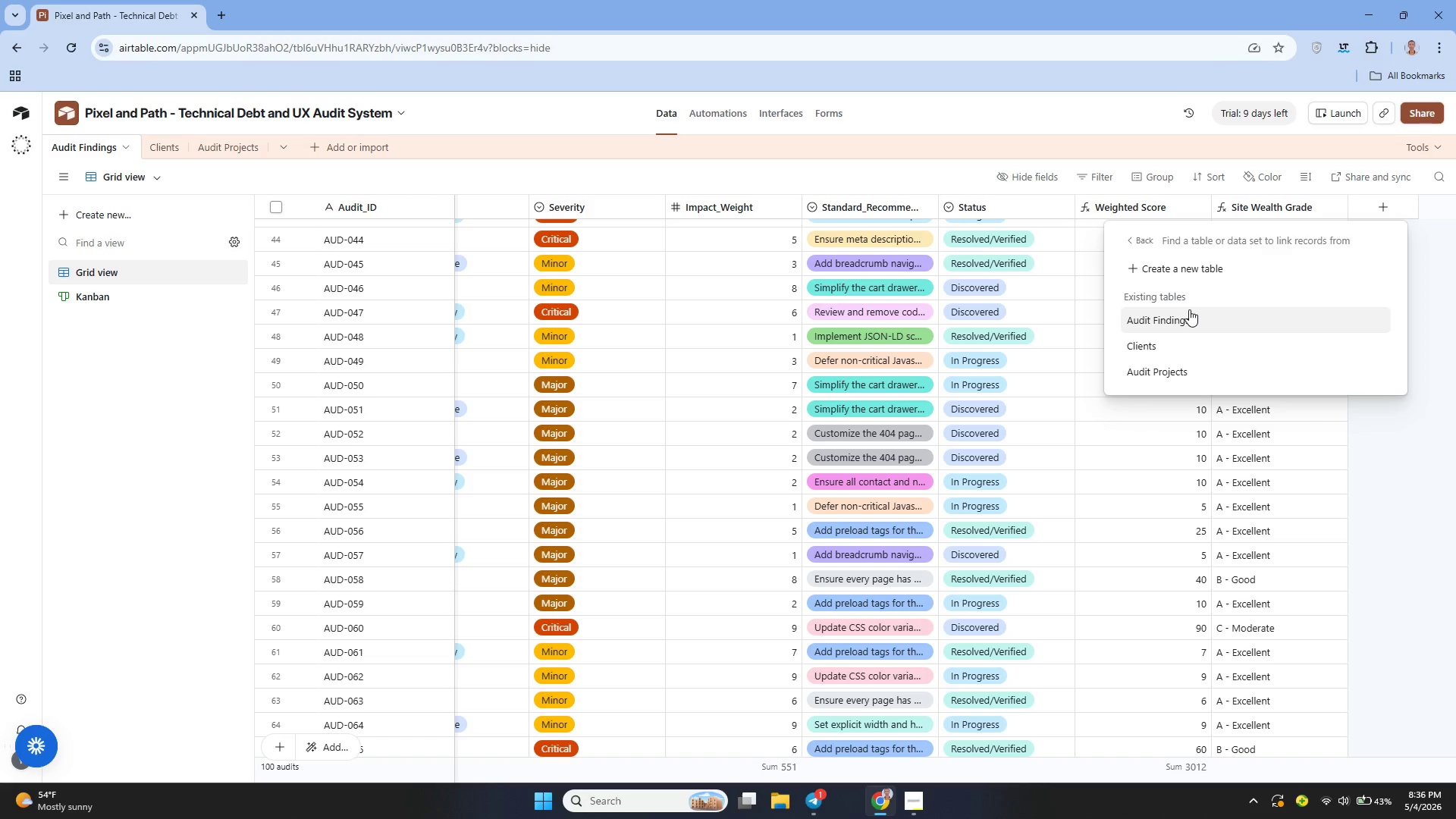 
wait(5.28)
 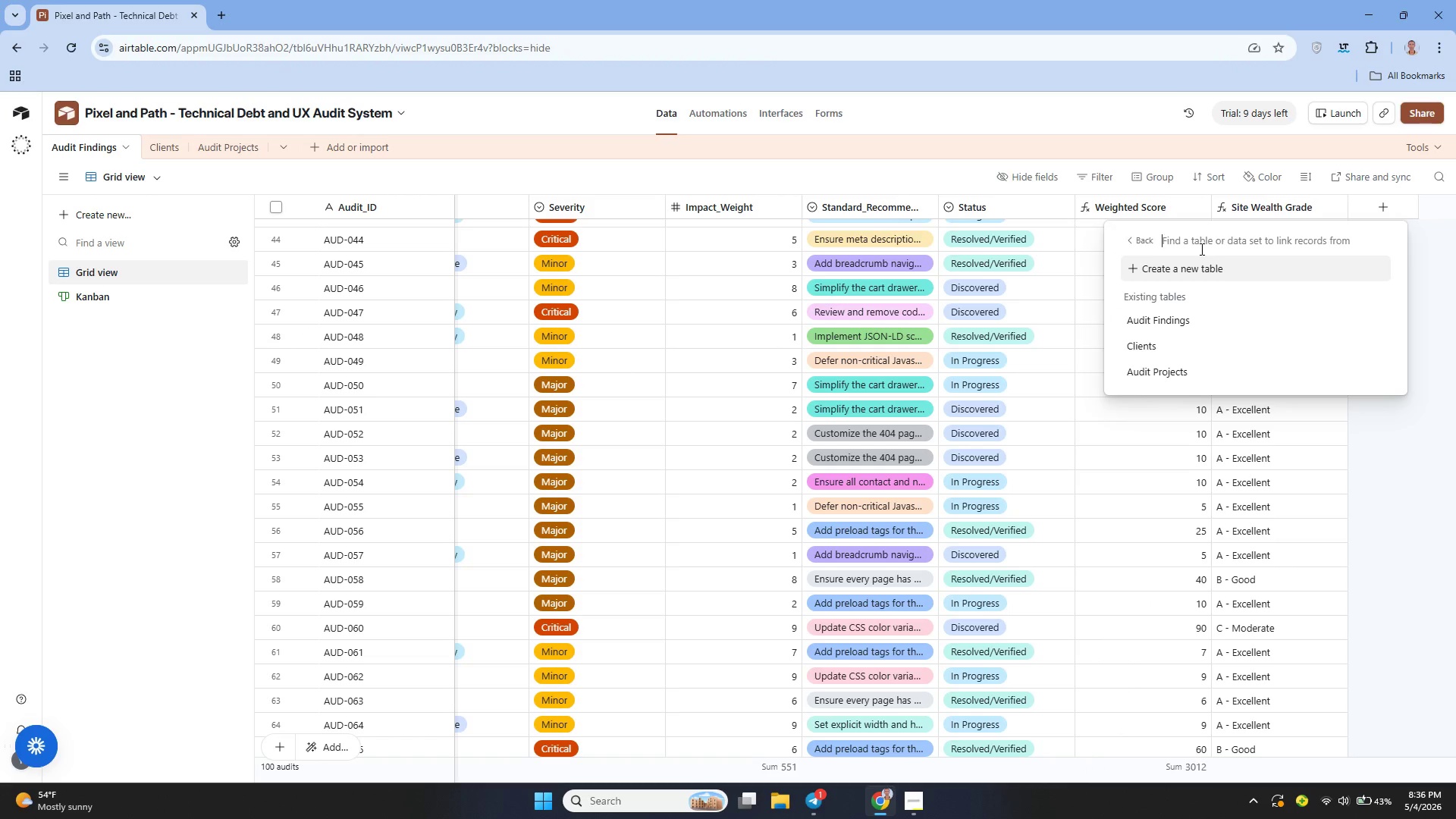 
left_click([1194, 362])
 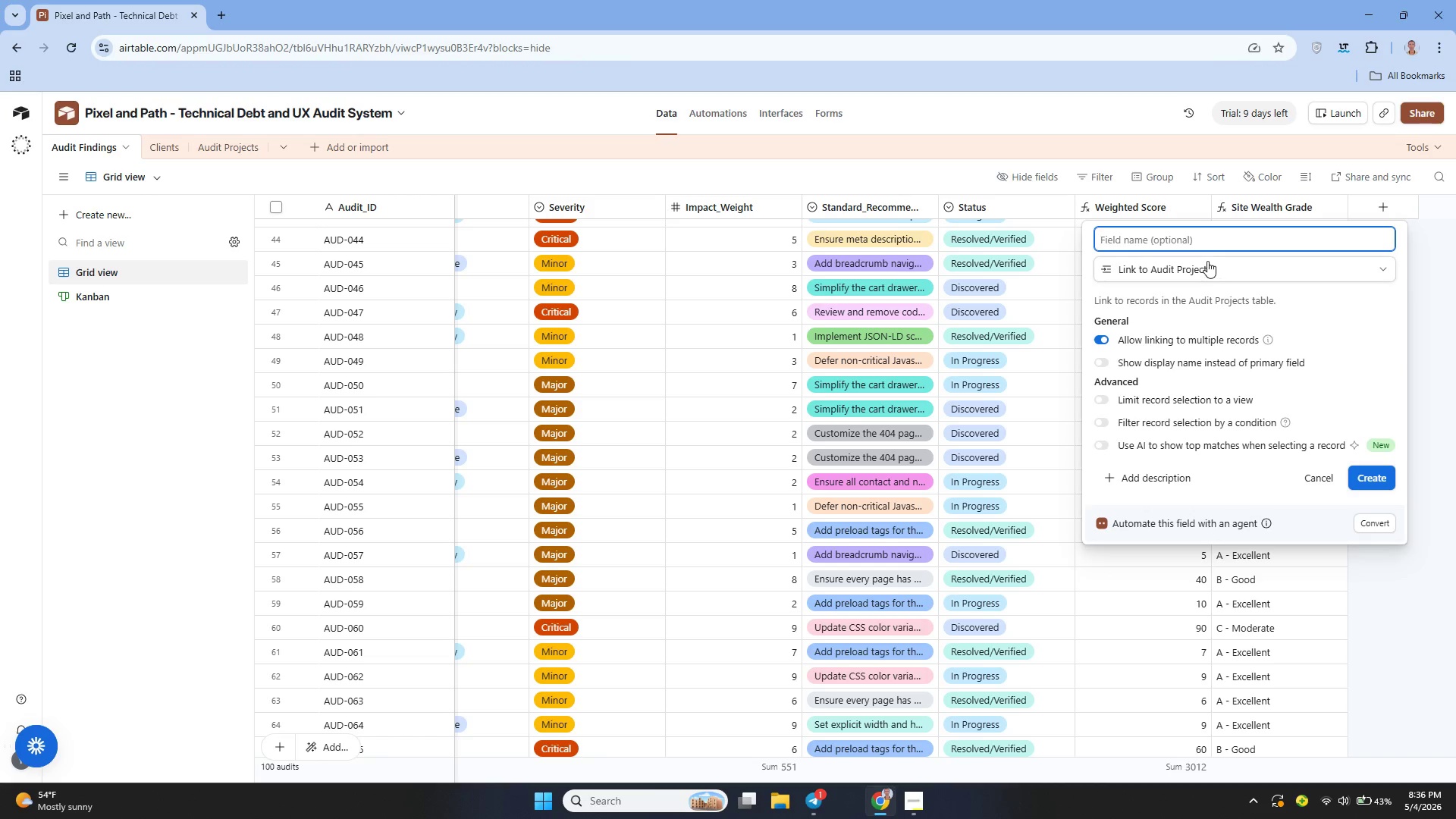 
hold_key(key=ShiftLeft, duration=0.5)
 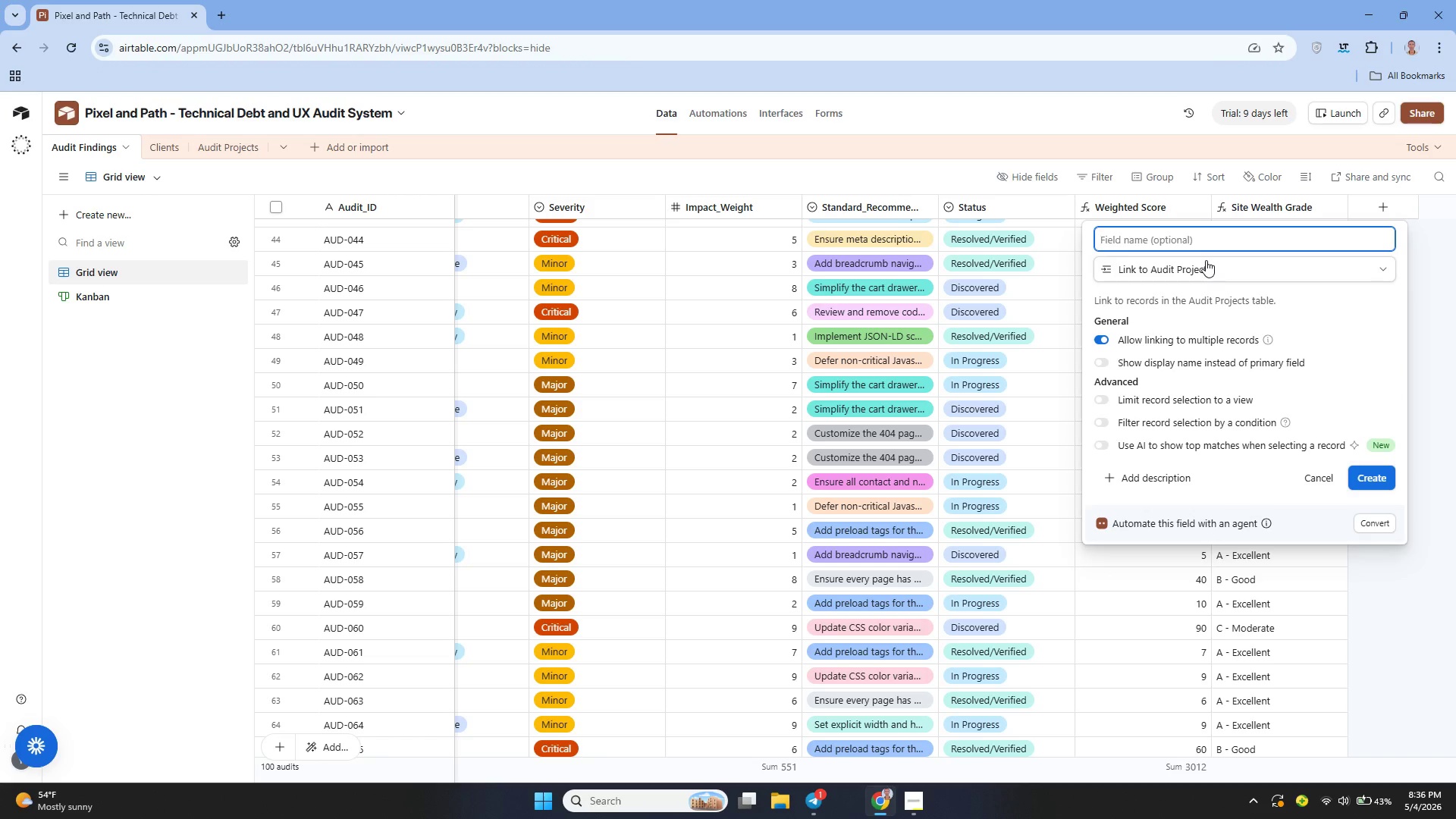 
type(Project ())
 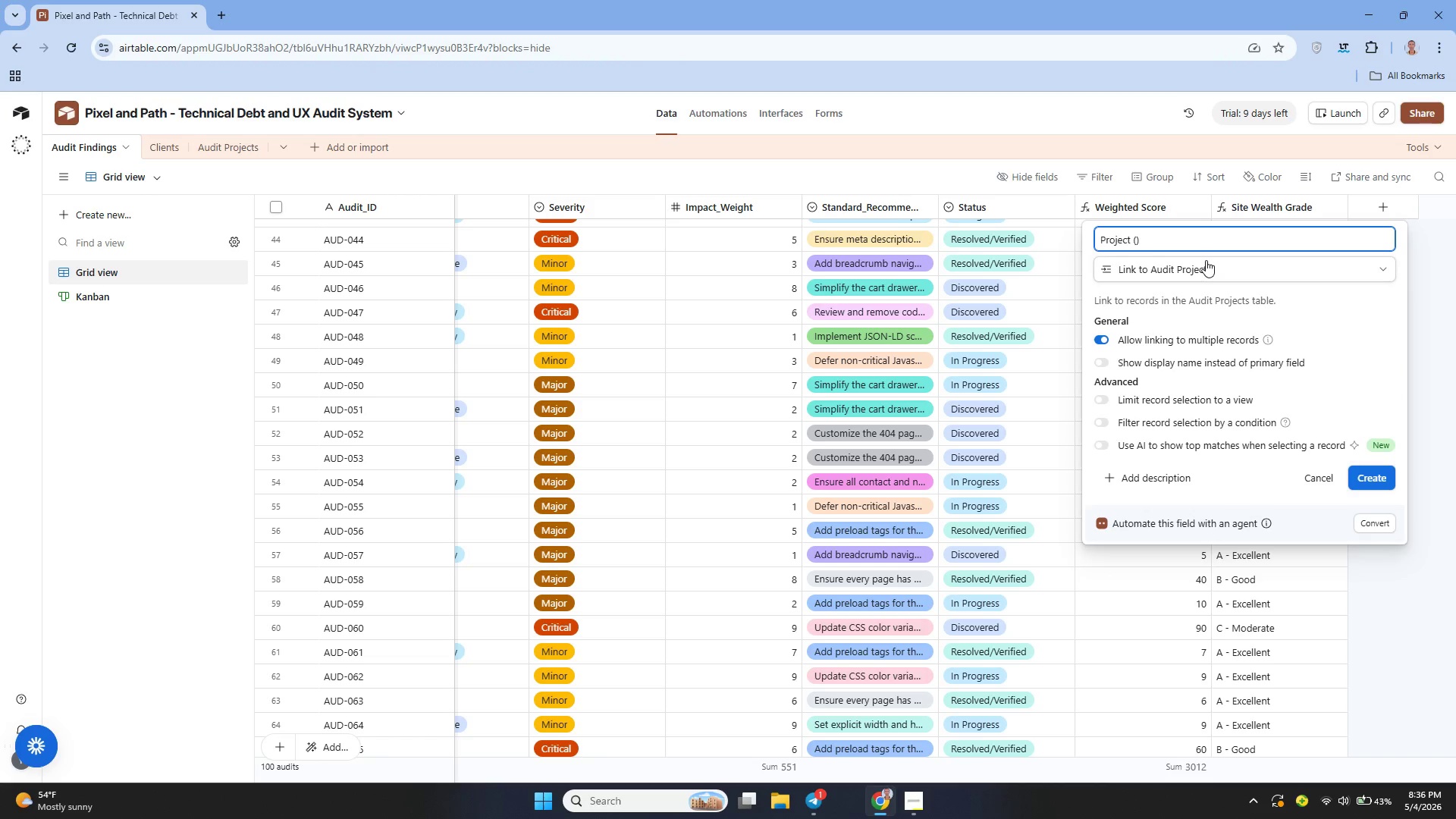 
key(ArrowLeft)
 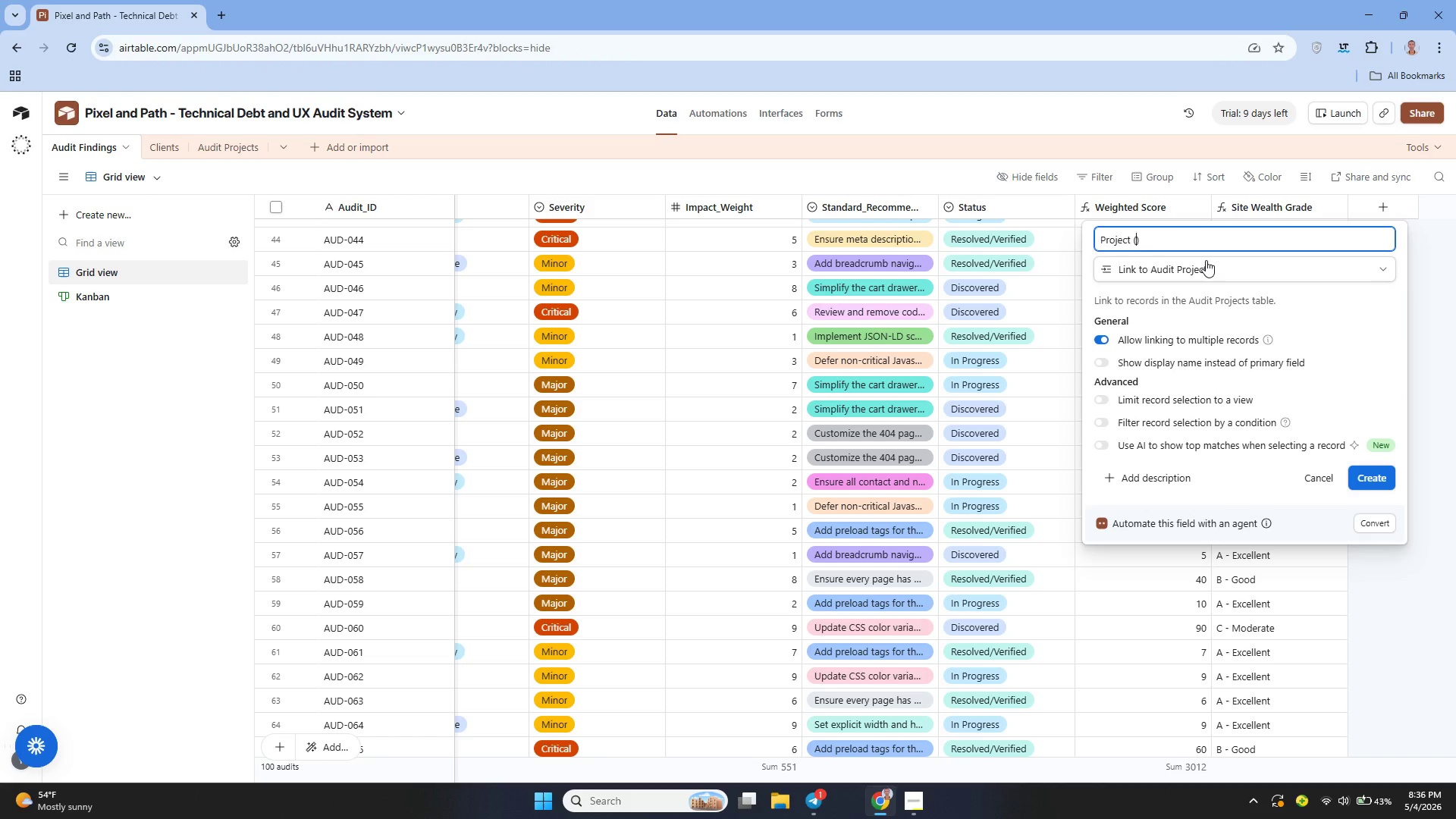 
type(Link)
 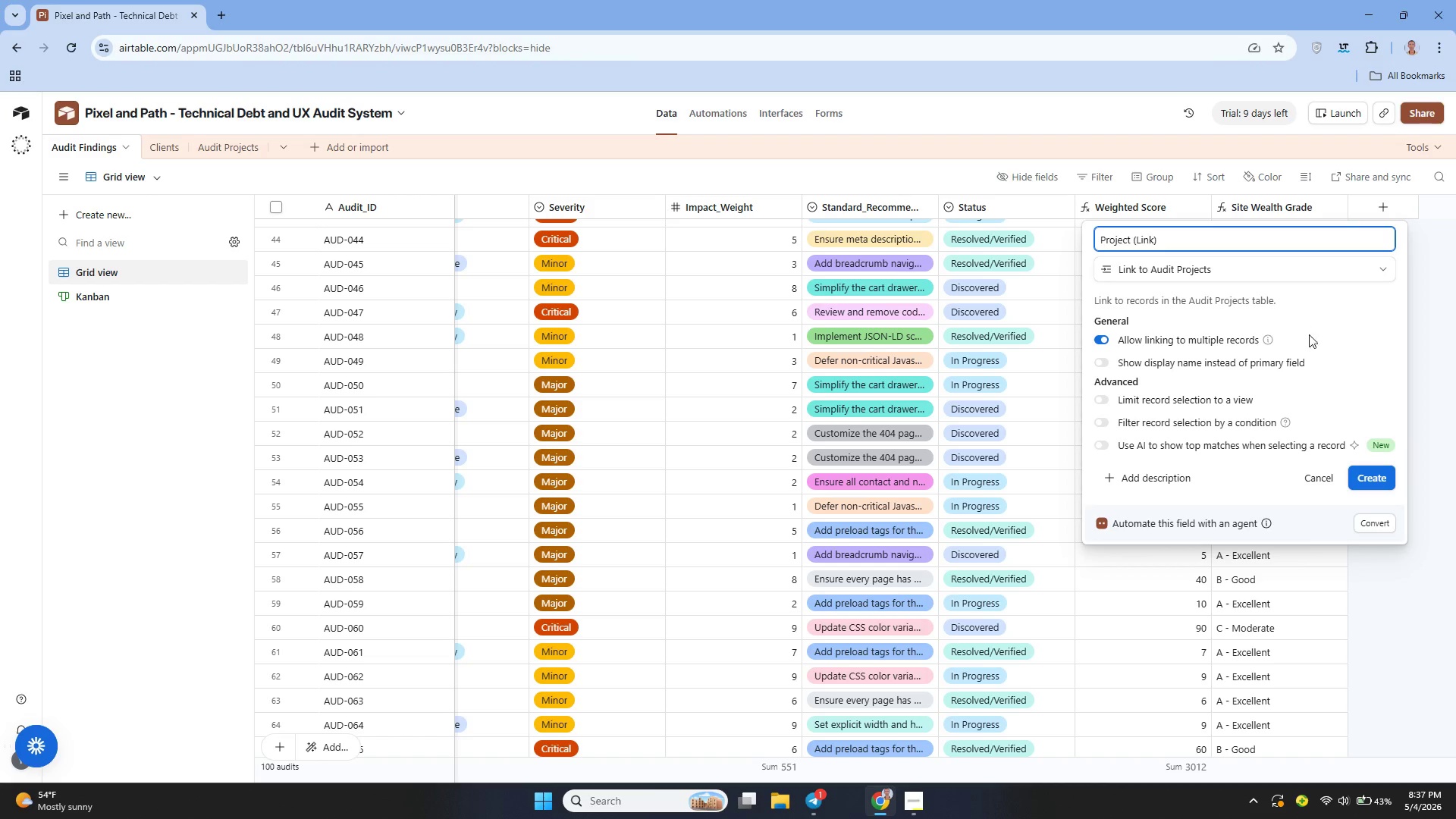 
left_click([1376, 482])
 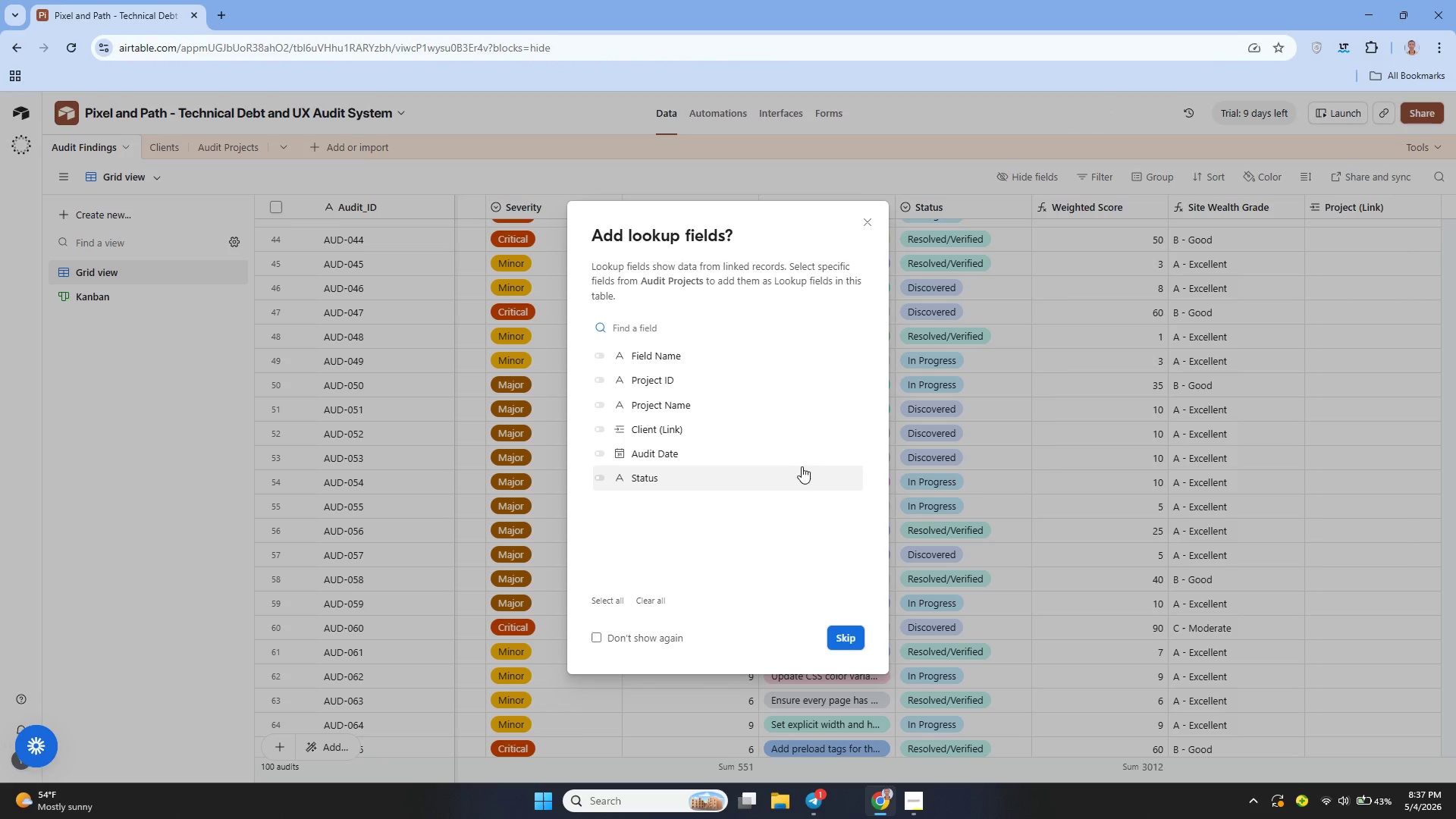 
wait(17.59)
 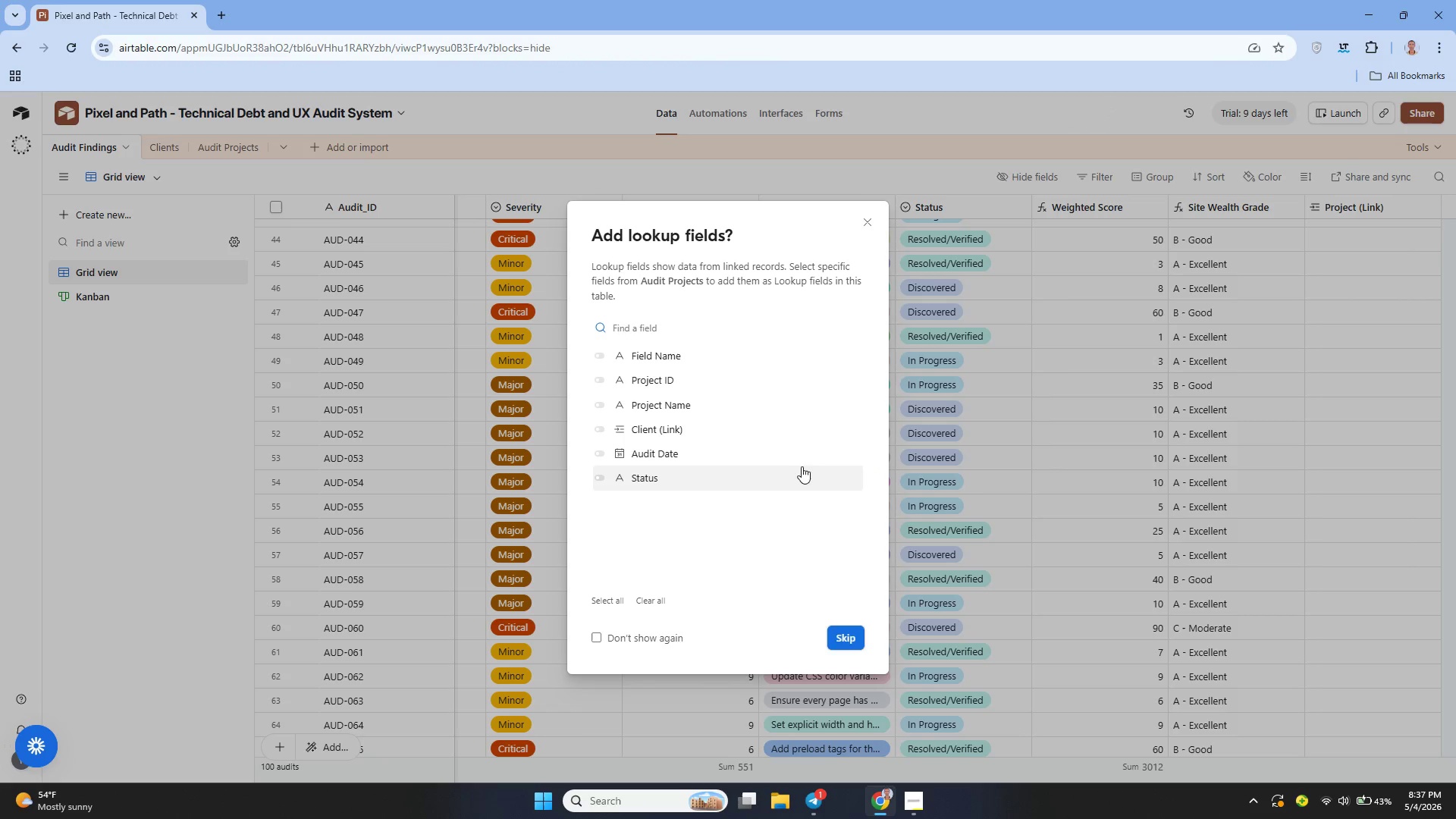 
left_click([845, 640])
 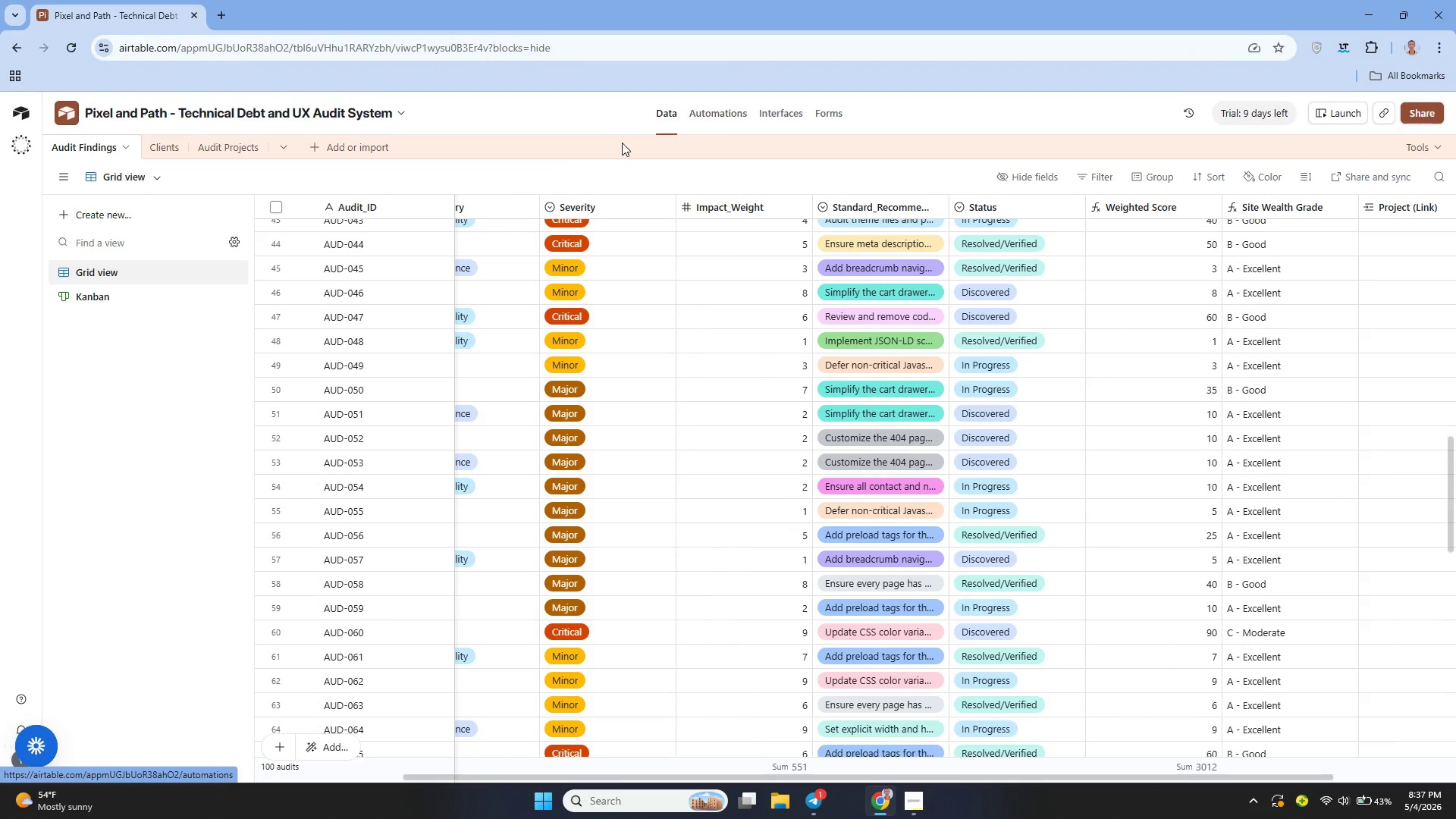 
left_click([227, 148])
 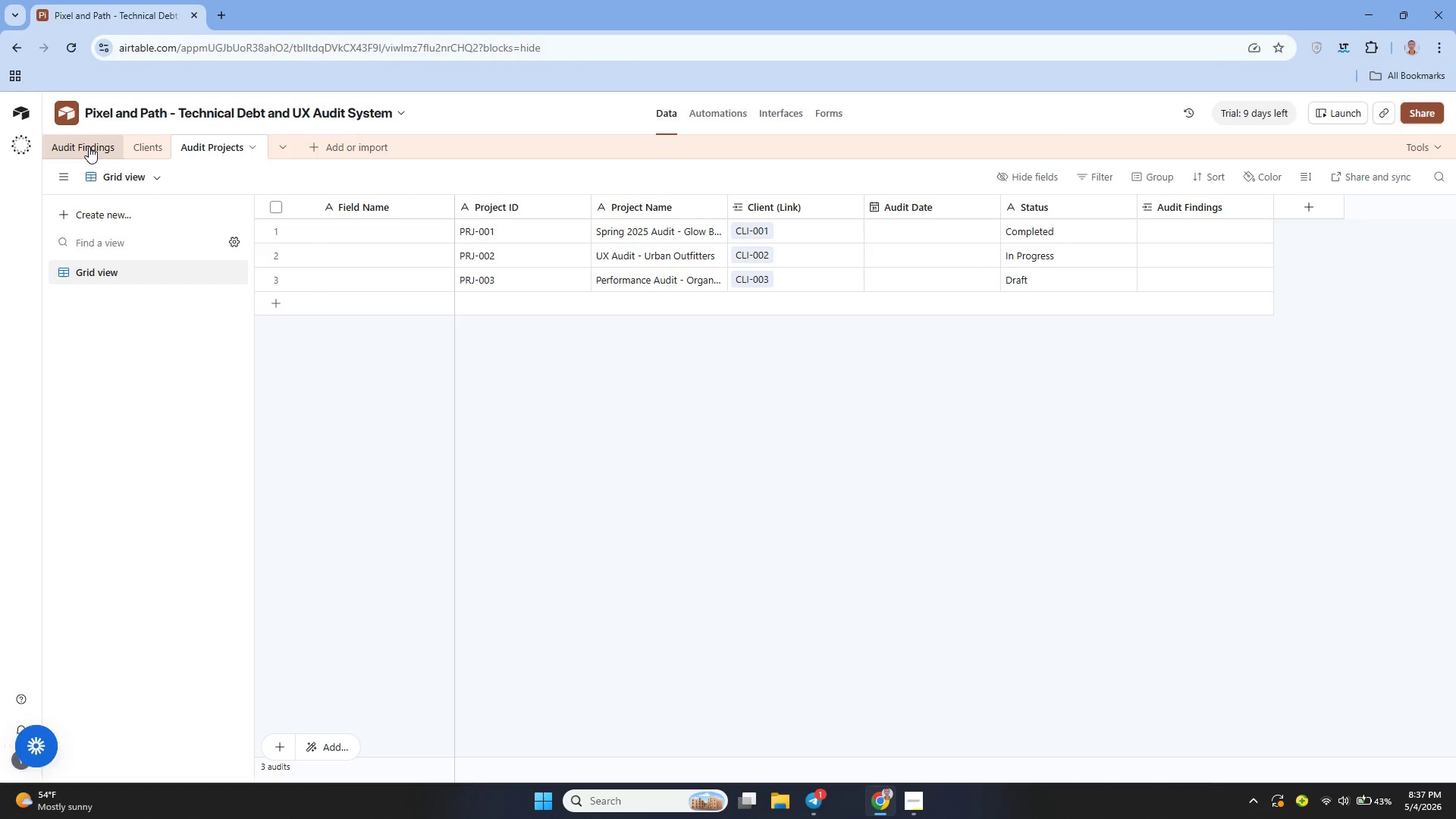 
wait(7.97)
 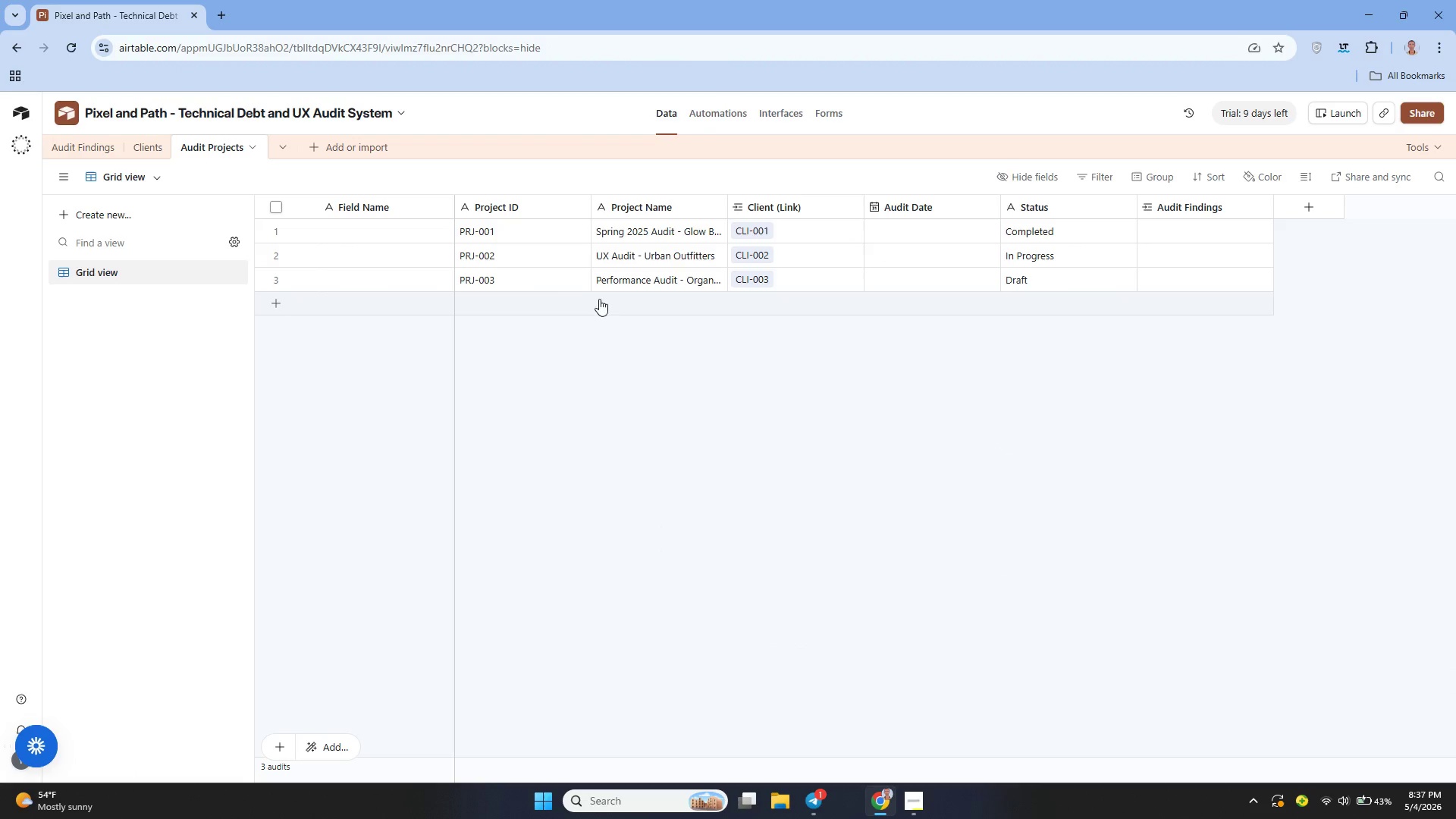 
left_click([89, 146])
 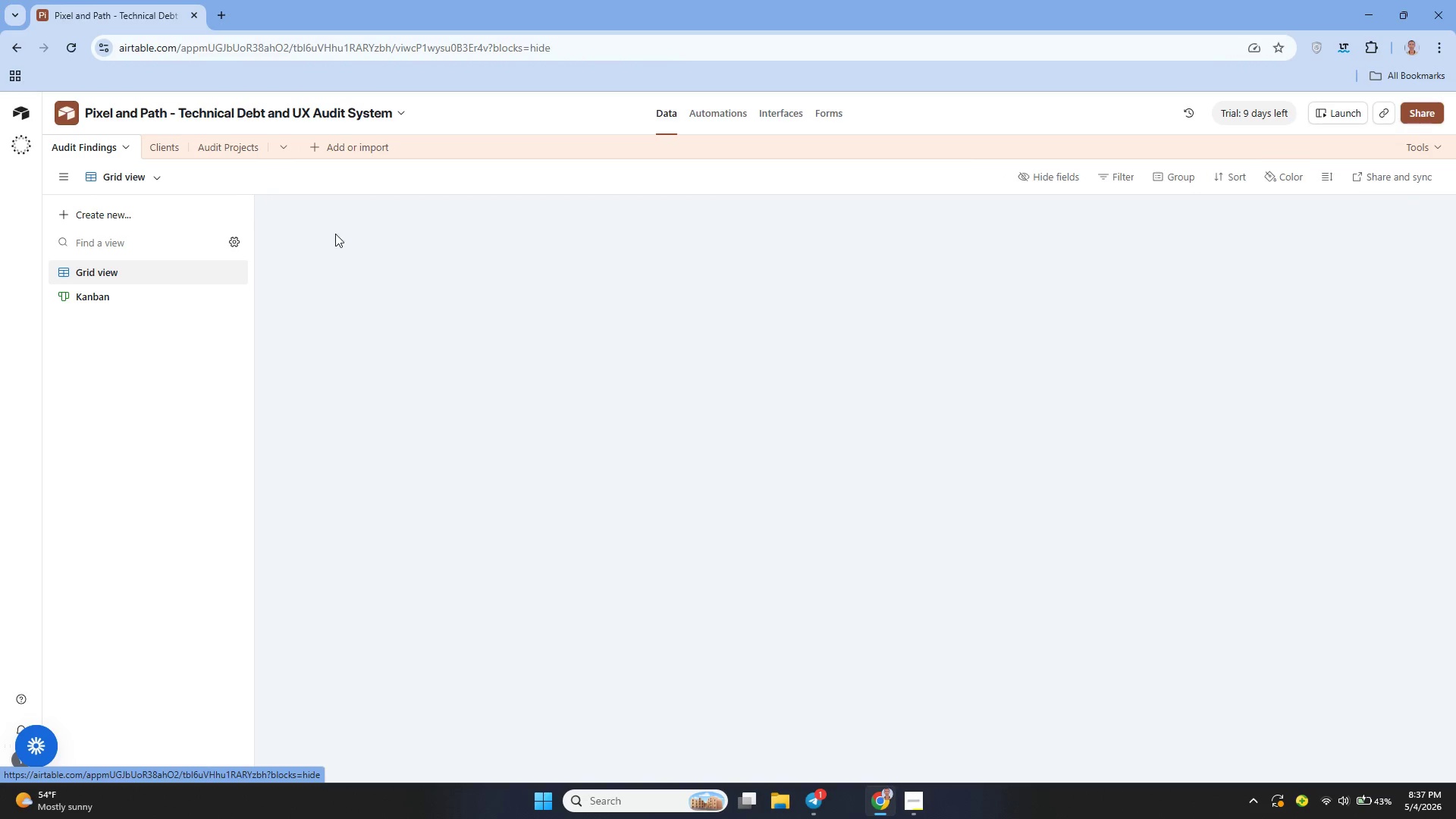 
mouse_move([433, 325])
 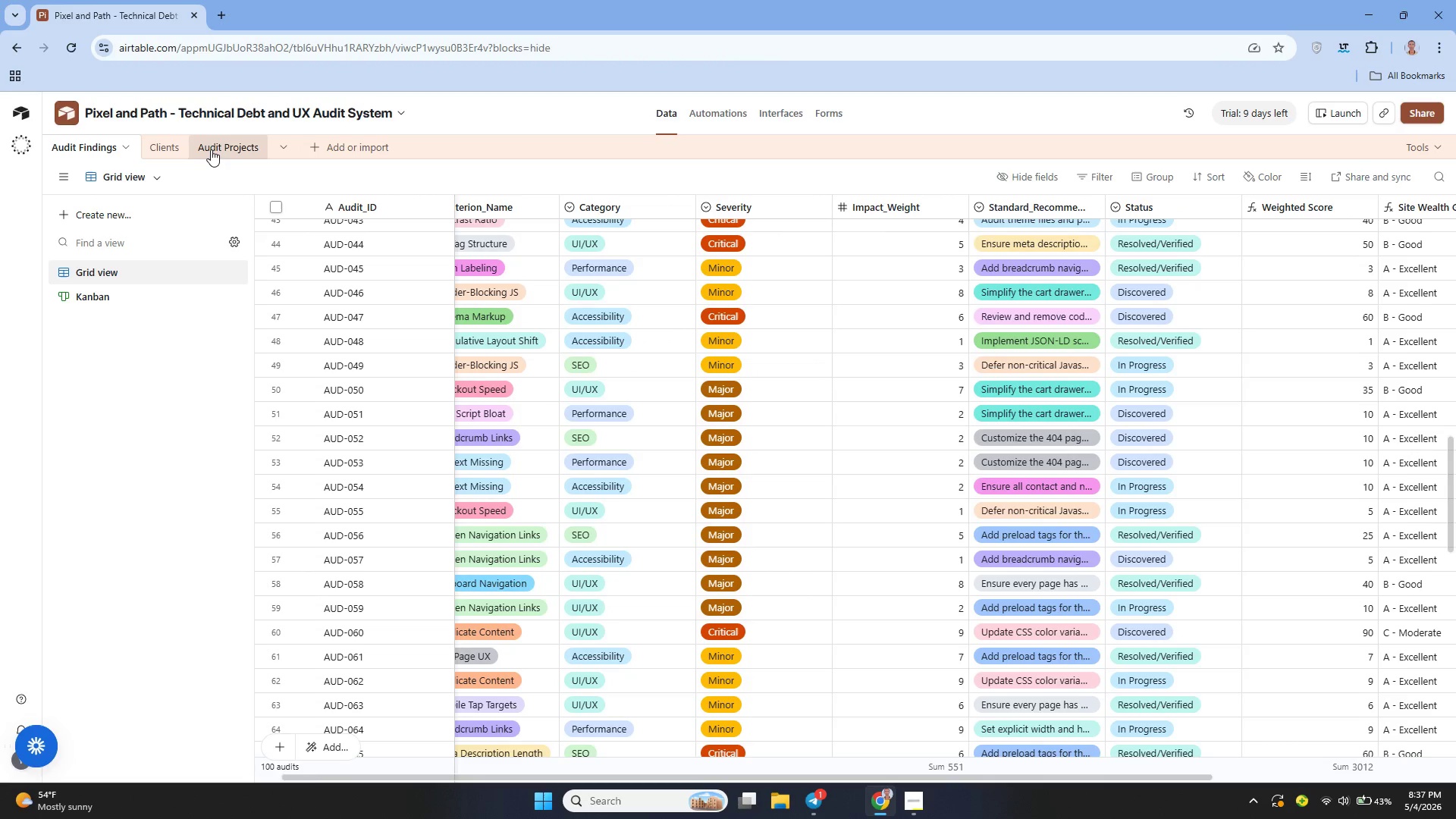 
left_click([210, 149])
 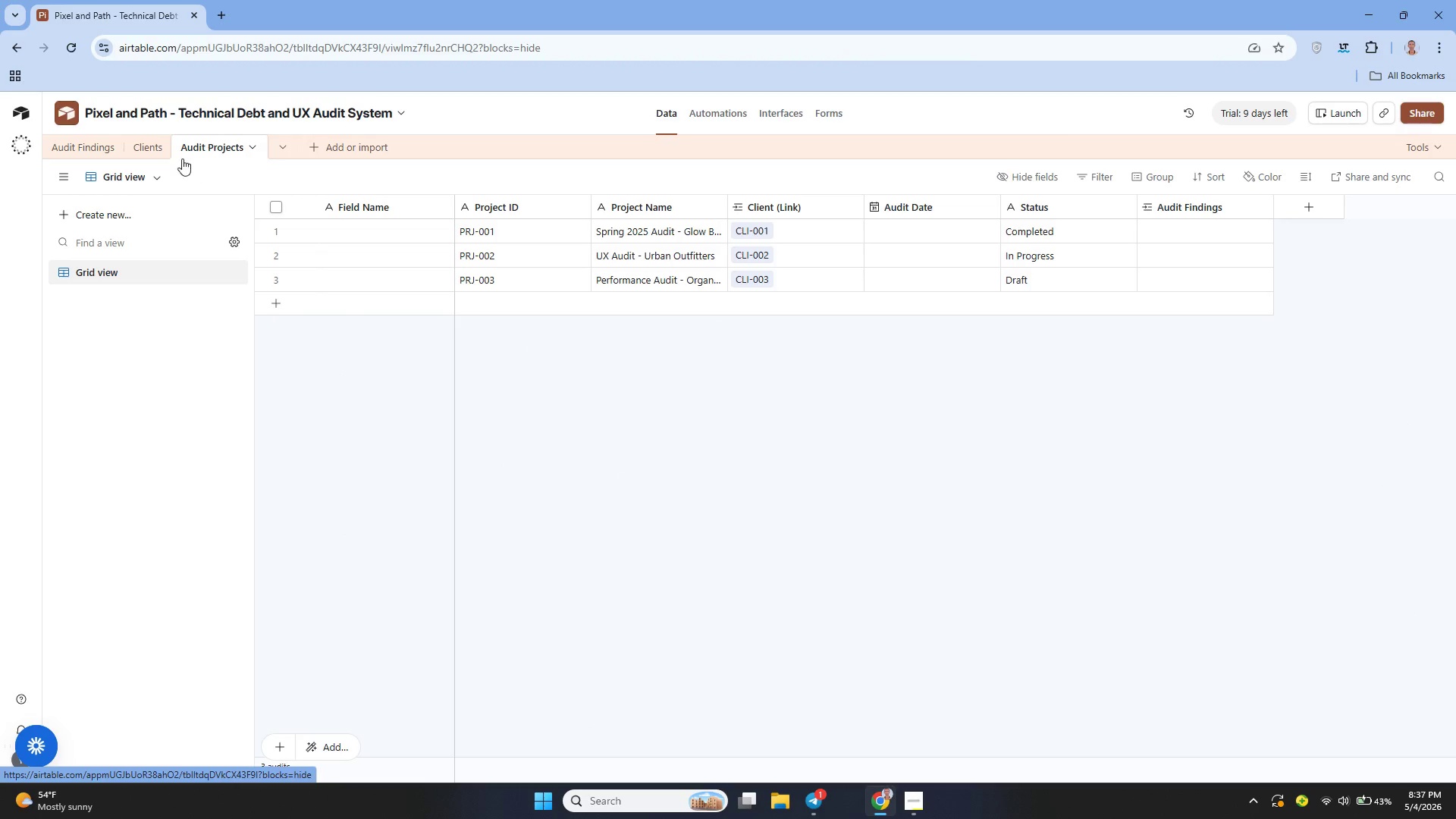 
left_click([89, 142])
 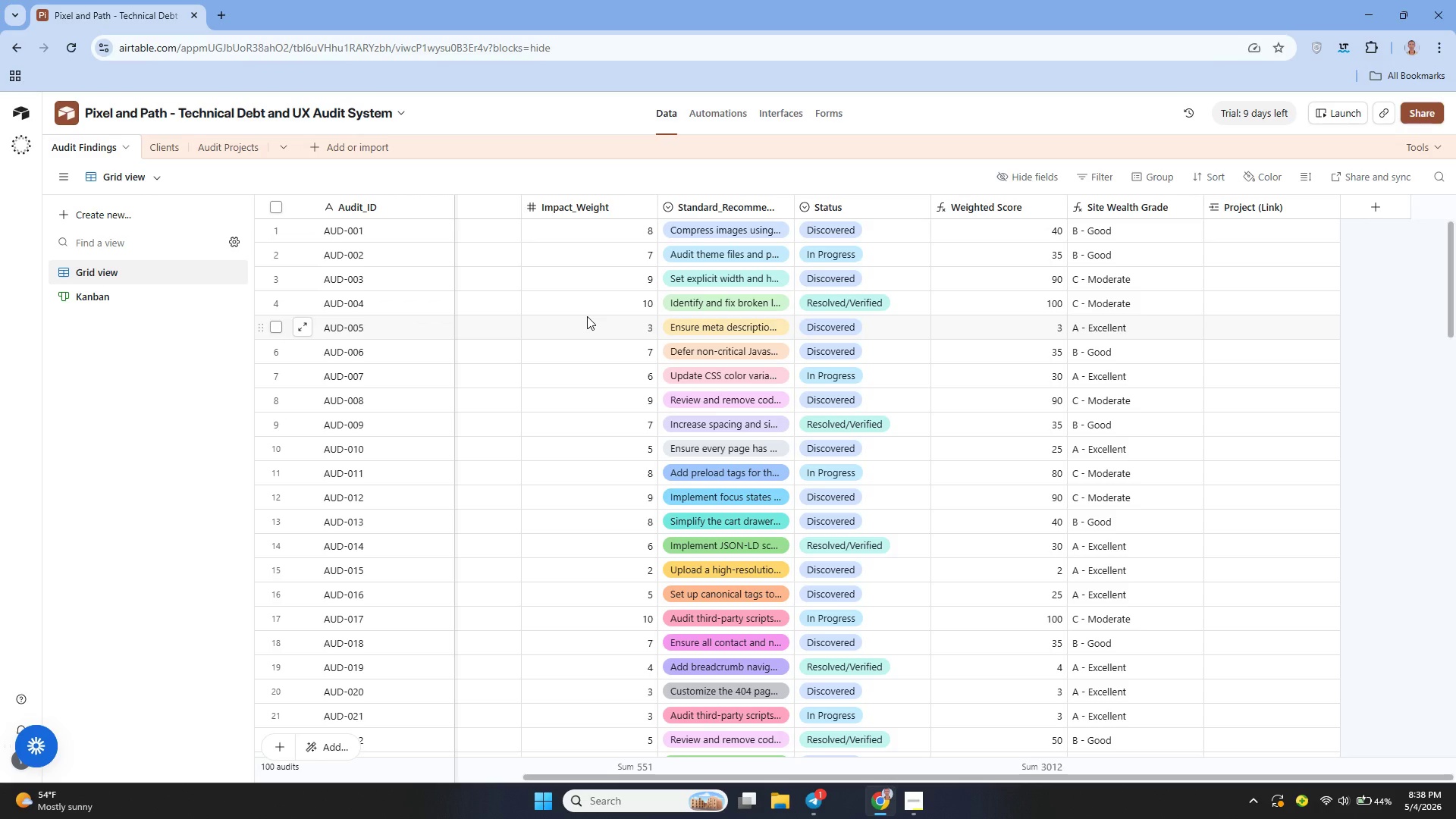 
wait(30.47)
 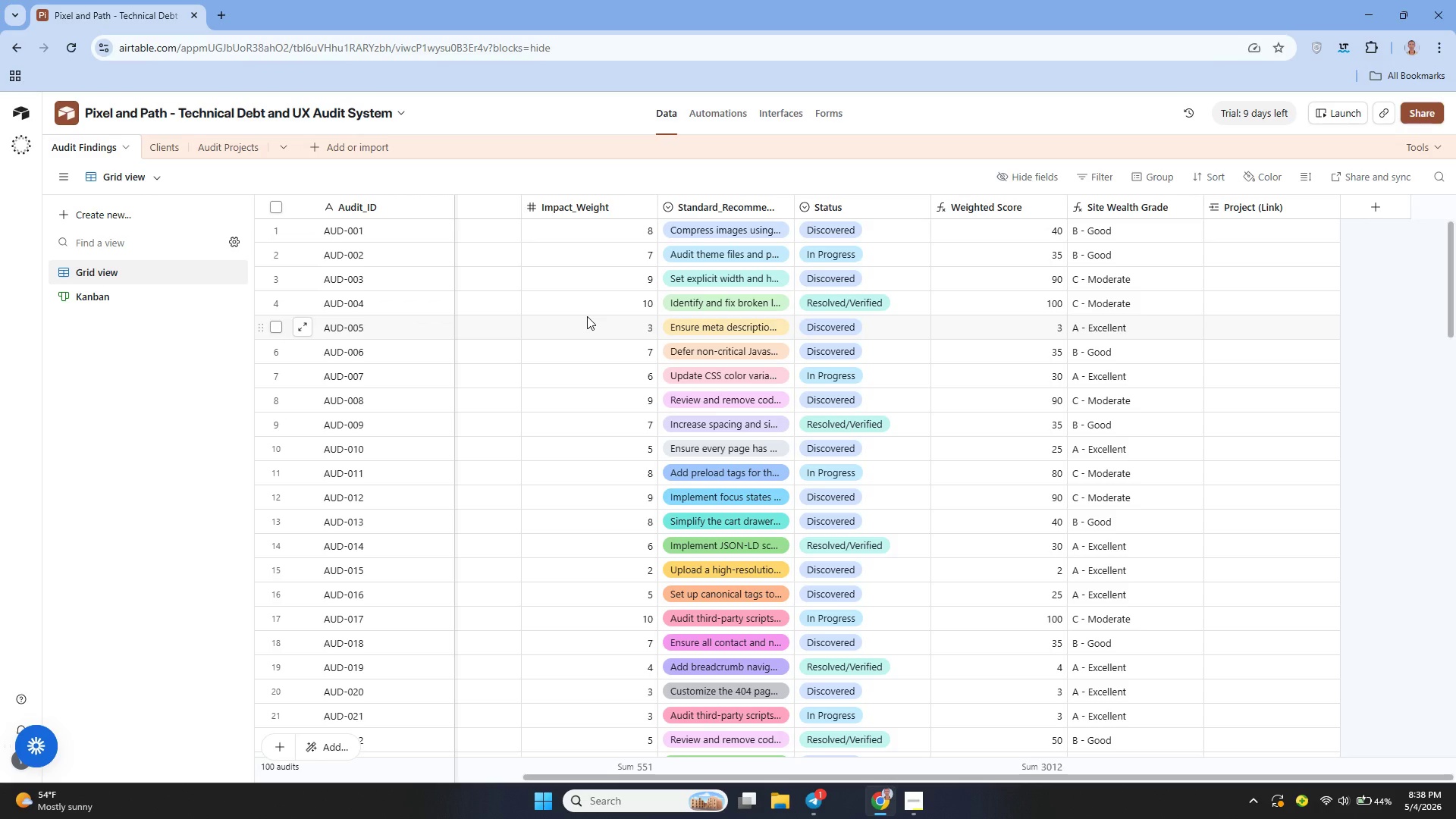 
left_click([174, 153])
 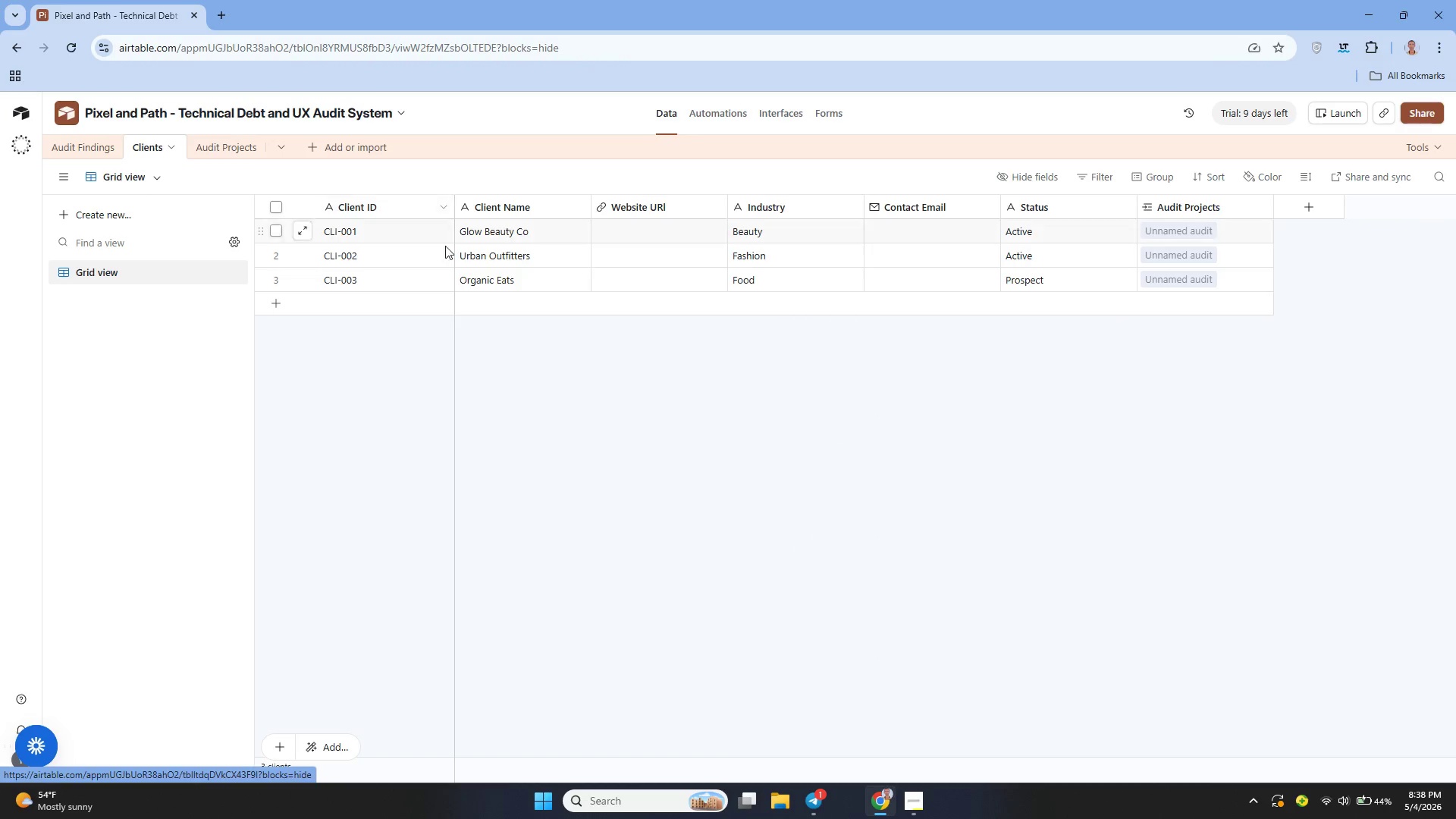 
wait(7.11)
 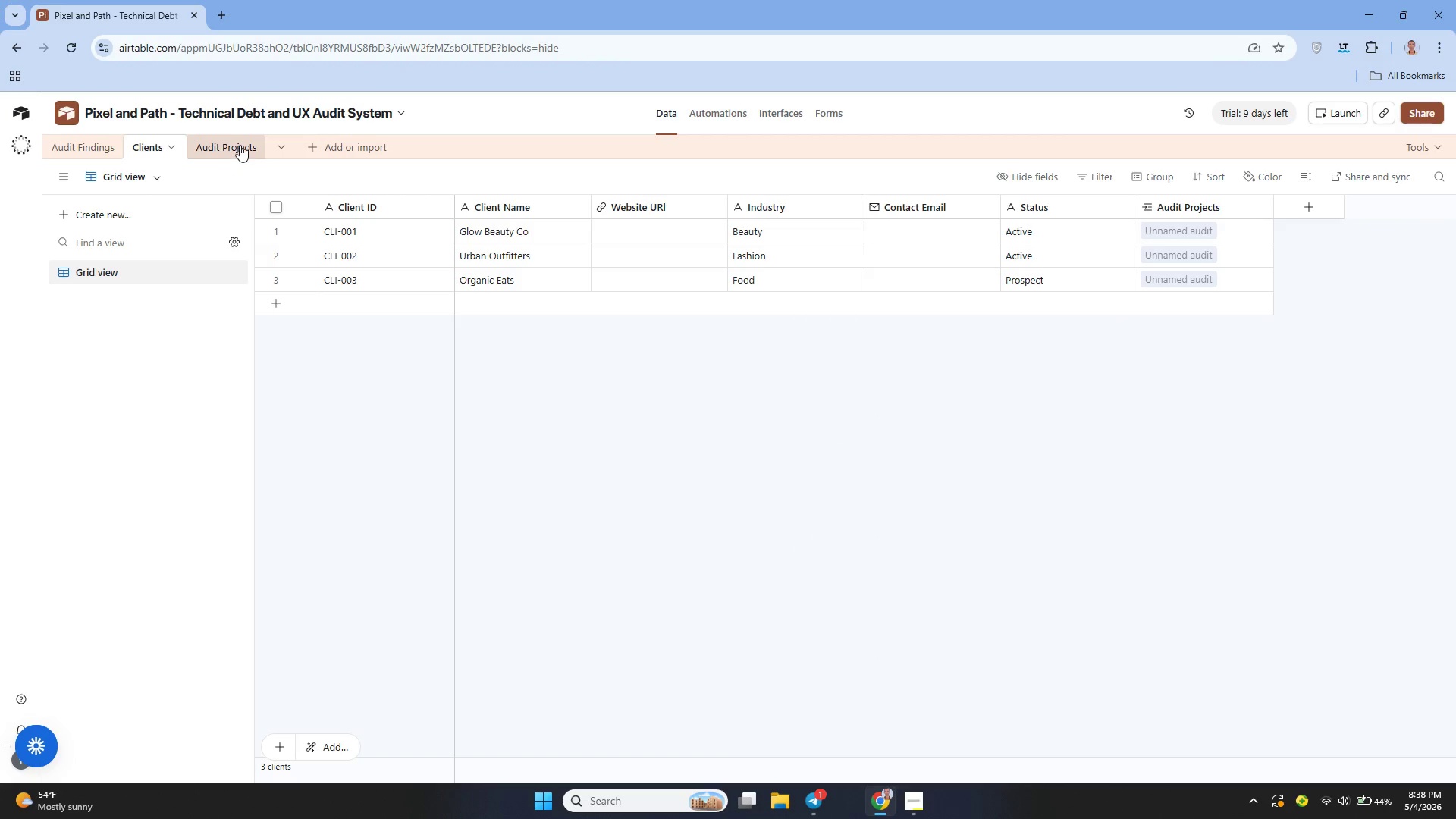 
left_click([222, 152])
 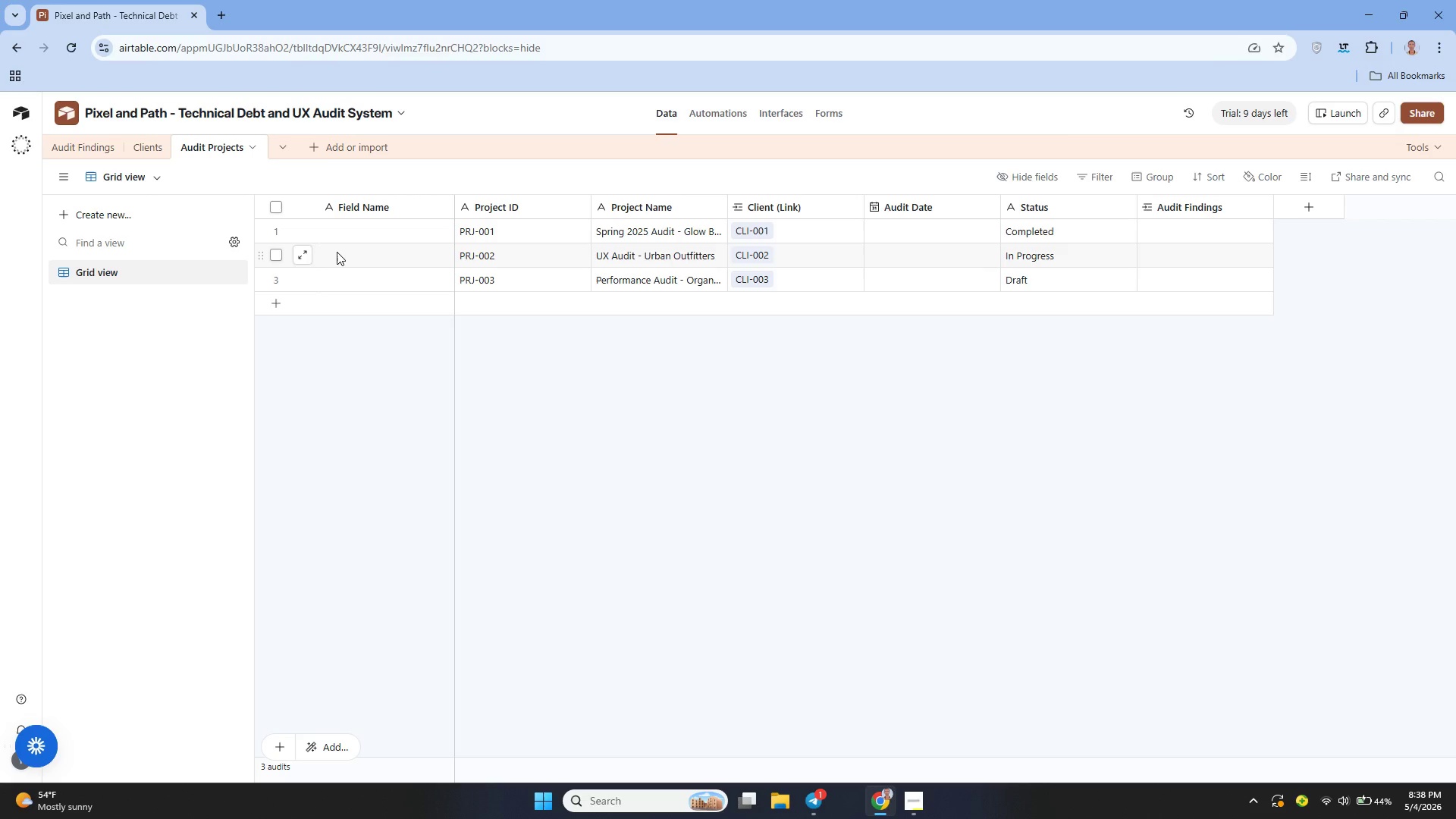 
wait(13.94)
 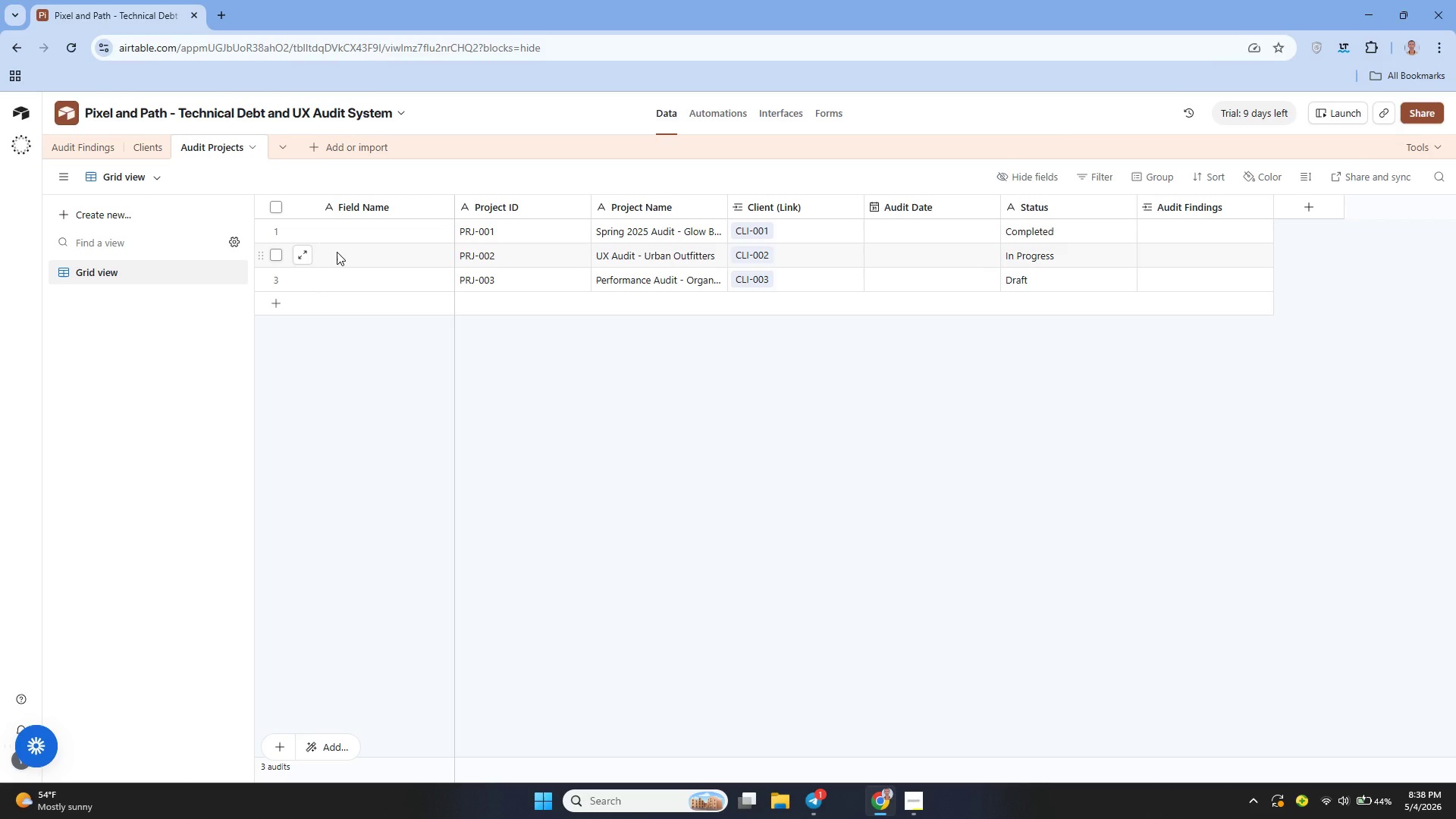 
left_click([318, 148])
 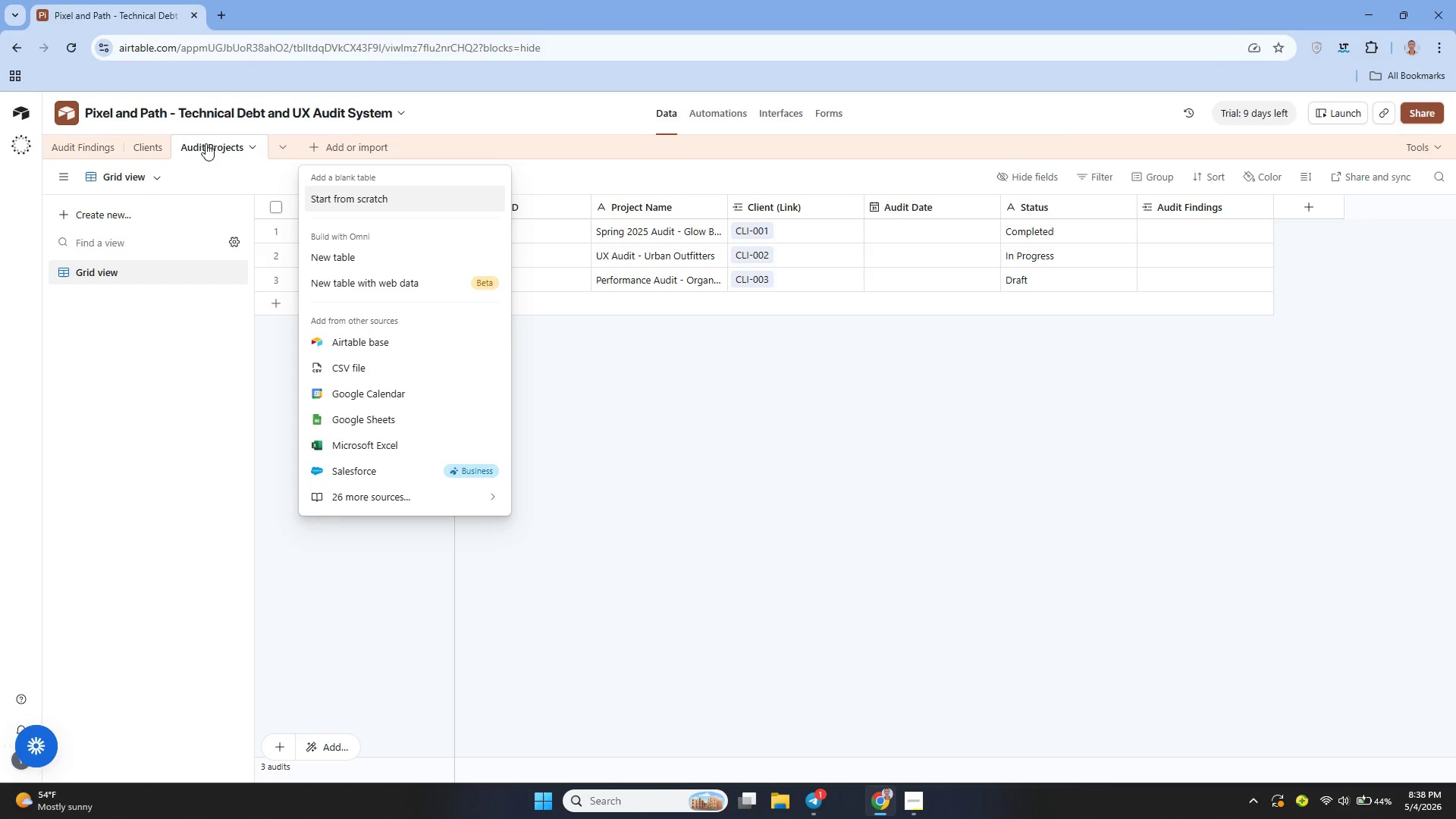 
left_click([137, 142])
 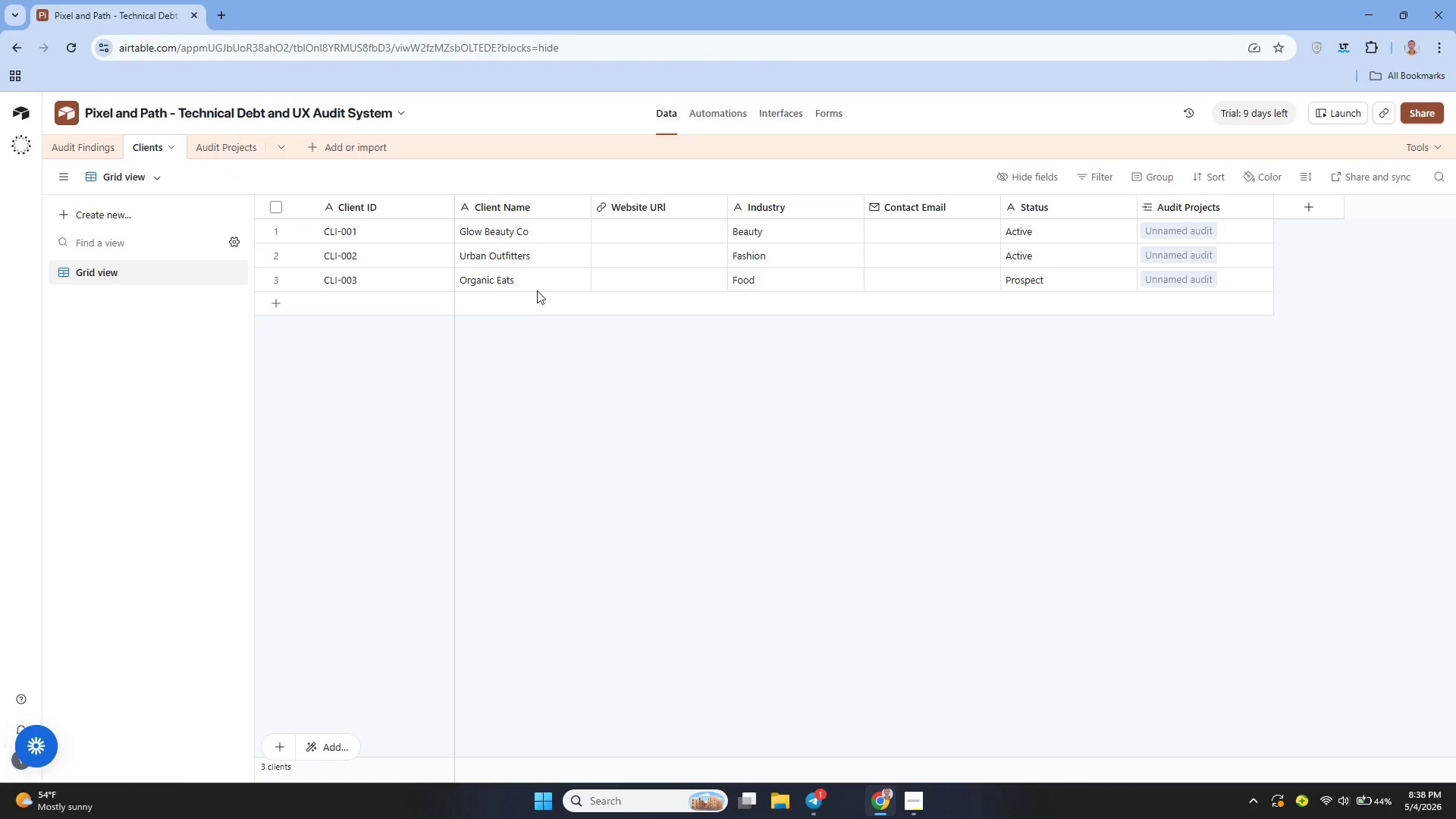 
wait(16.95)
 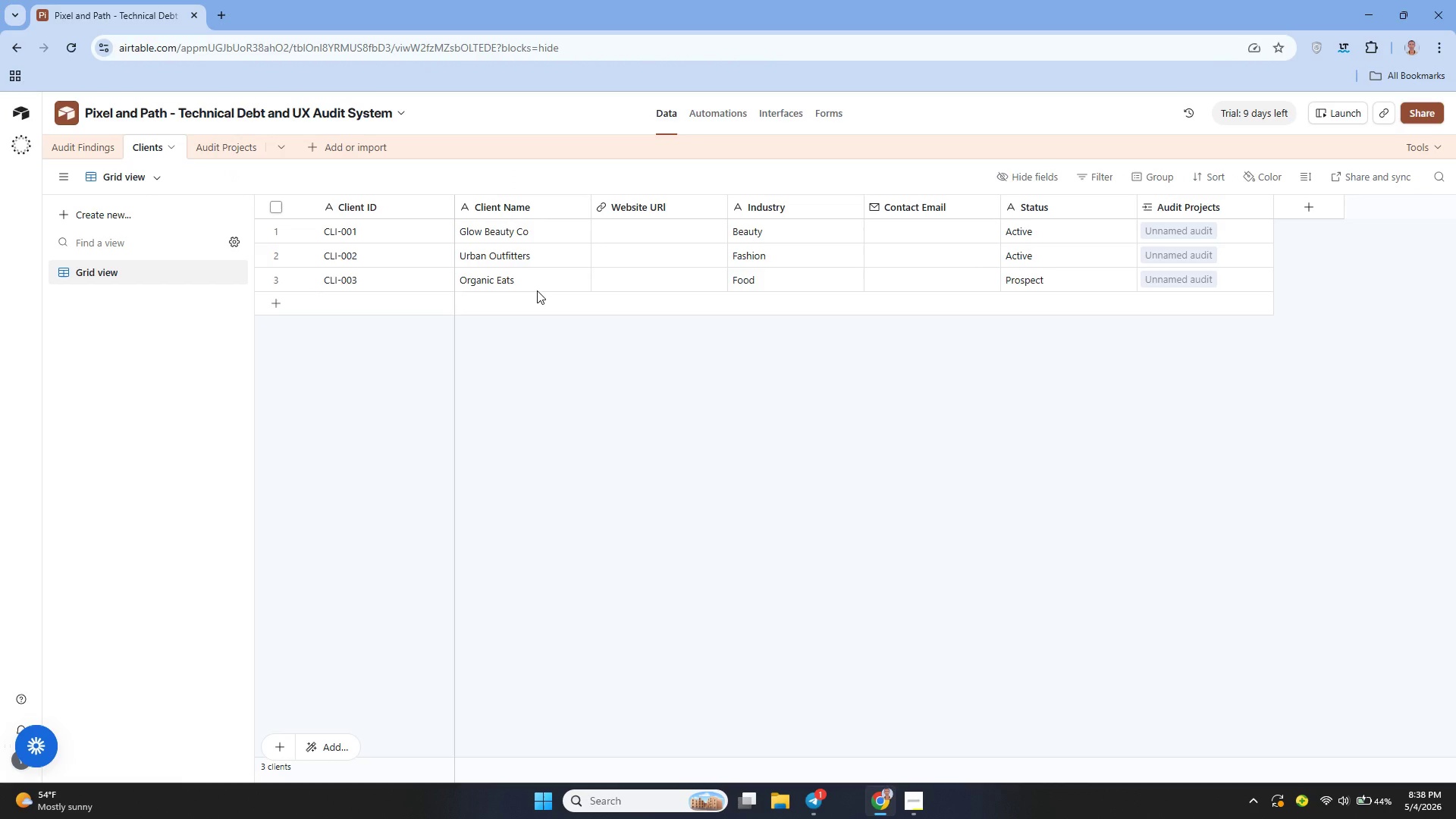 
left_click([225, 148])
 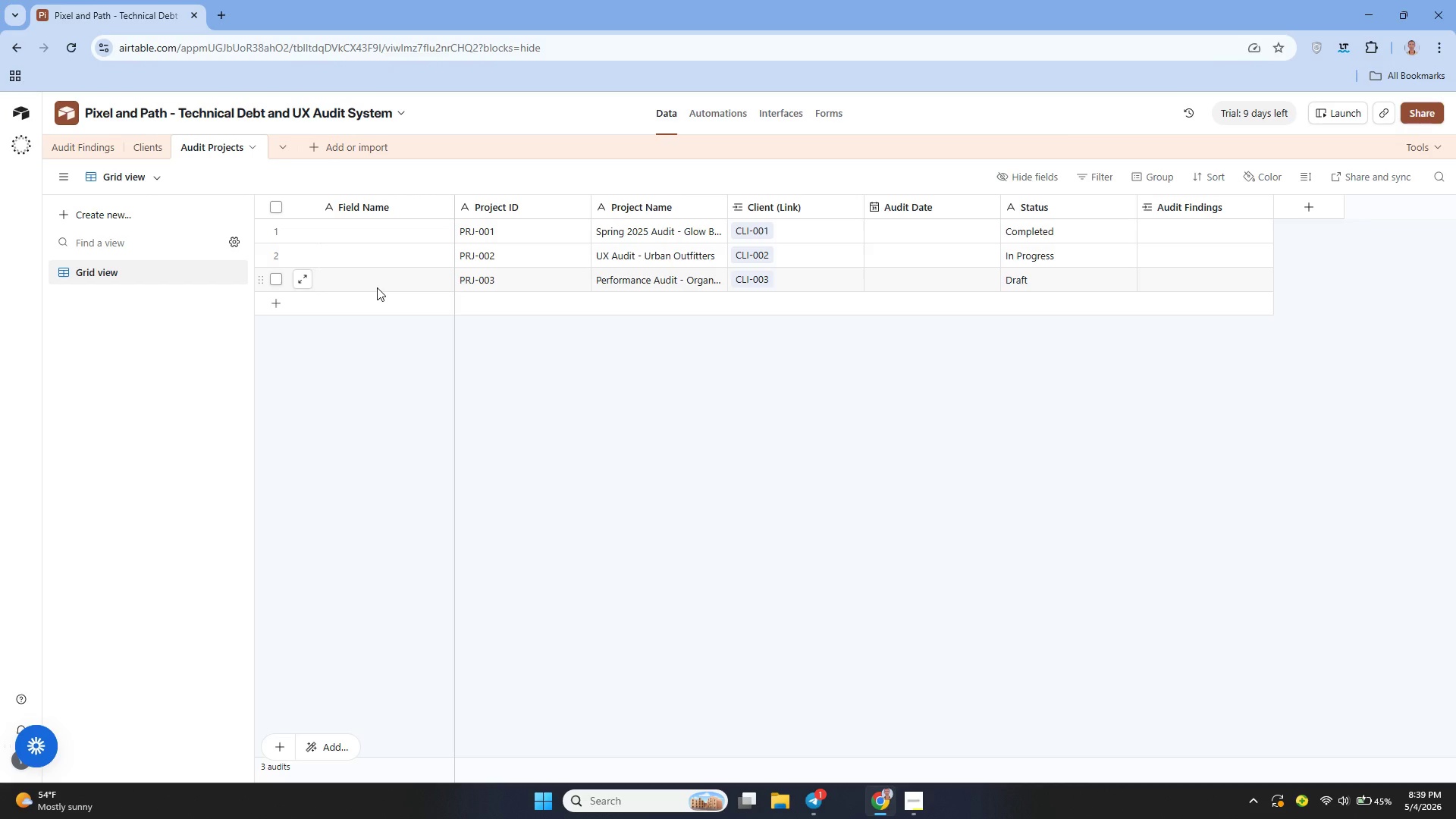 
wait(20.86)
 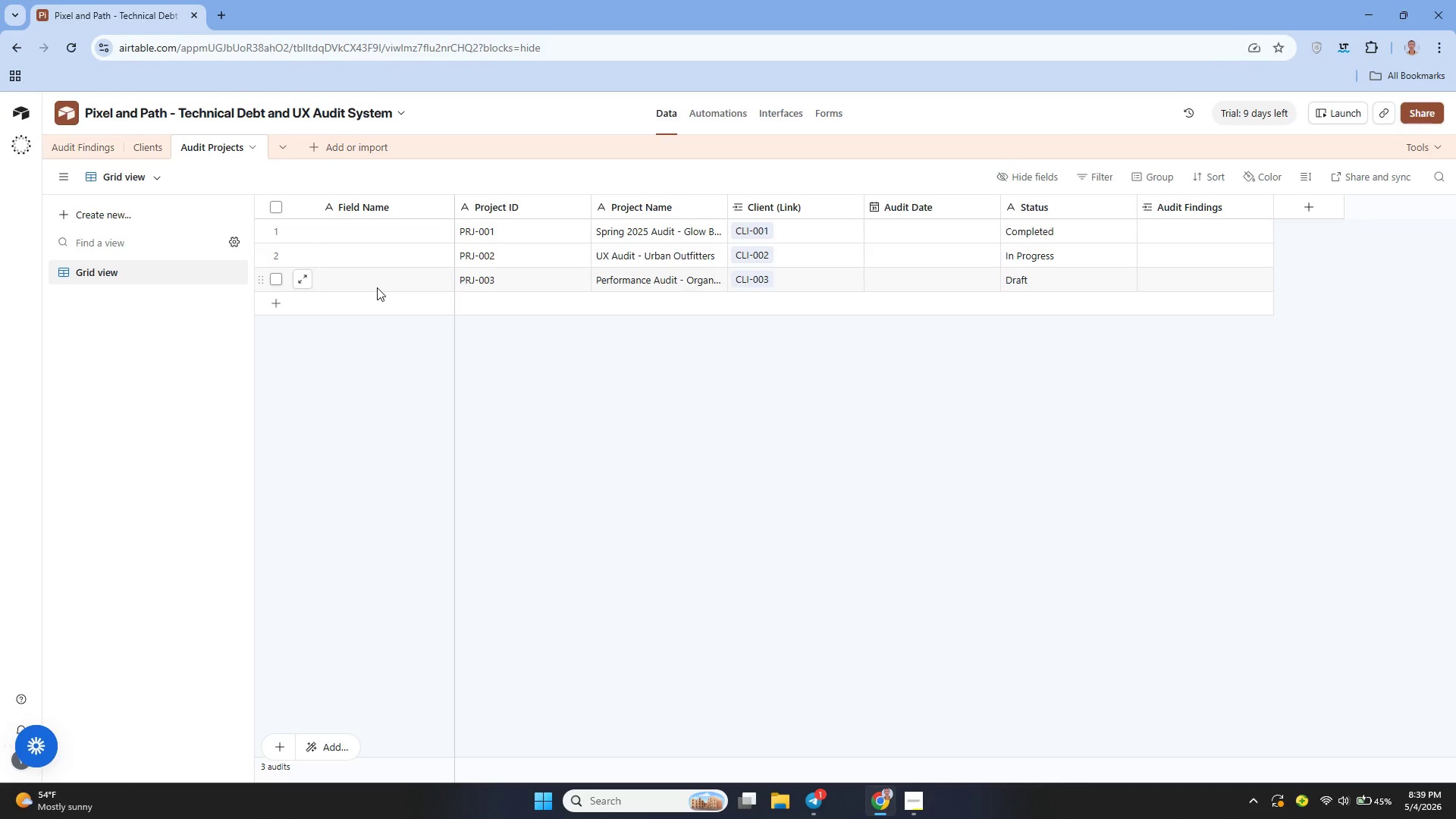 
left_click([142, 143])
 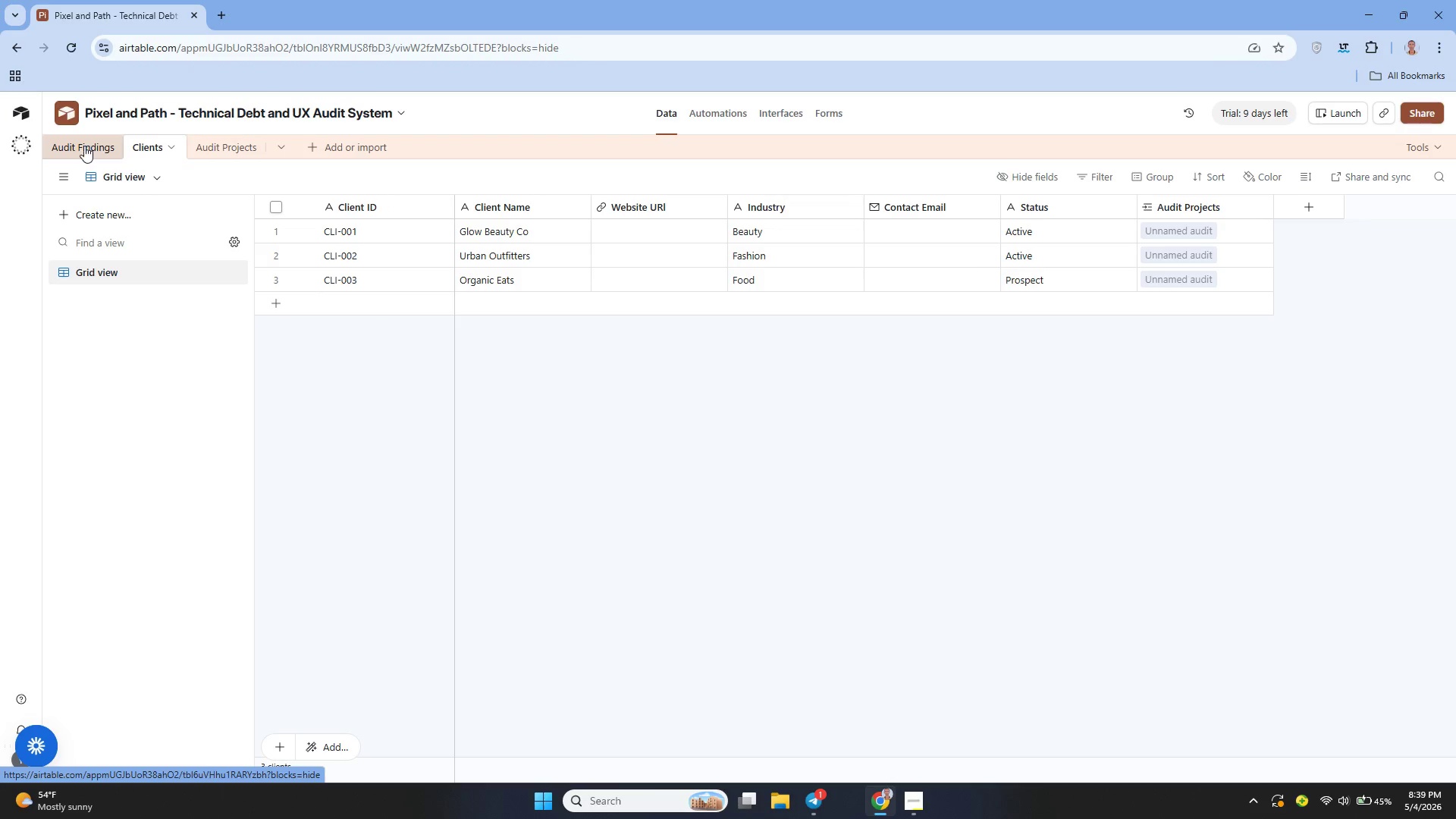 
left_click([83, 146])
 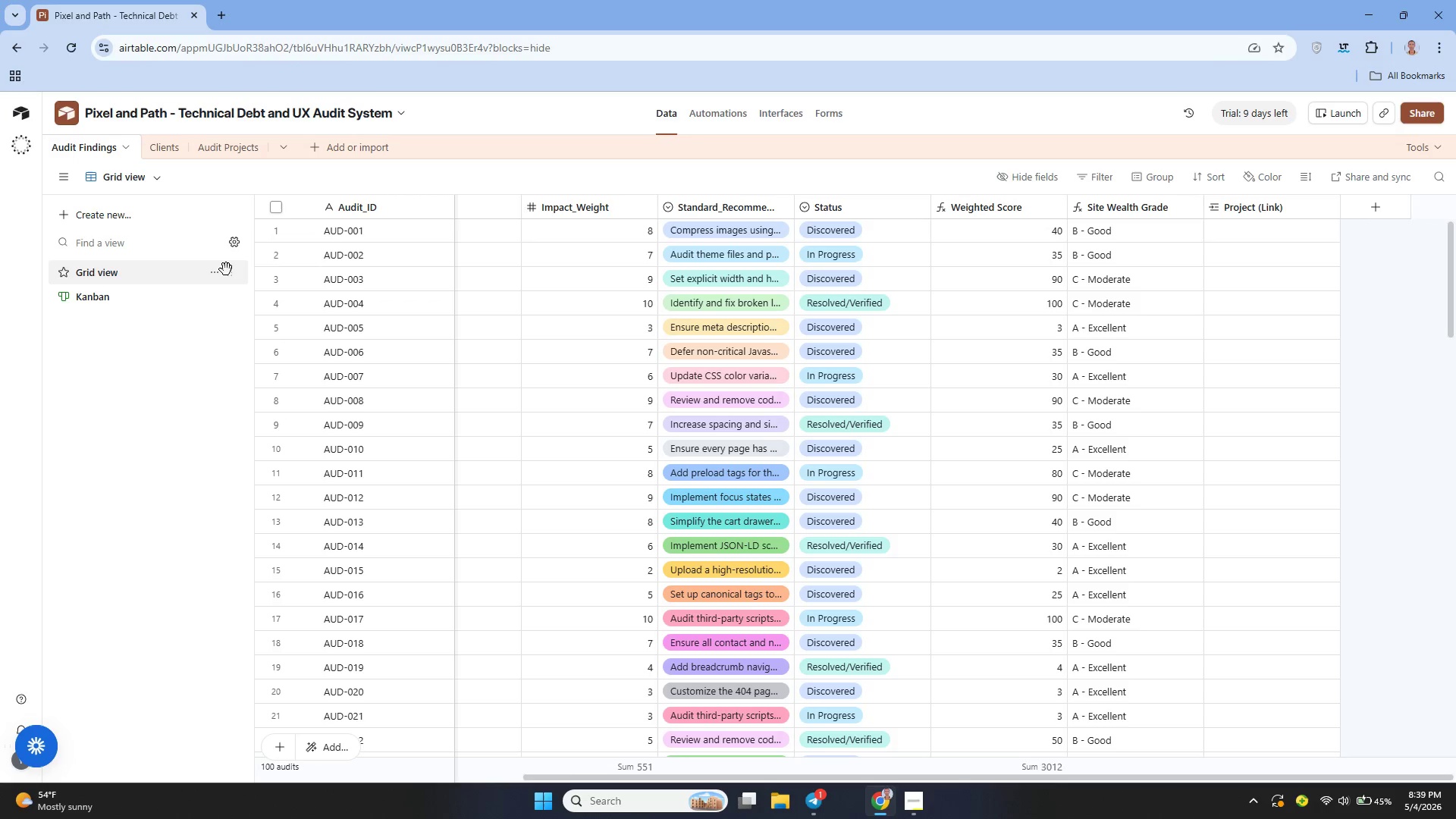 
wait(6.44)
 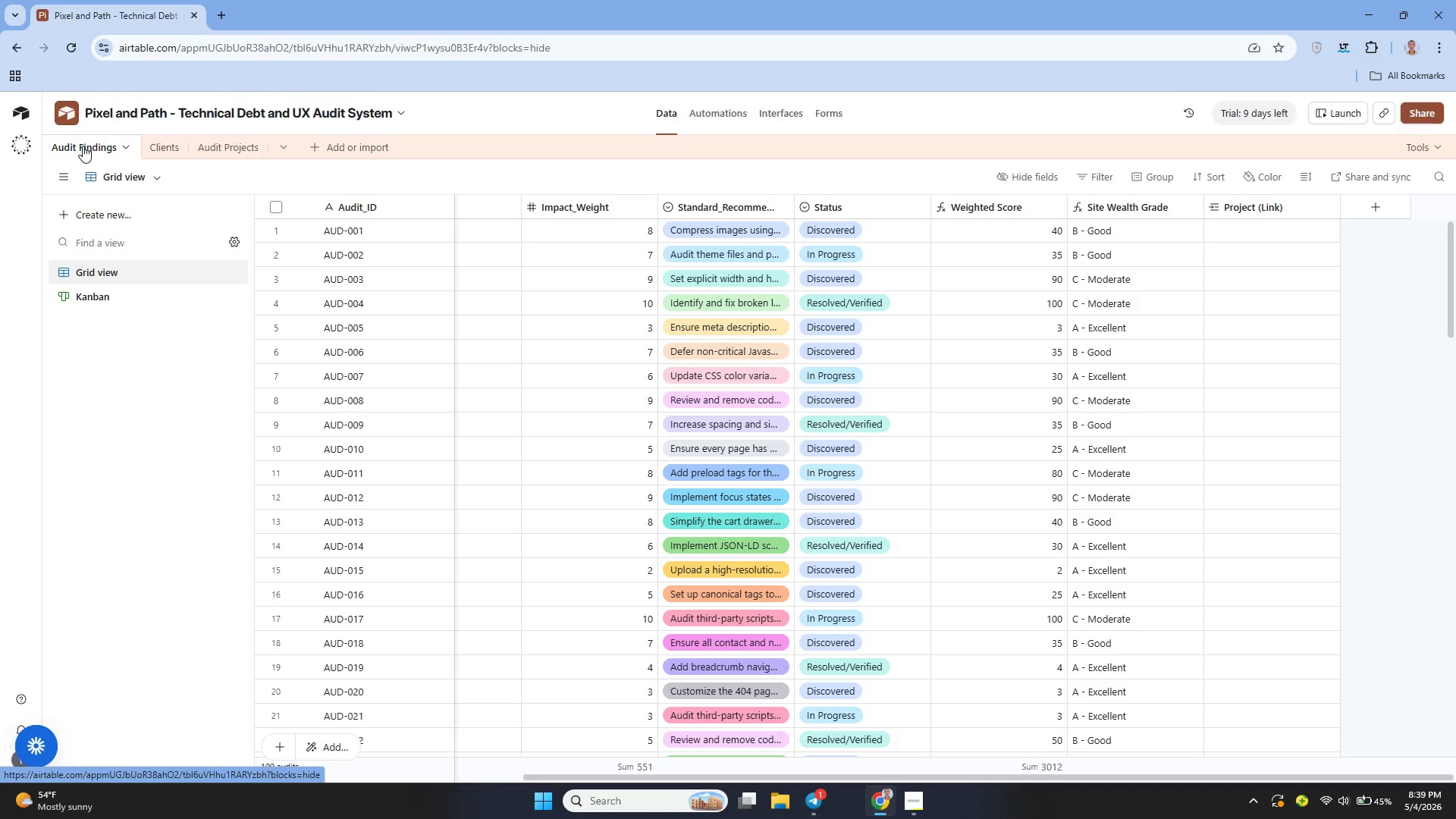 
left_click([771, 115])
 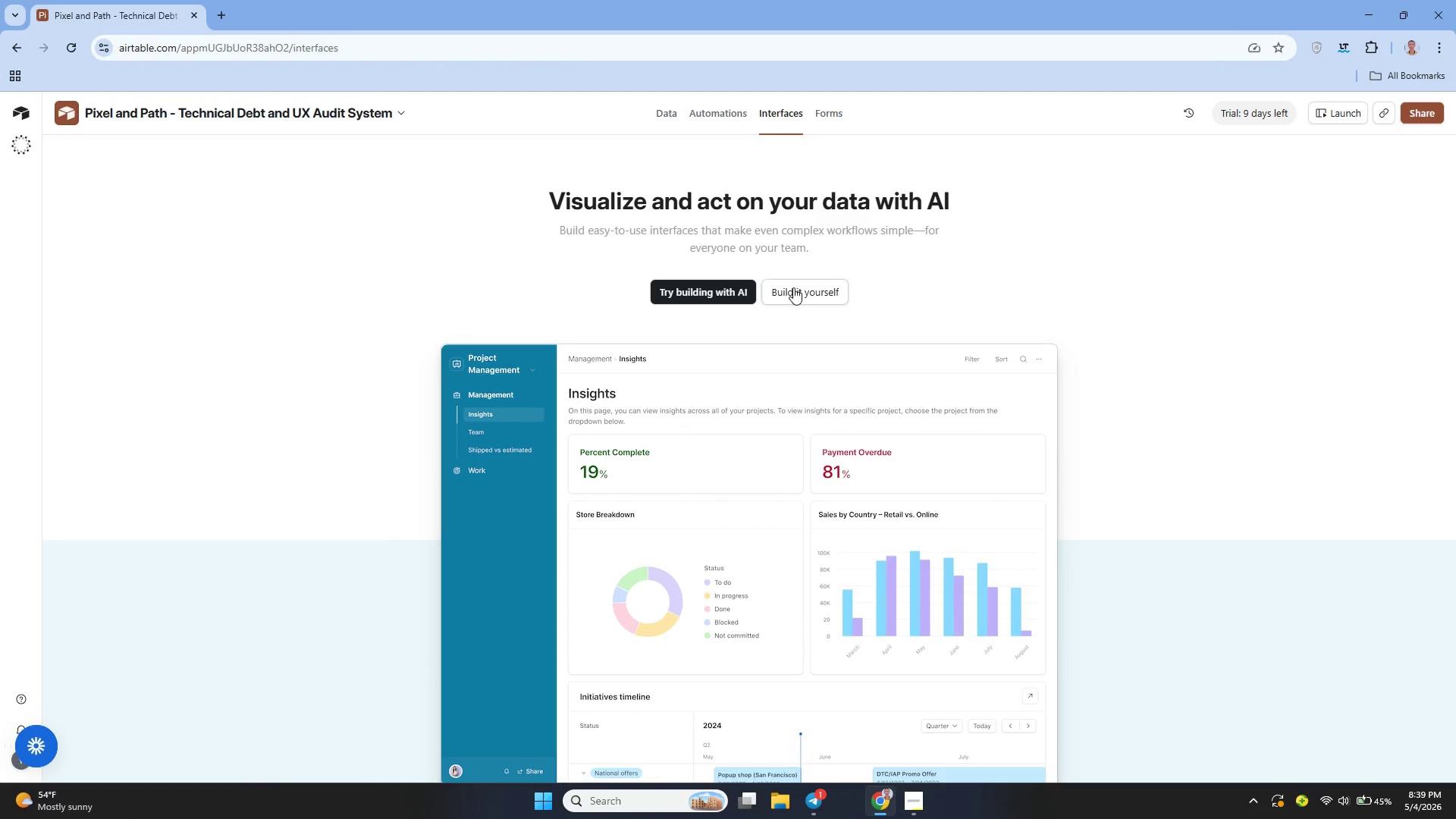 
left_click([796, 288])
 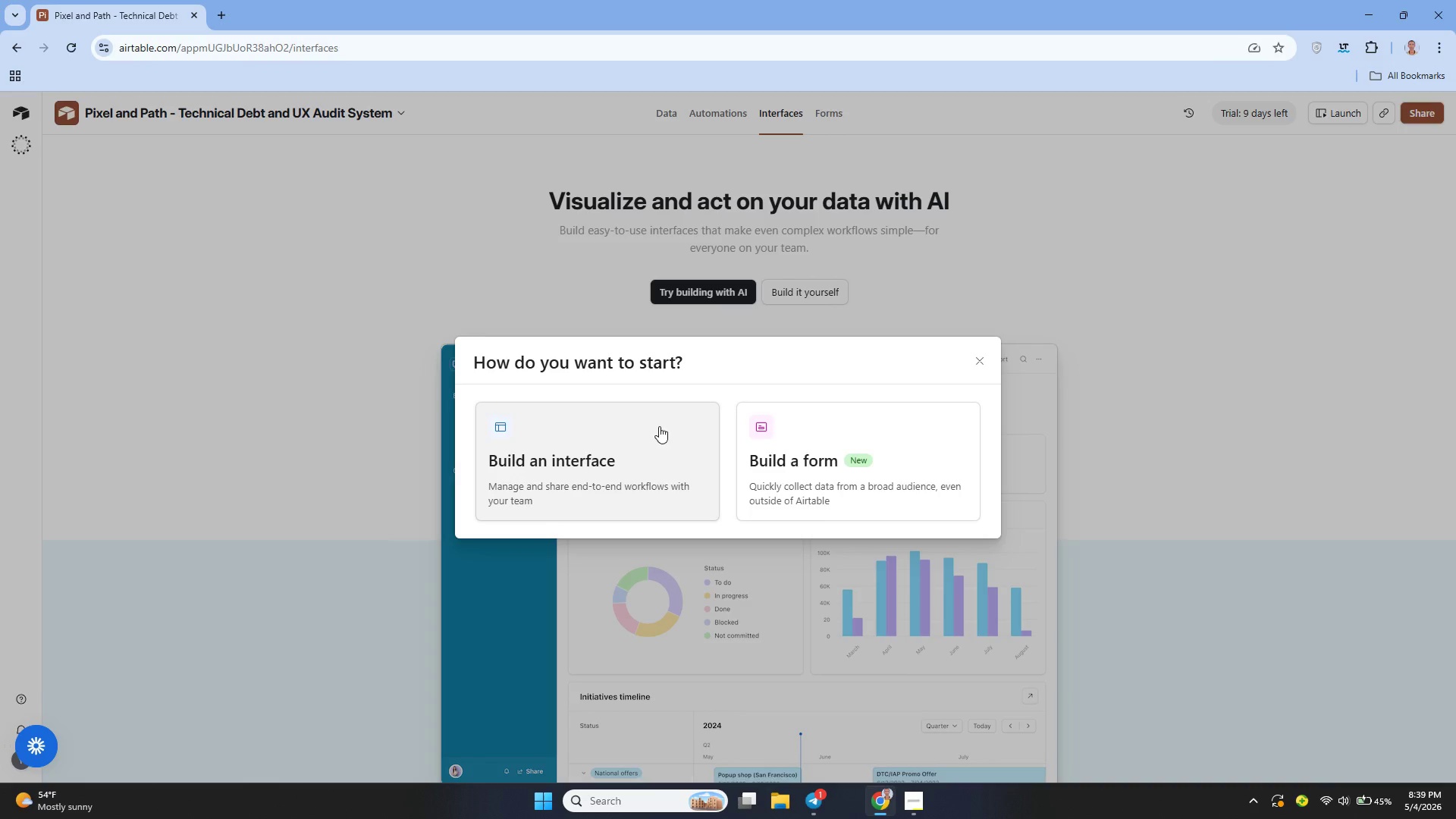 
left_click([617, 436])
 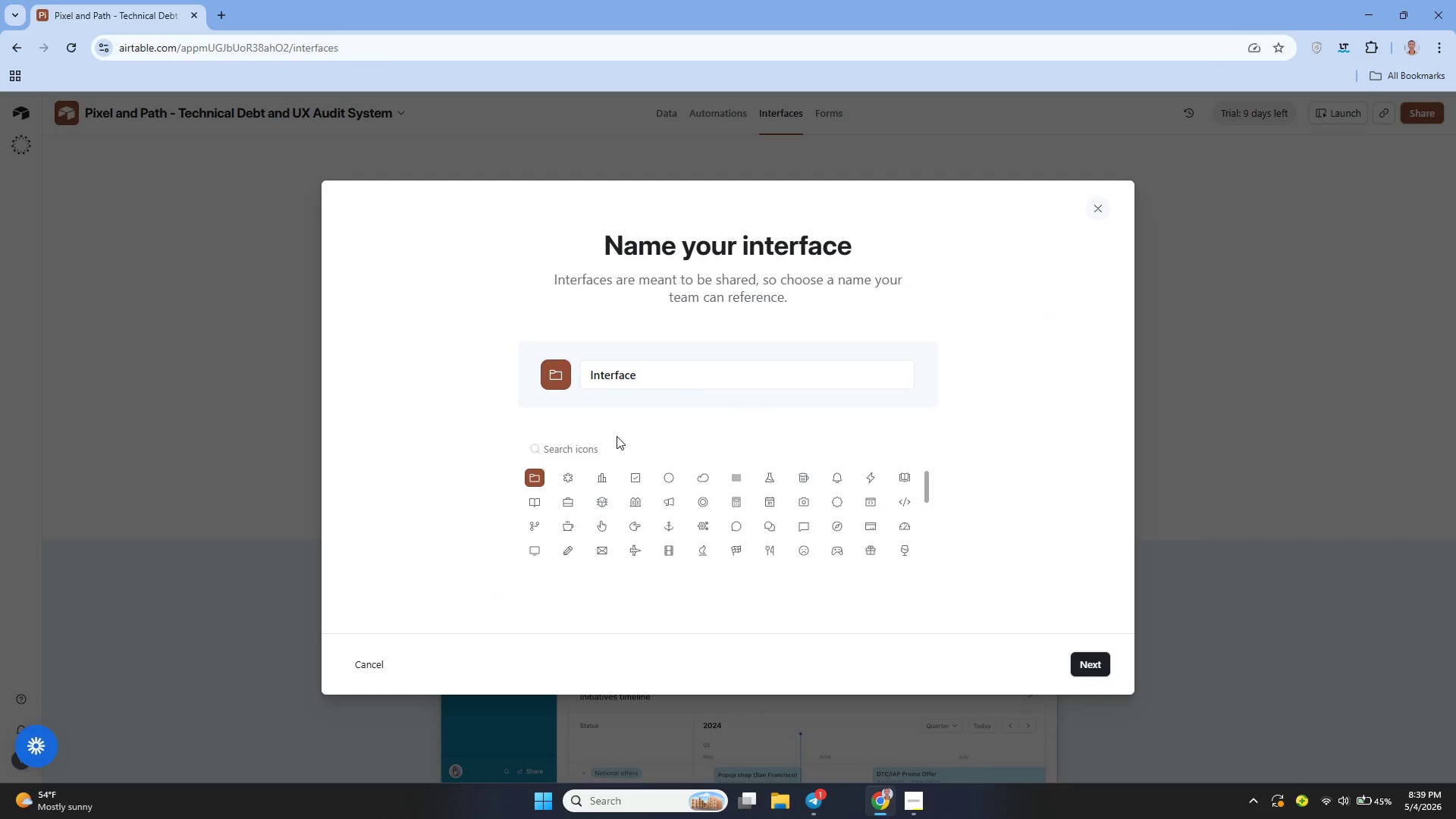 
wait(7.11)
 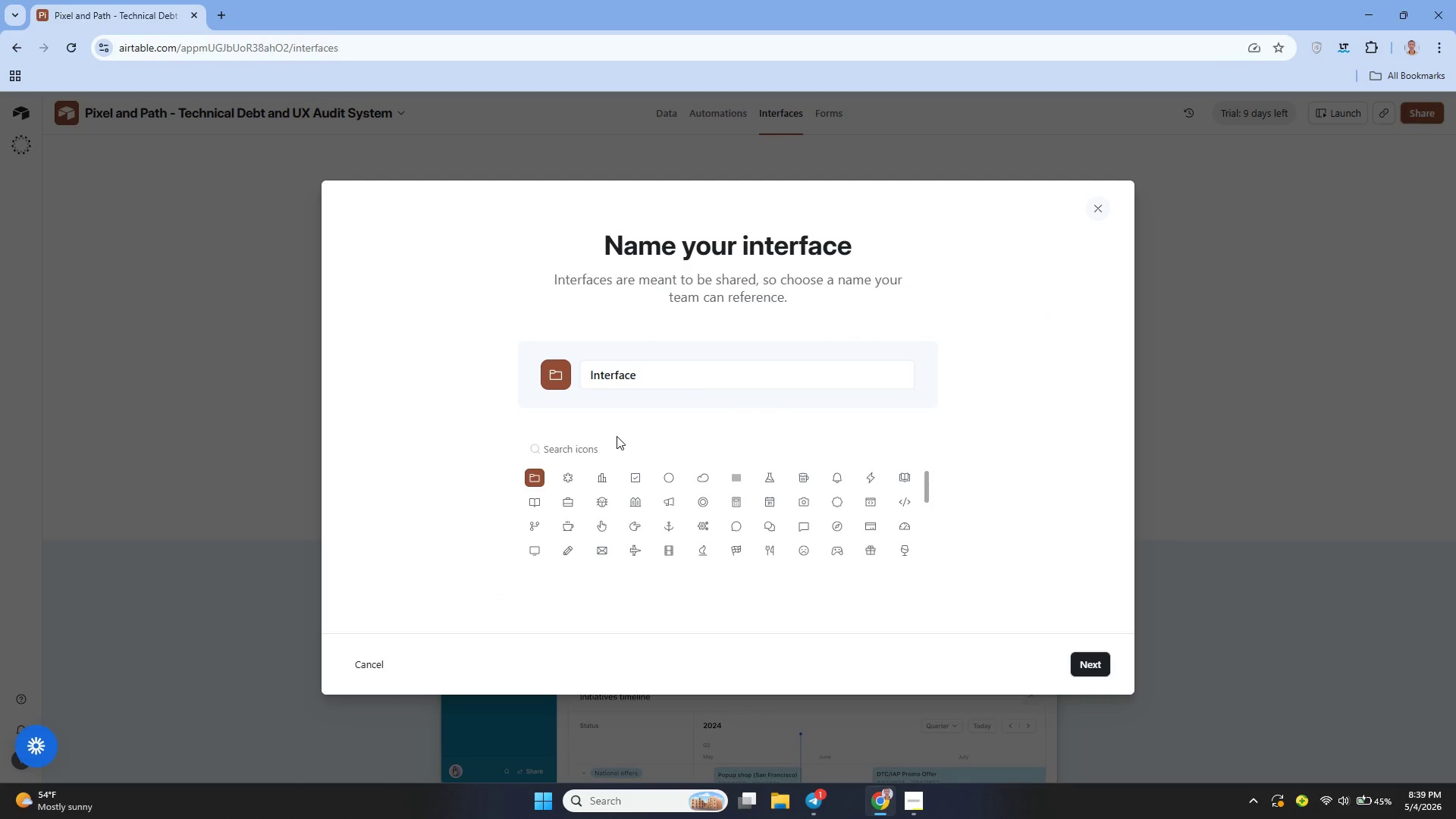 
left_click([1078, 655])
 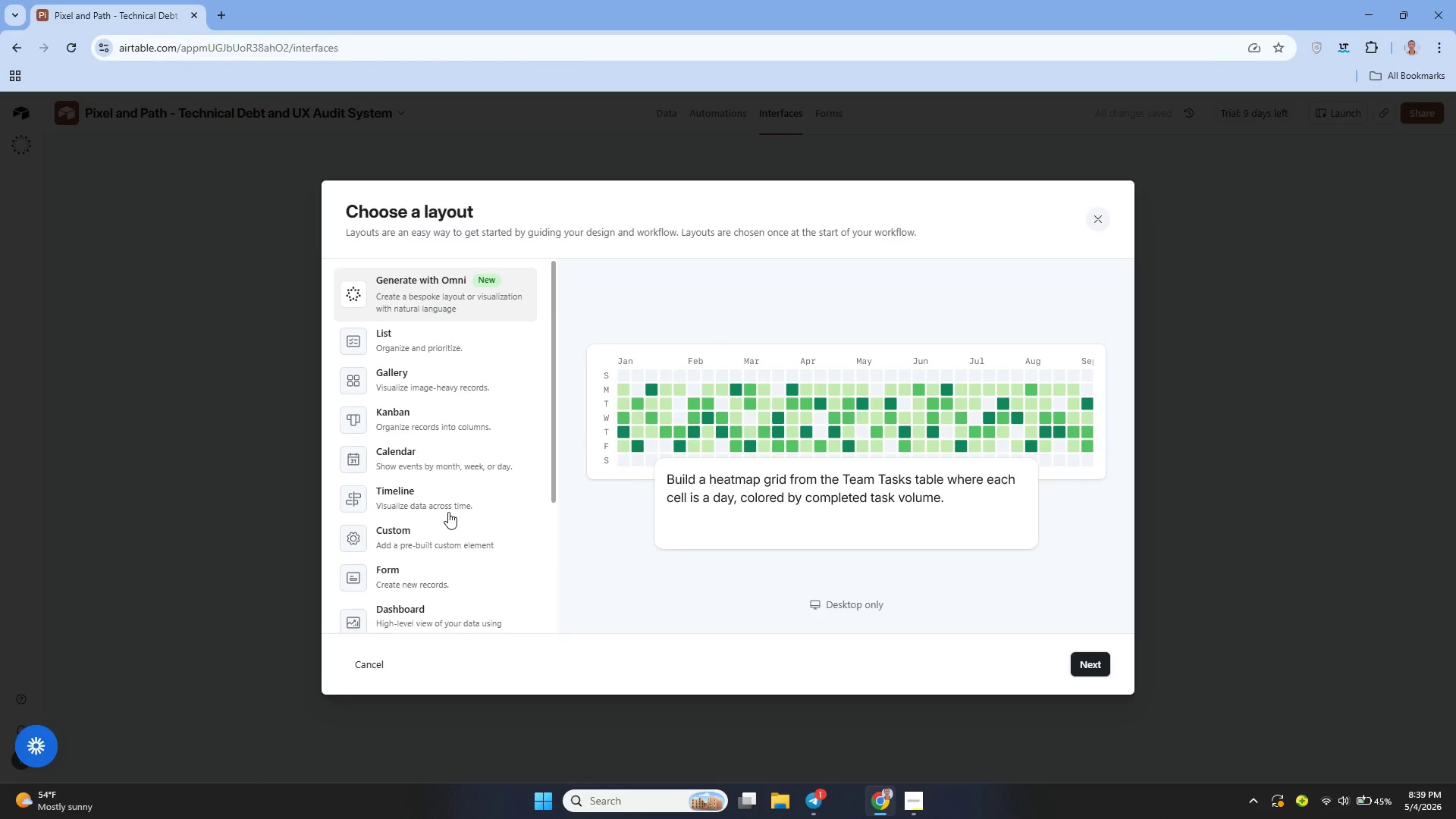 
left_click([441, 610])
 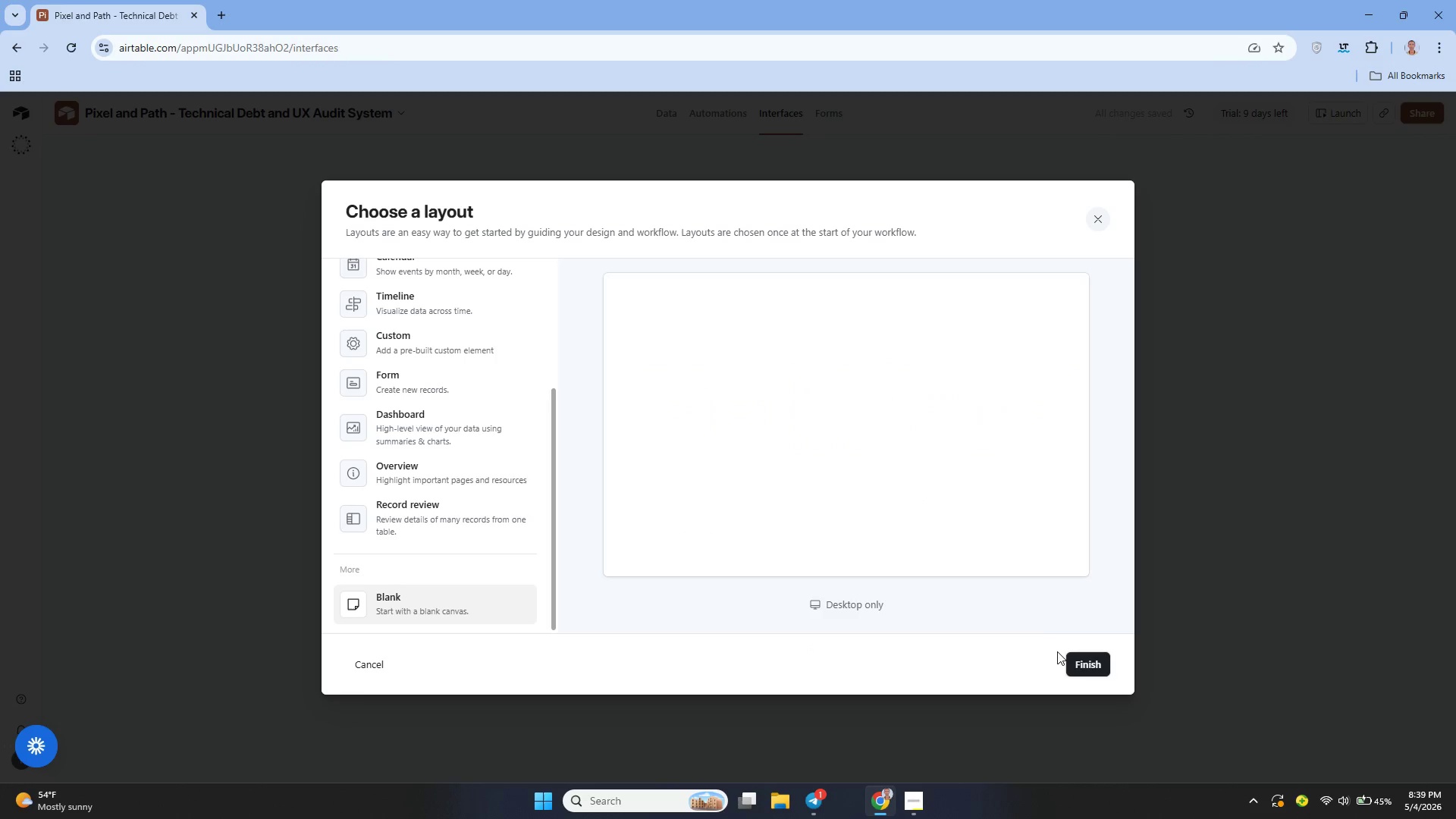 
left_click([1087, 662])
 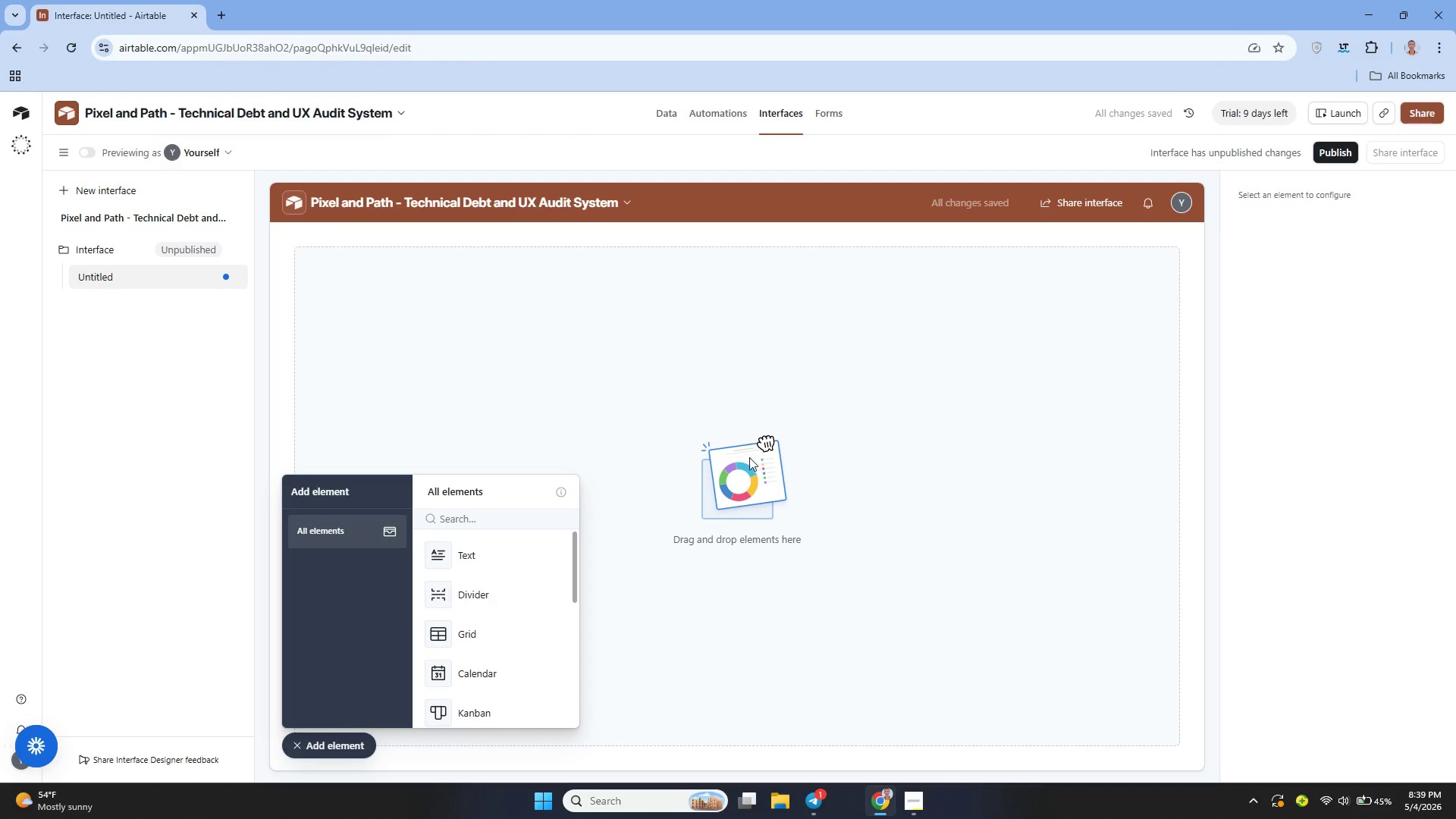 
wait(10.62)
 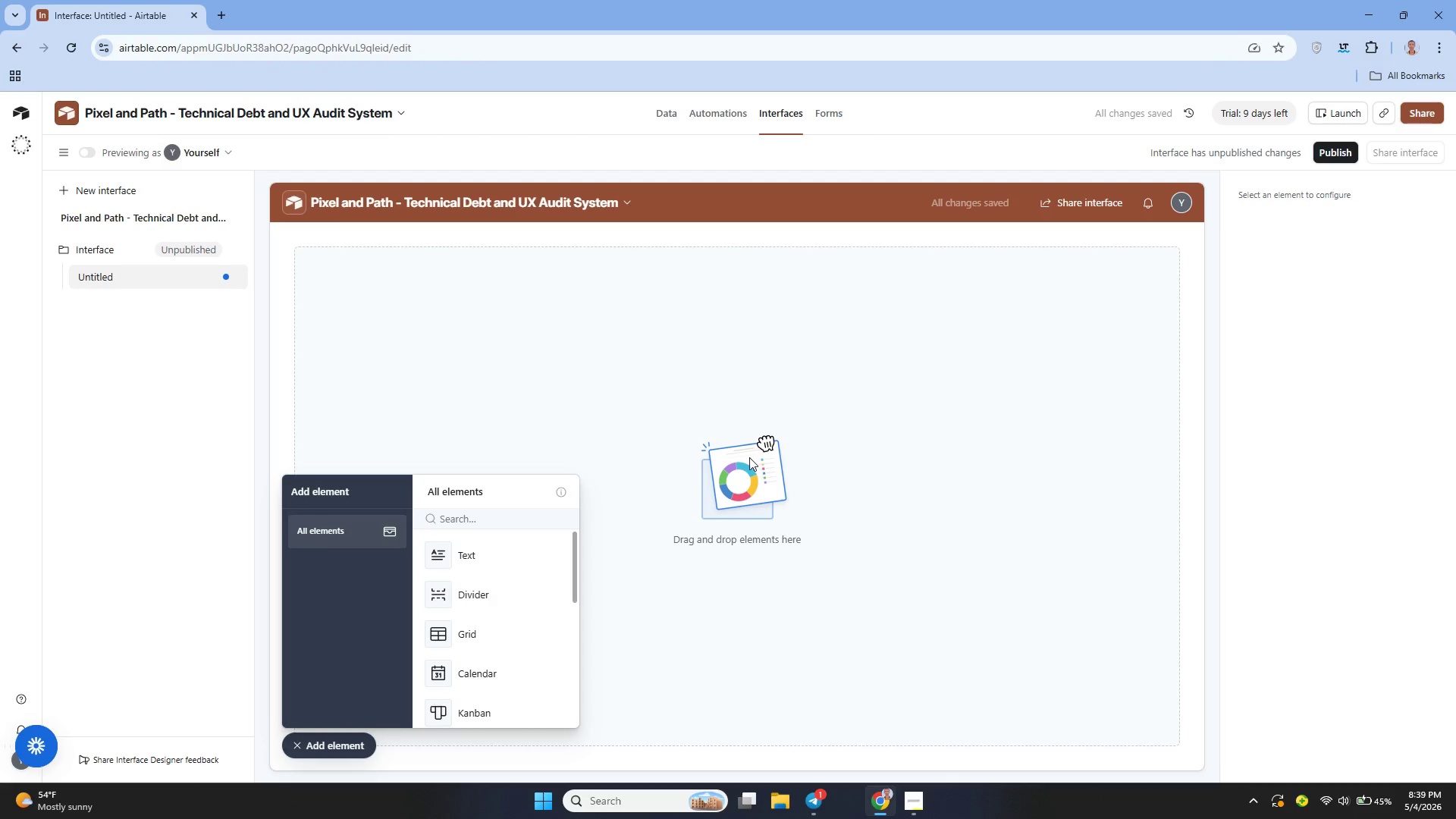 
double_click([130, 283])
 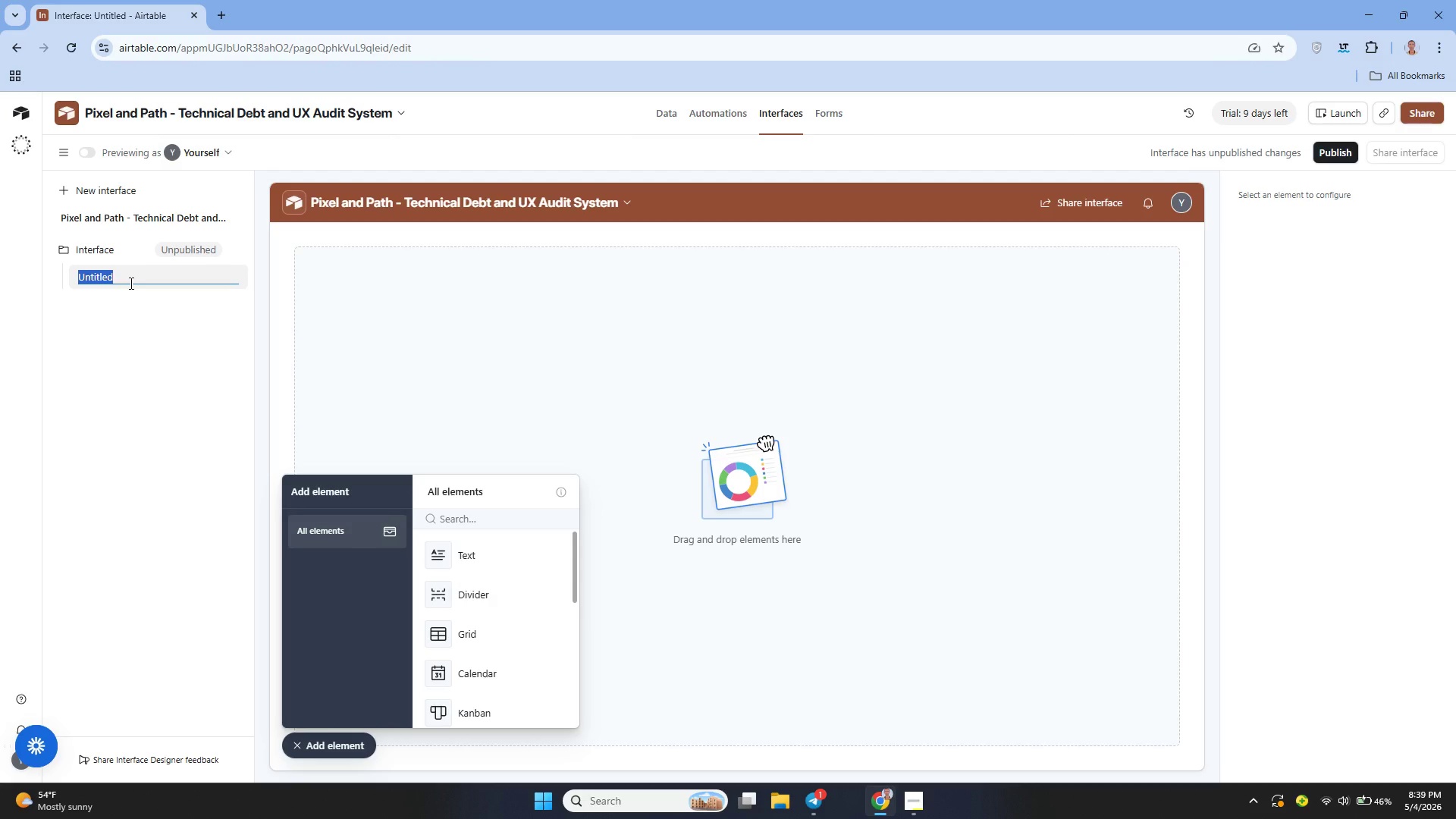 
key(Backspace)
 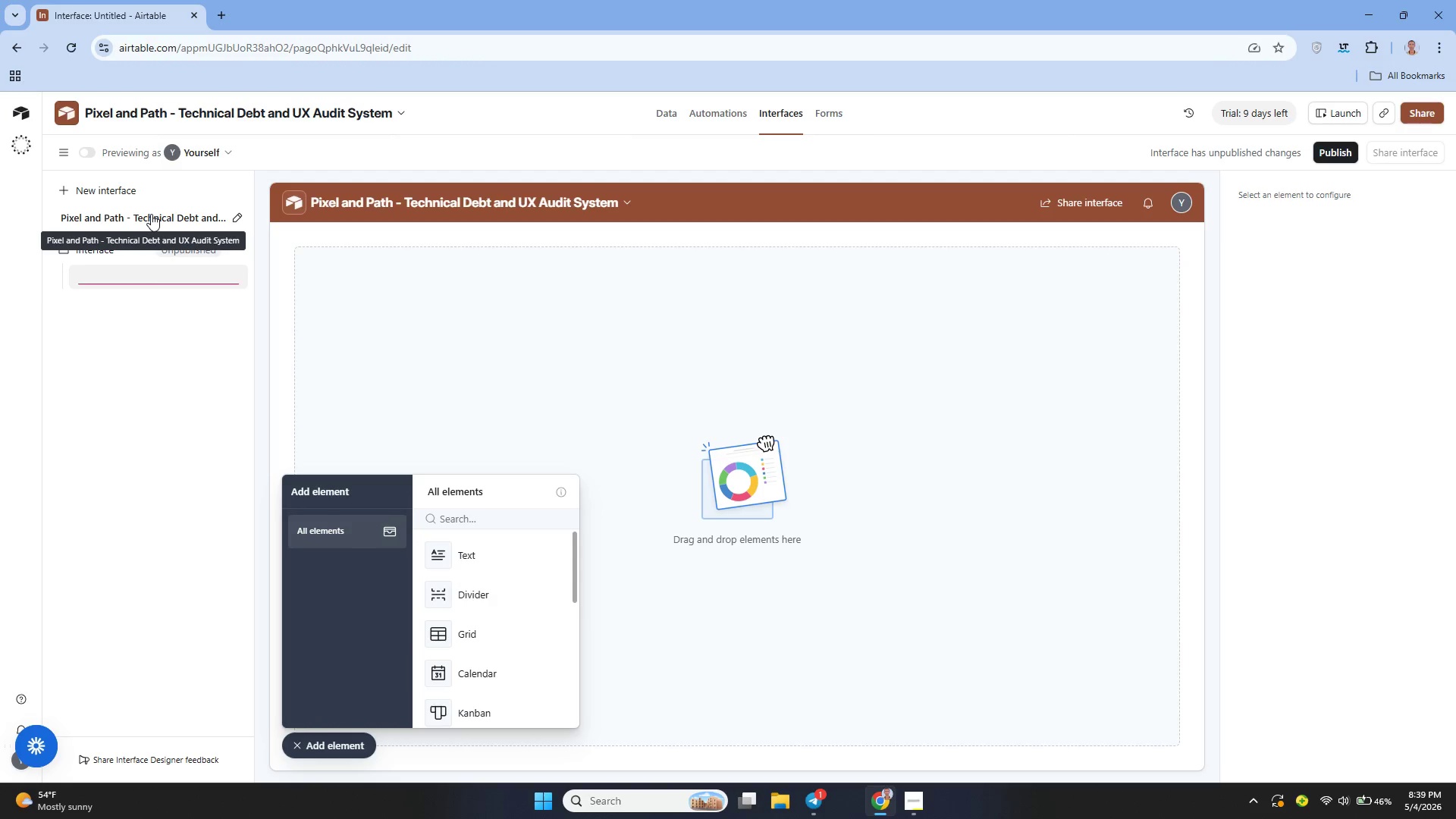 
wait(7.81)
 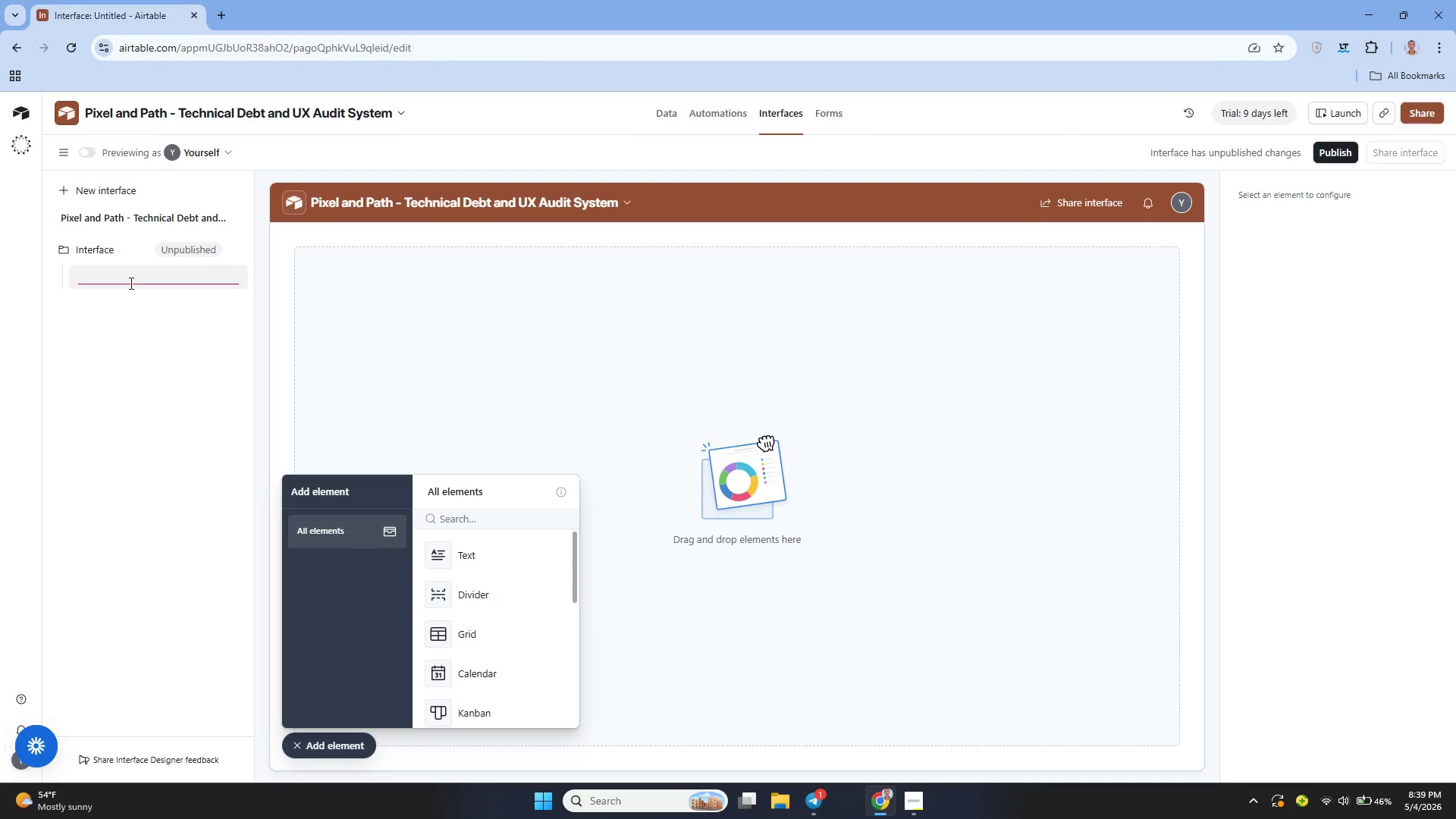 
left_click([162, 354])
 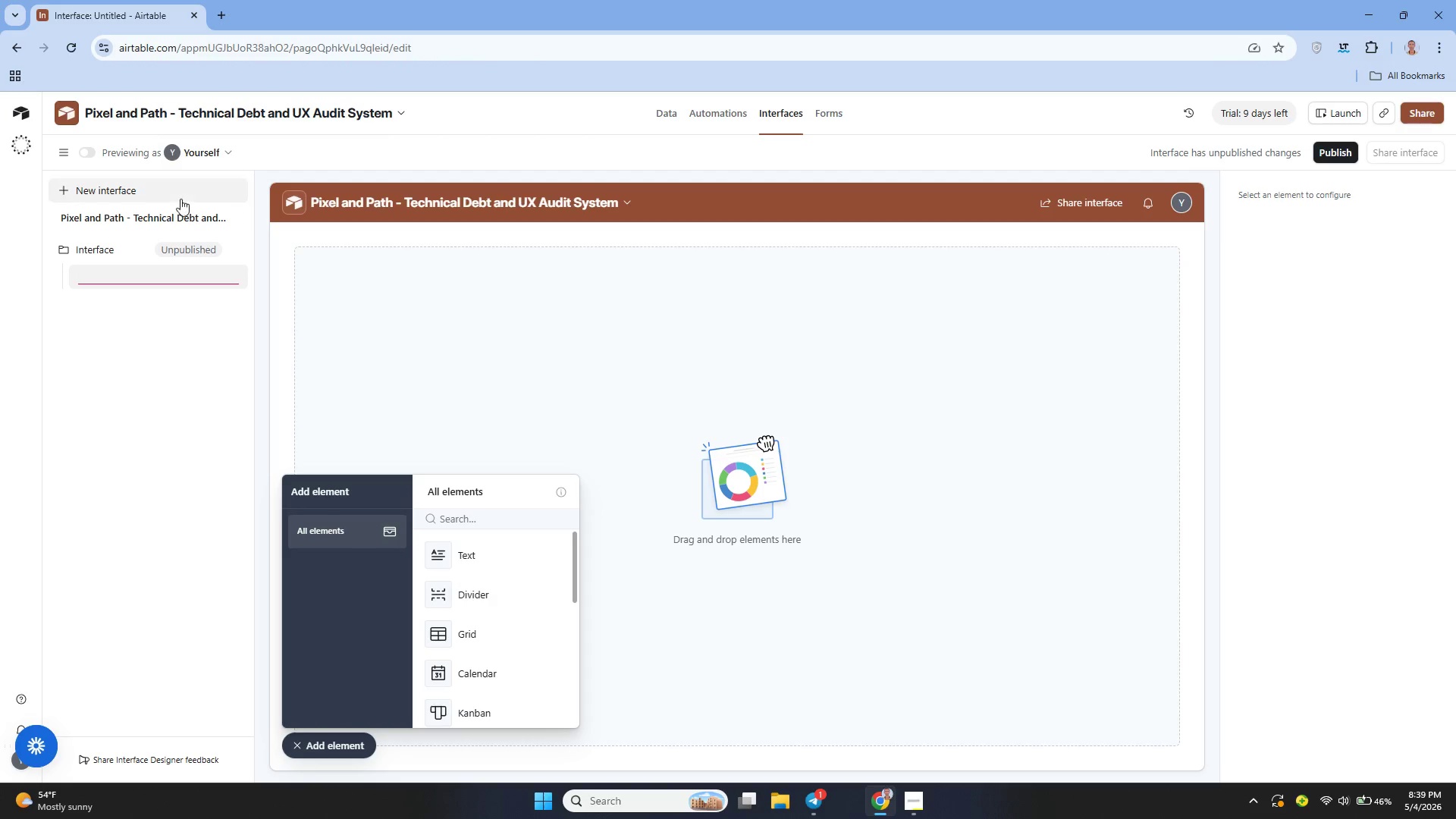 
key(Control+ControlLeft)
 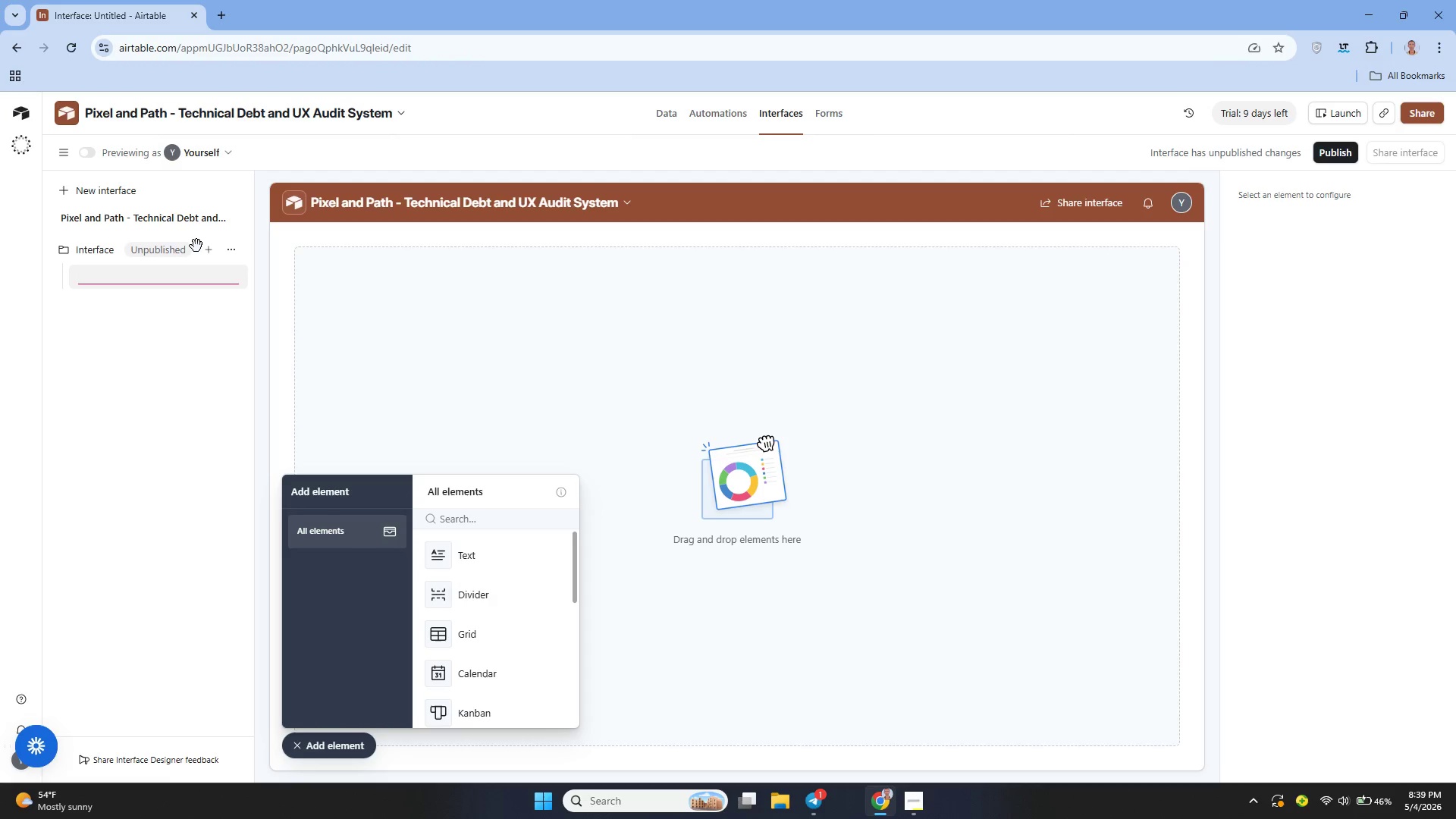 
key(Control+Z)
 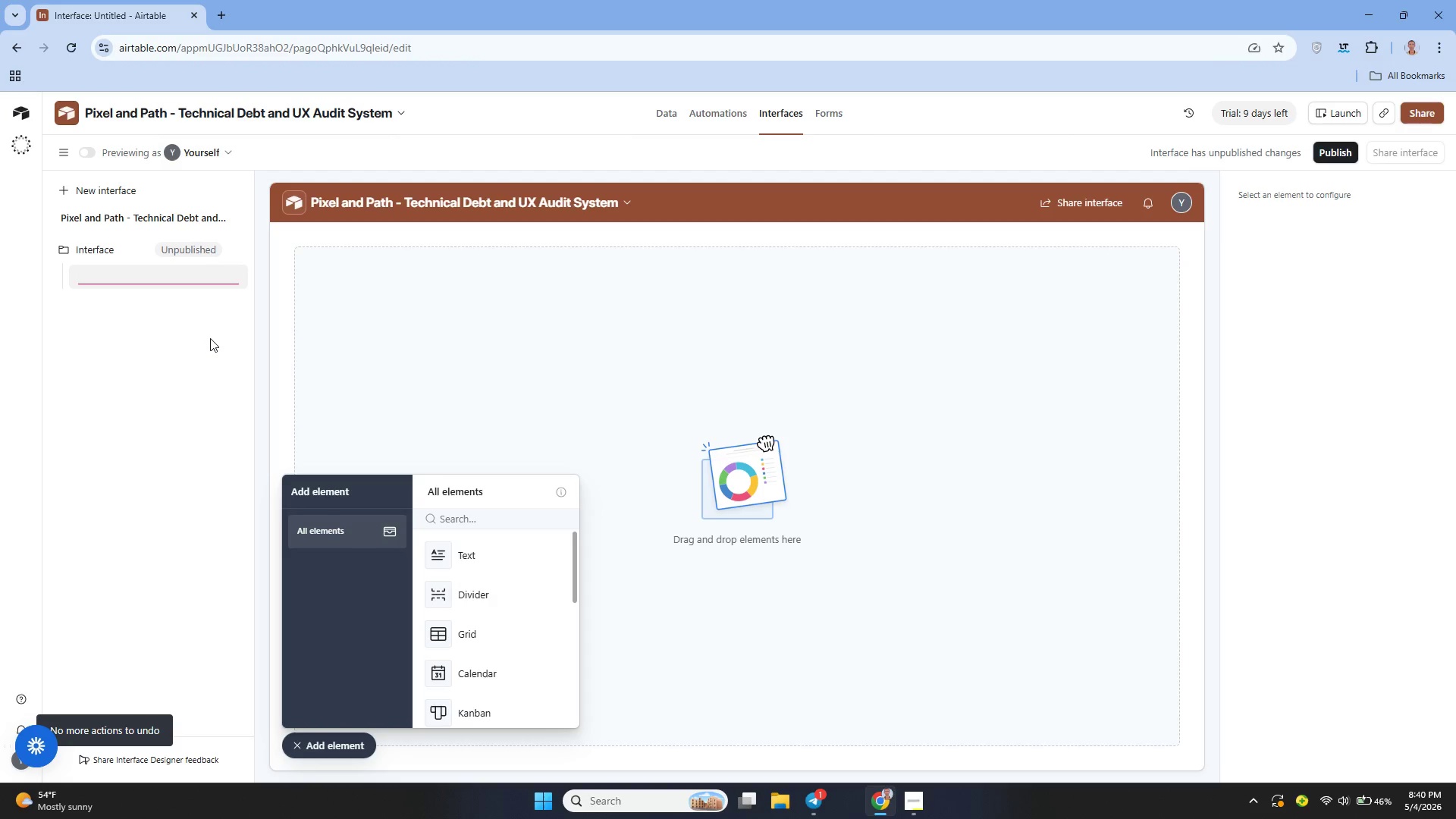 
left_click([213, 336])
 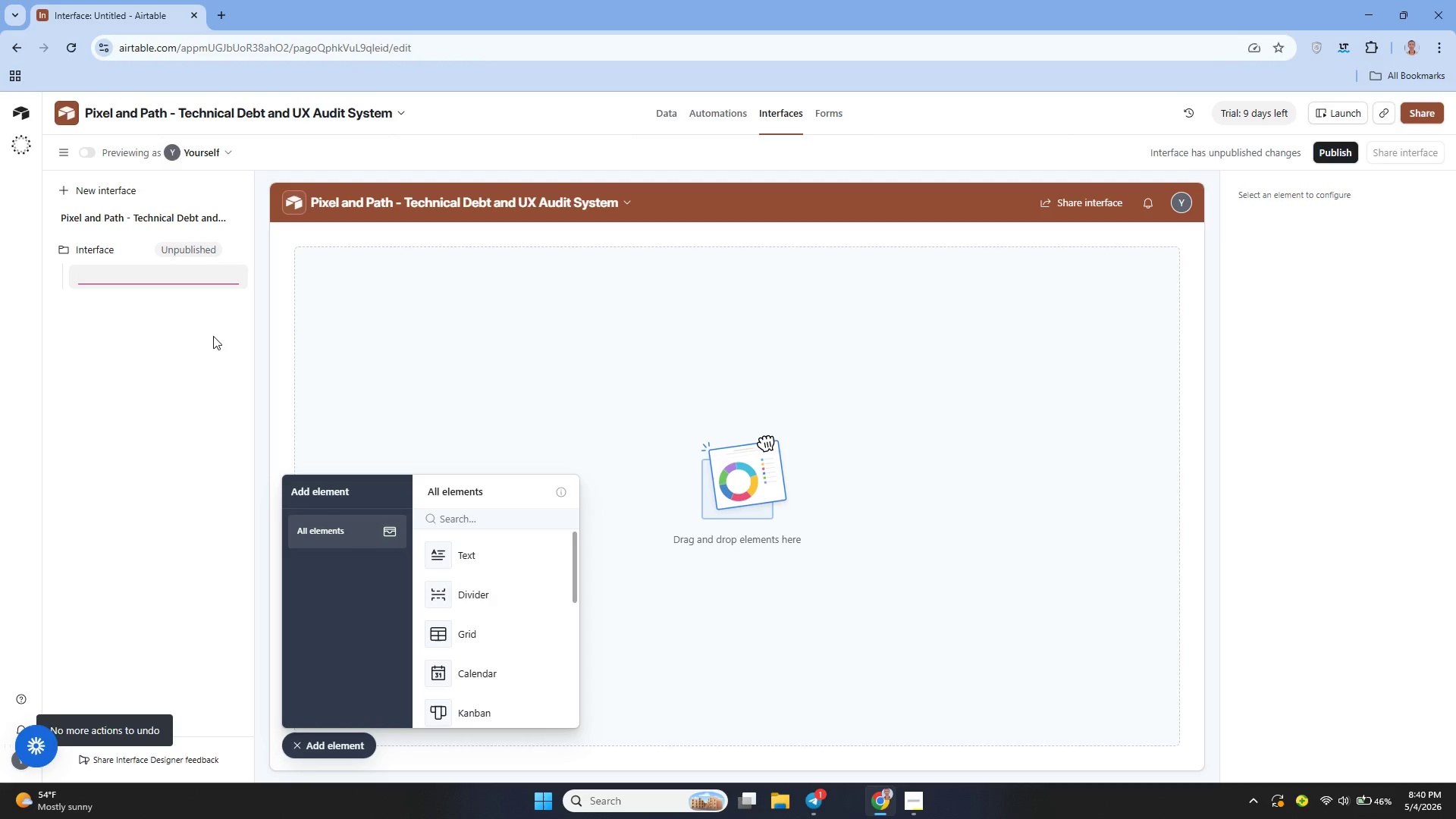 
key(Control+ControlLeft)
 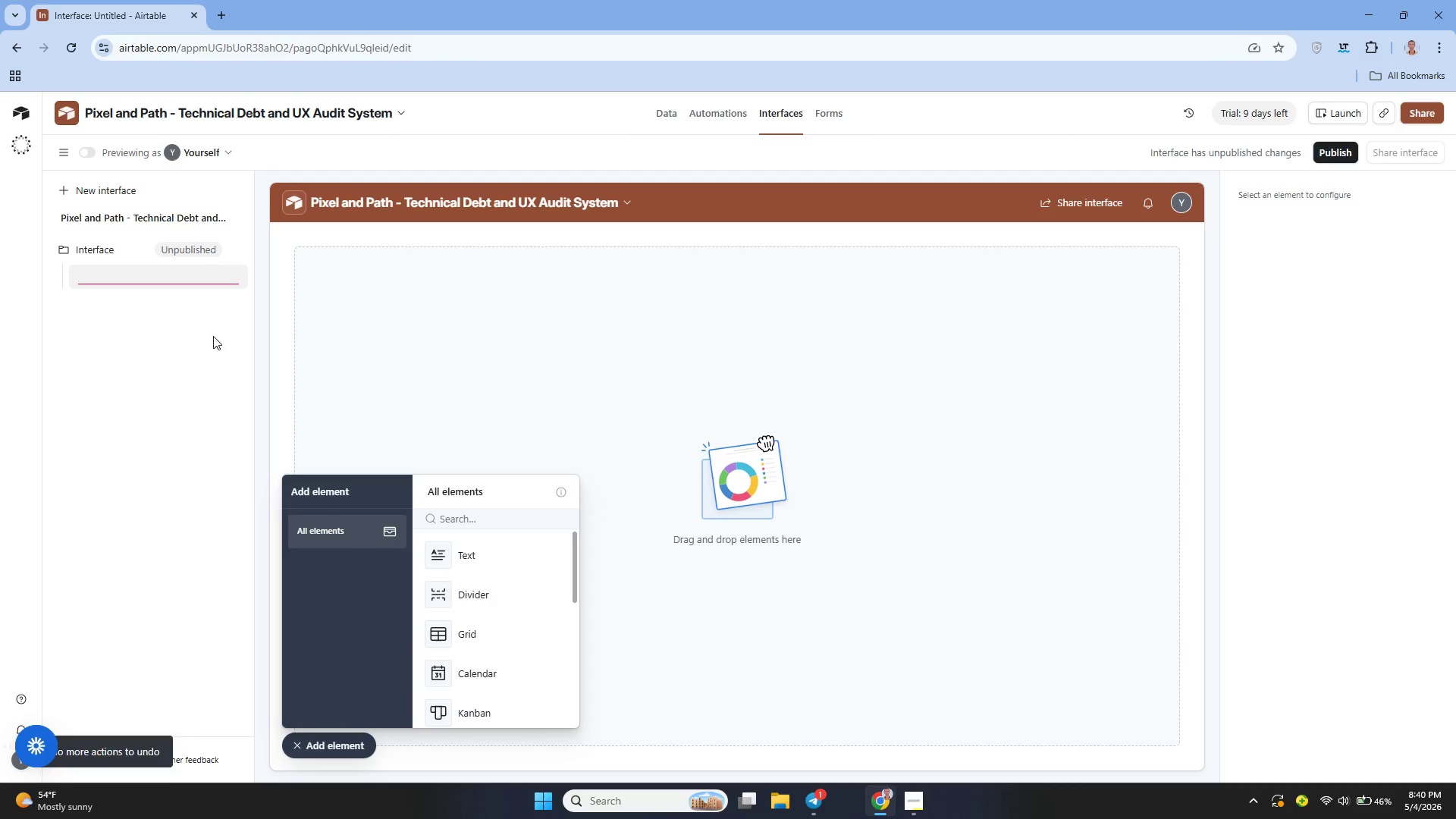 
key(Control+Z)
 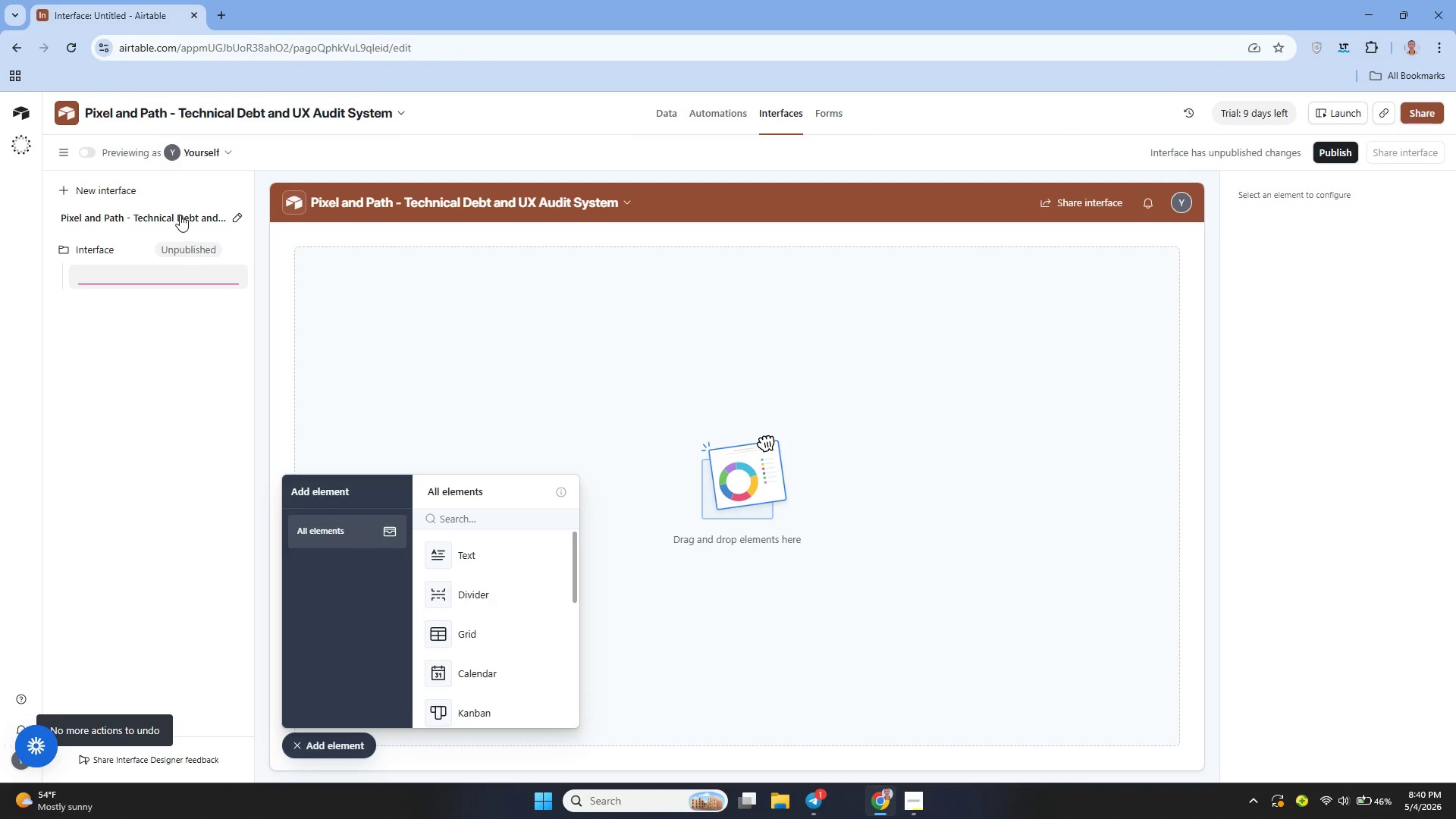 
double_click([179, 215])
 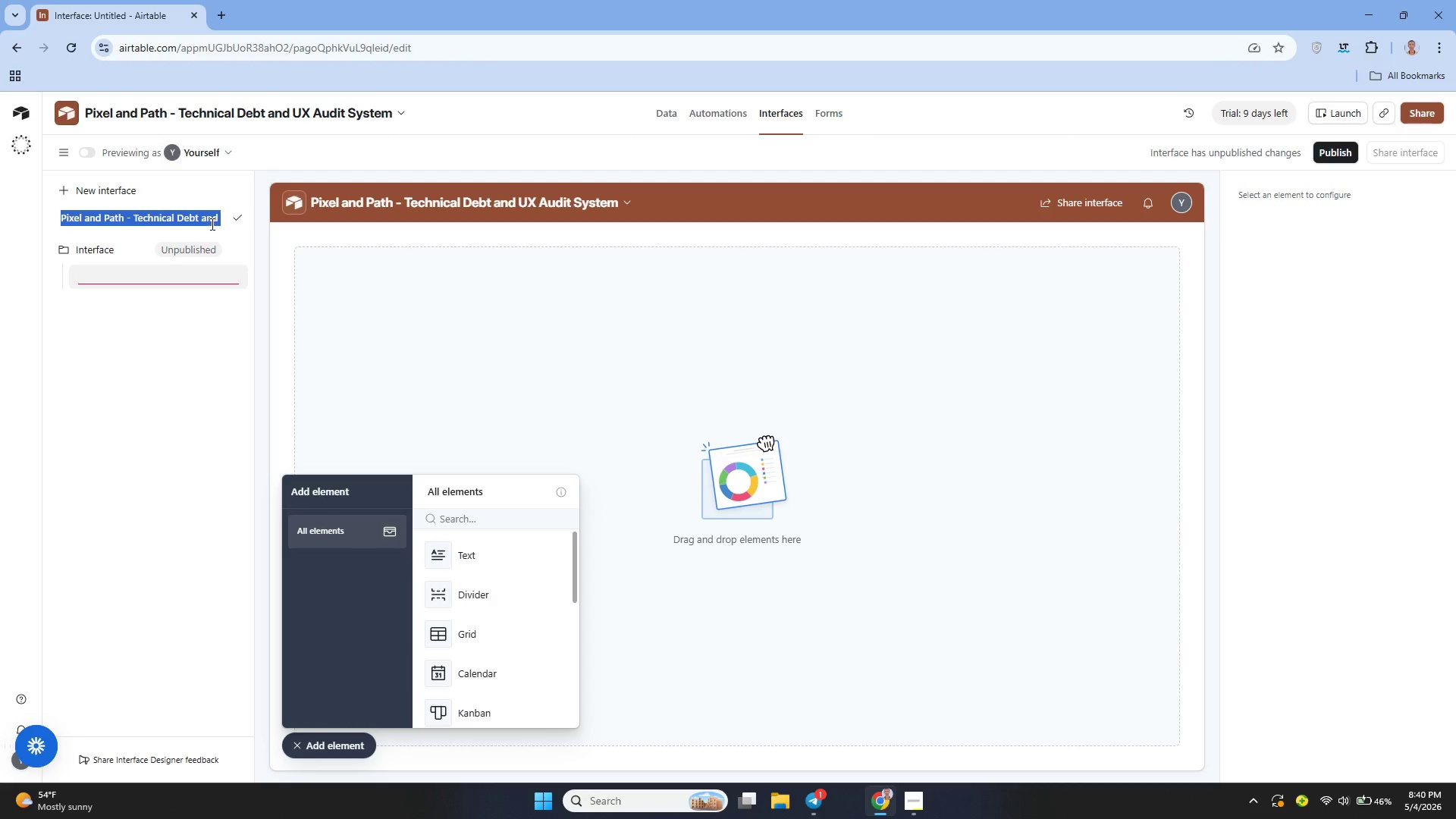 
left_click([187, 344])
 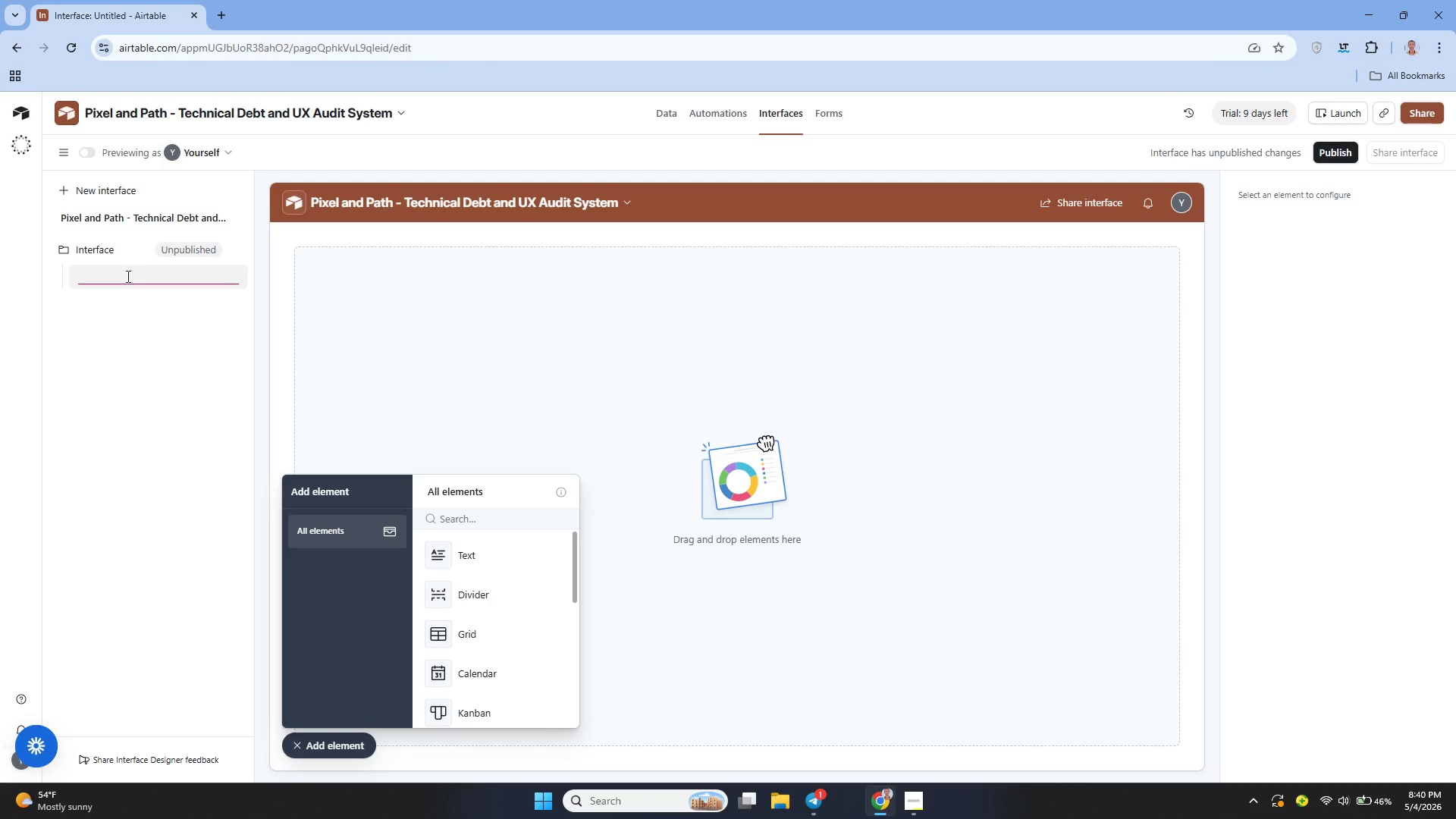 
left_click([122, 268])
 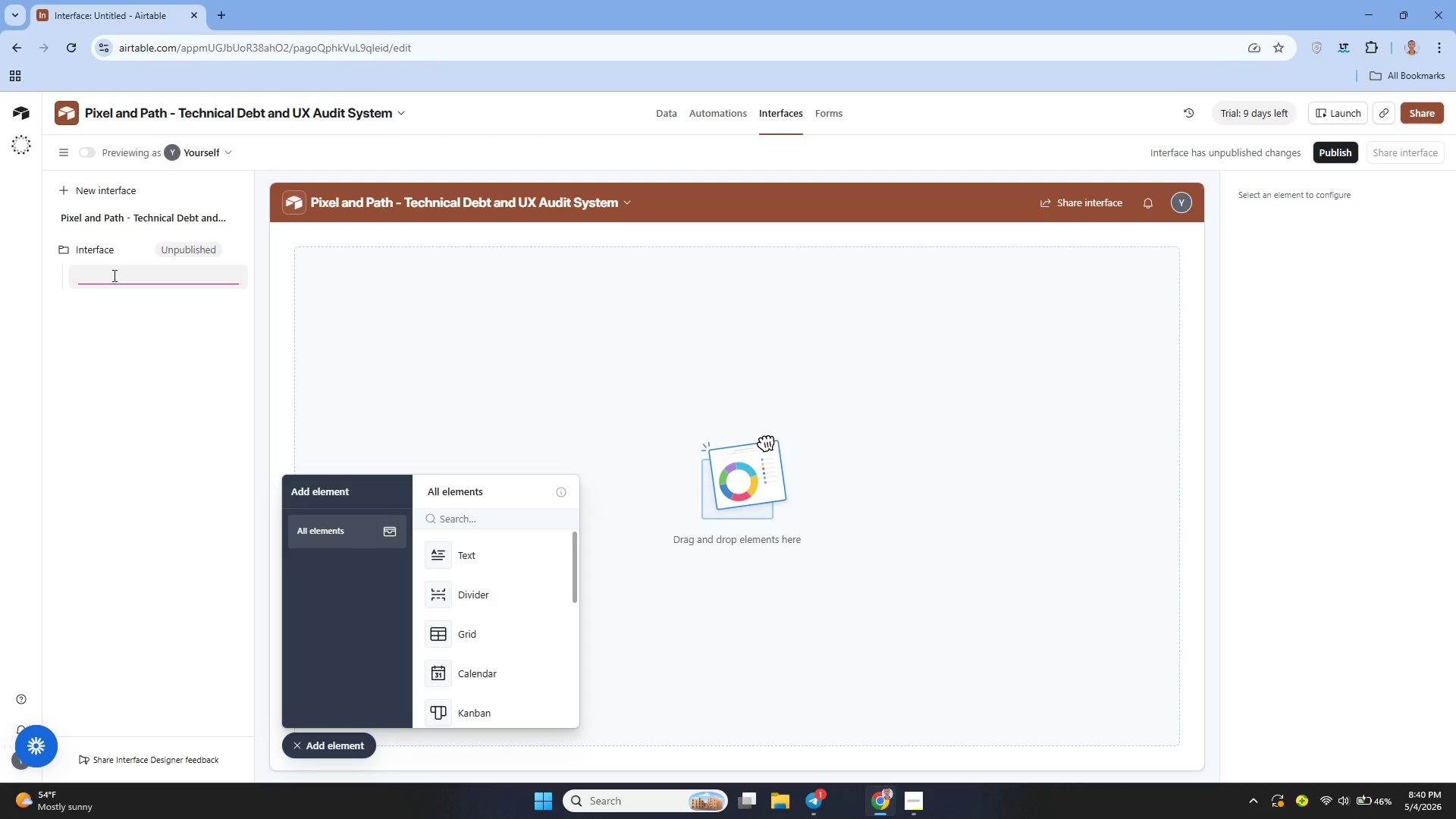 
left_click([113, 275])
 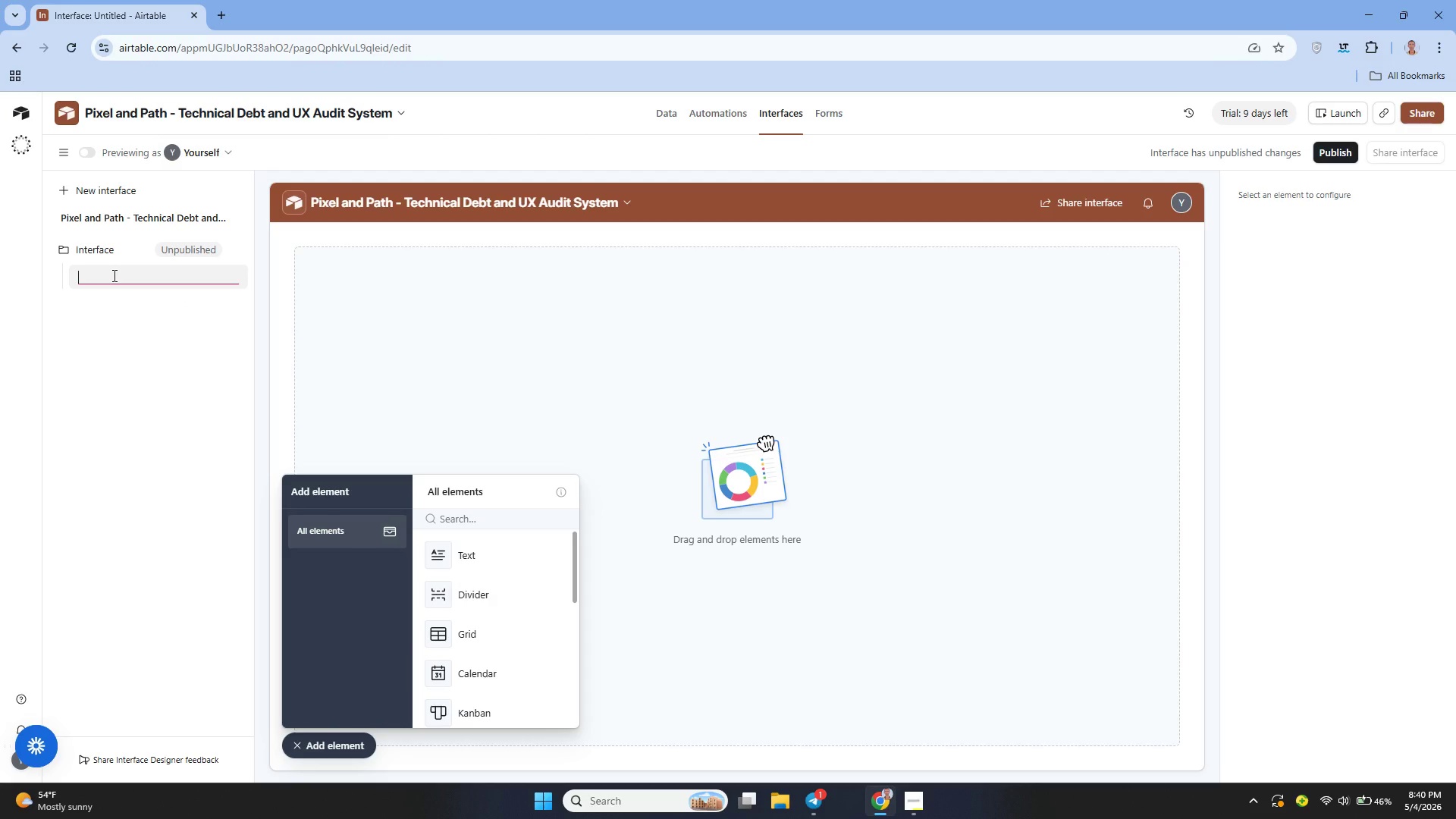 
type(Client Executive Summary)
 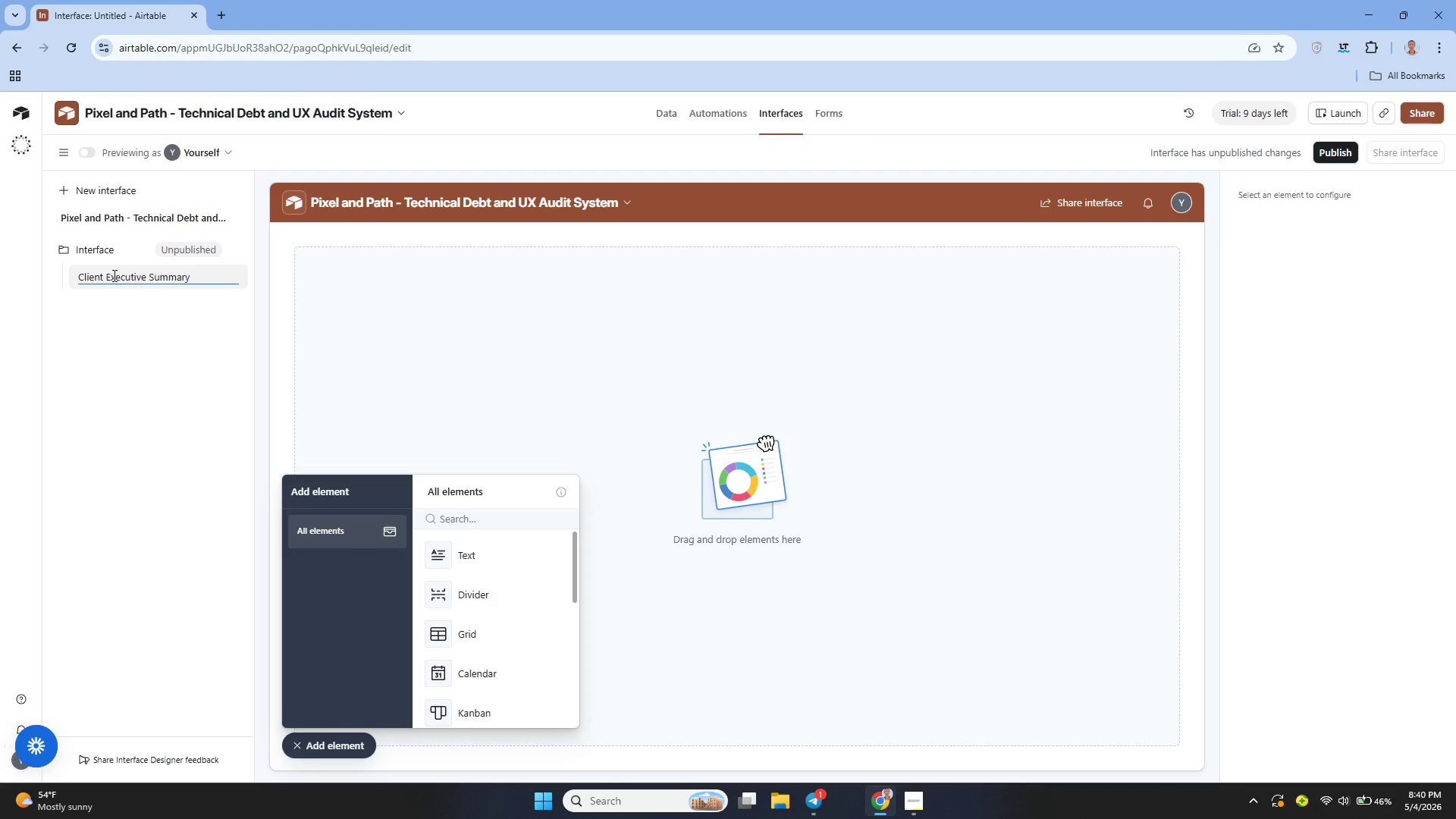 
left_click([154, 345])
 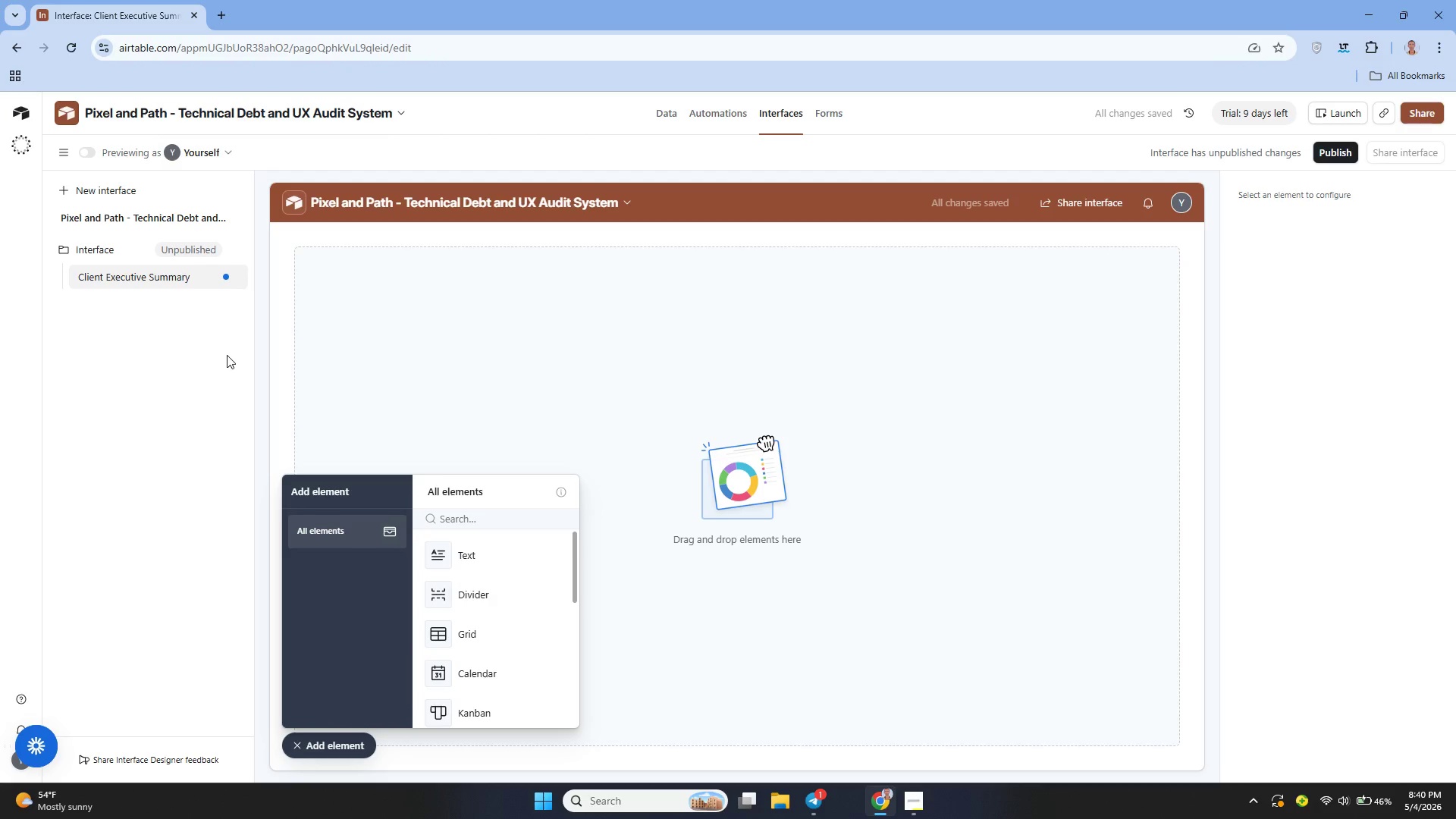 
wait(10.72)
 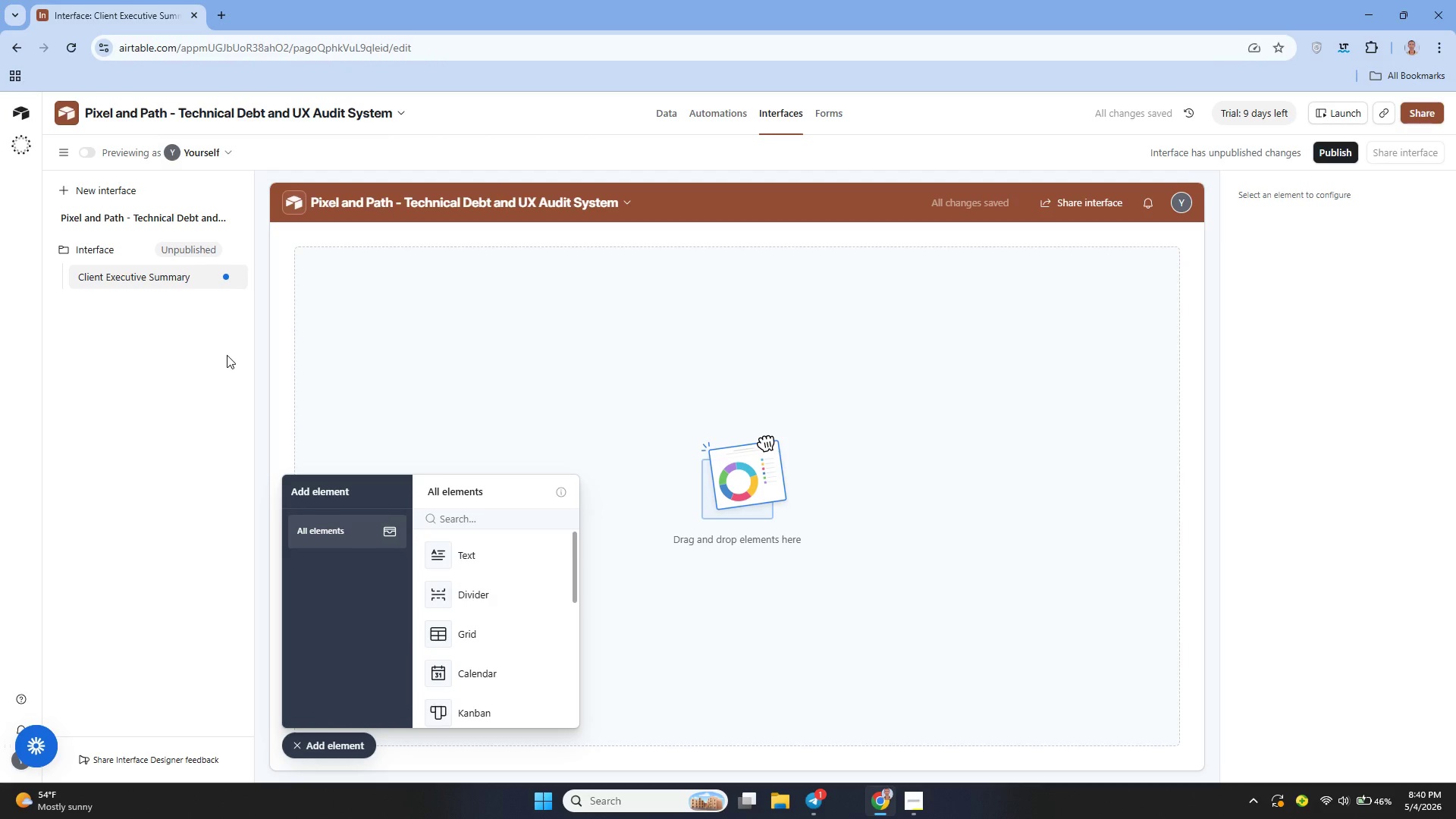 
left_click_drag(start_coordinate=[484, 583], to_coordinate=[465, 290])
 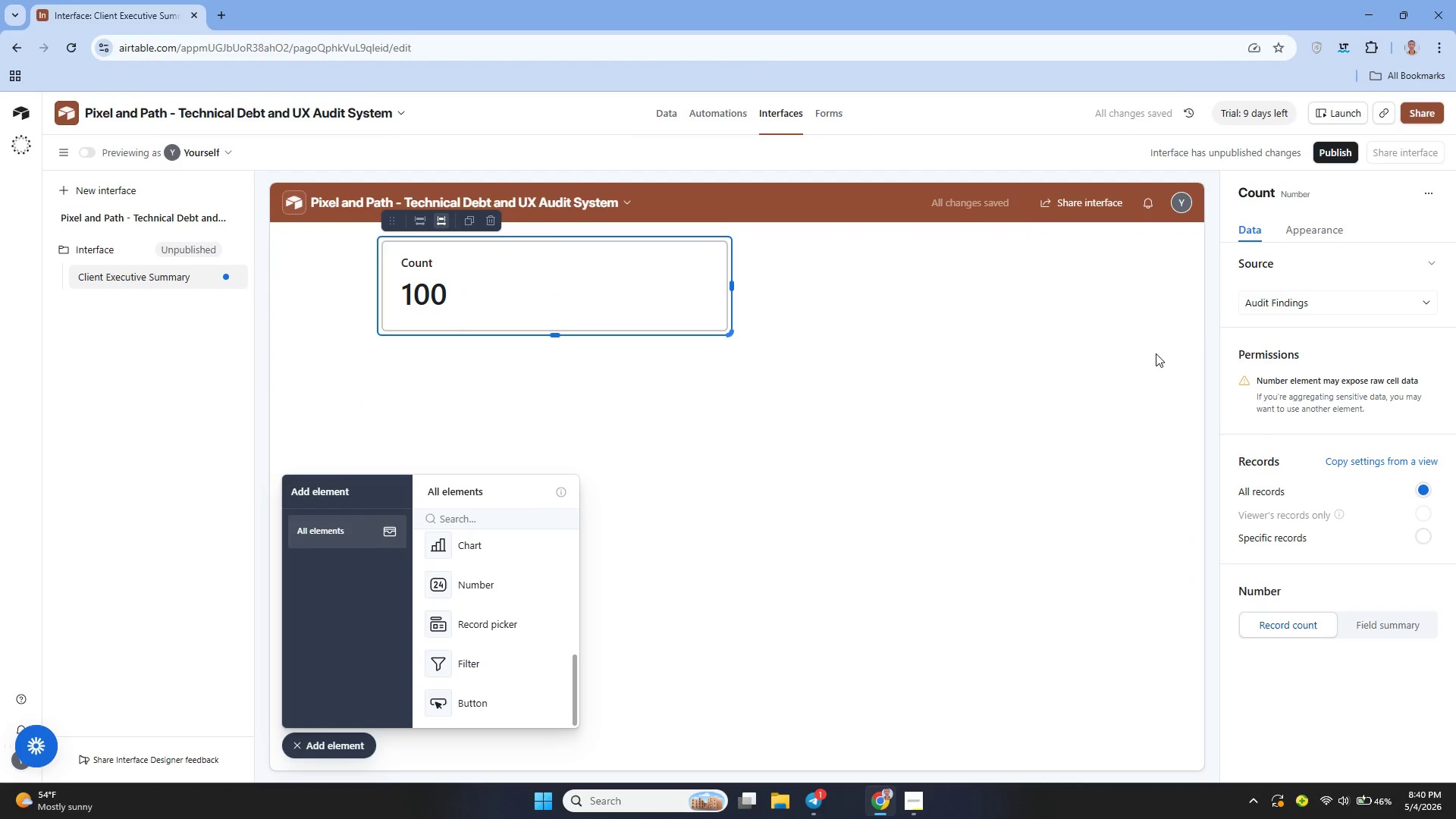 
wait(6.06)
 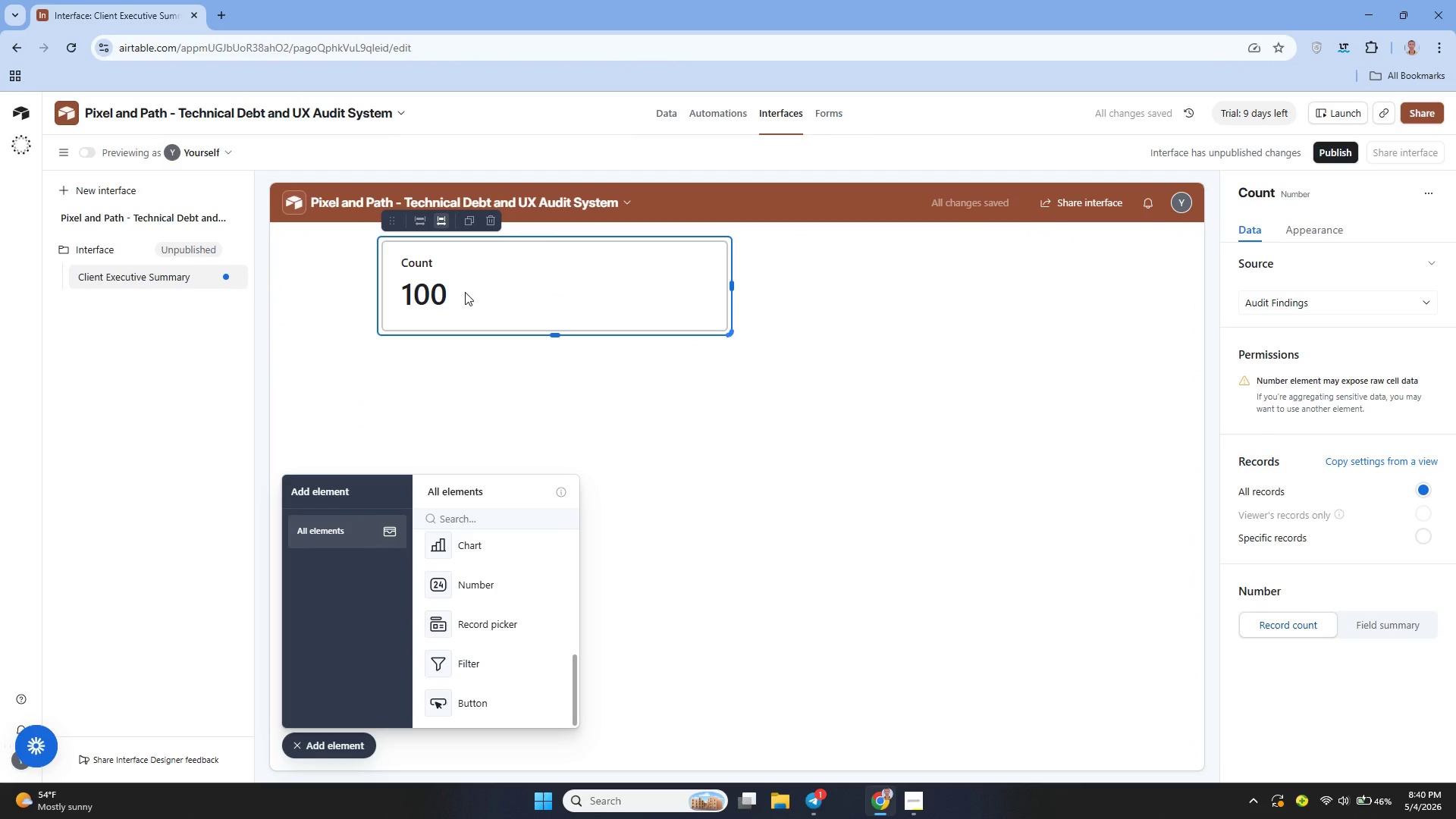 
double_click([1265, 198])
 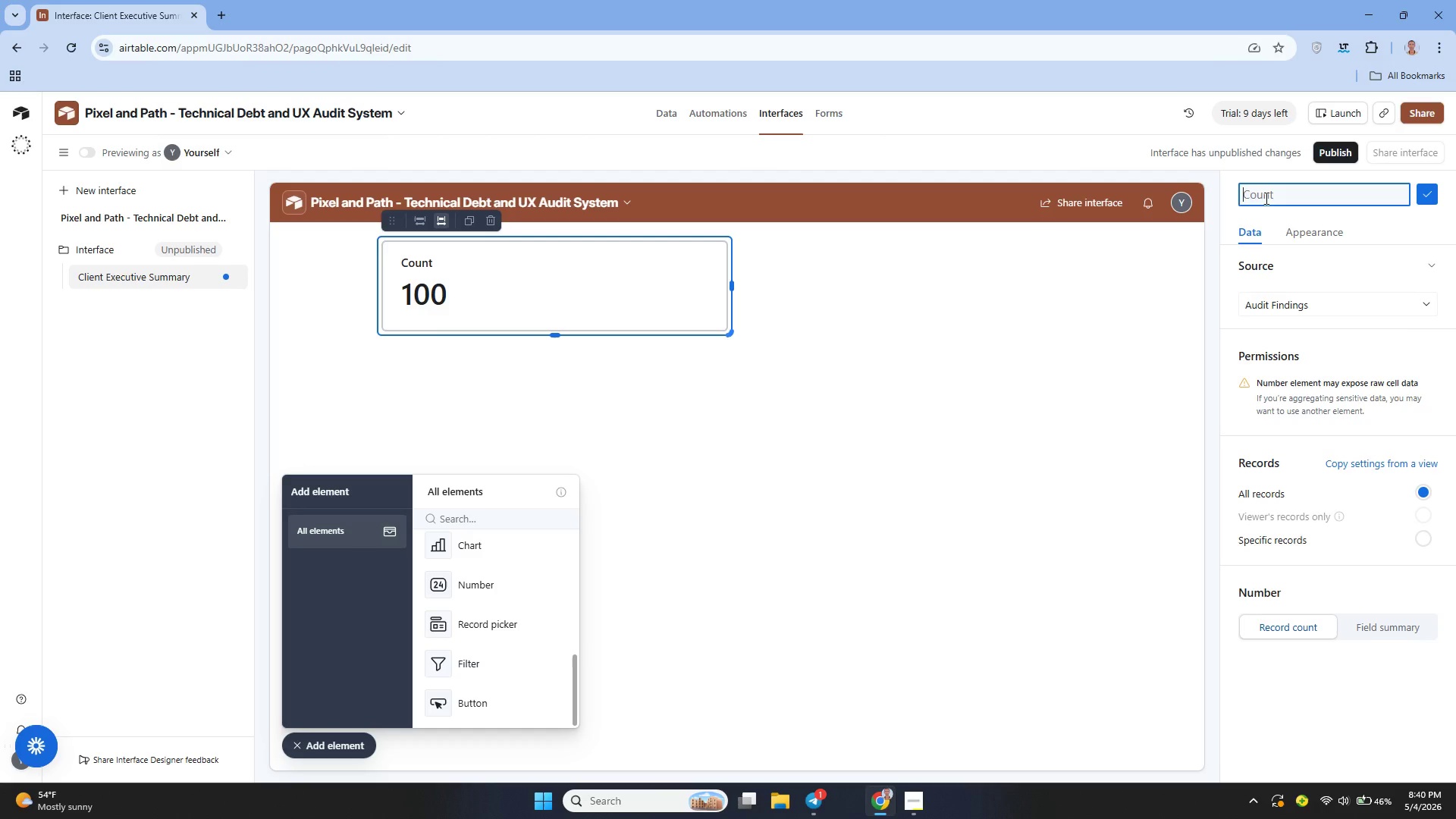 
triple_click([1265, 198])
 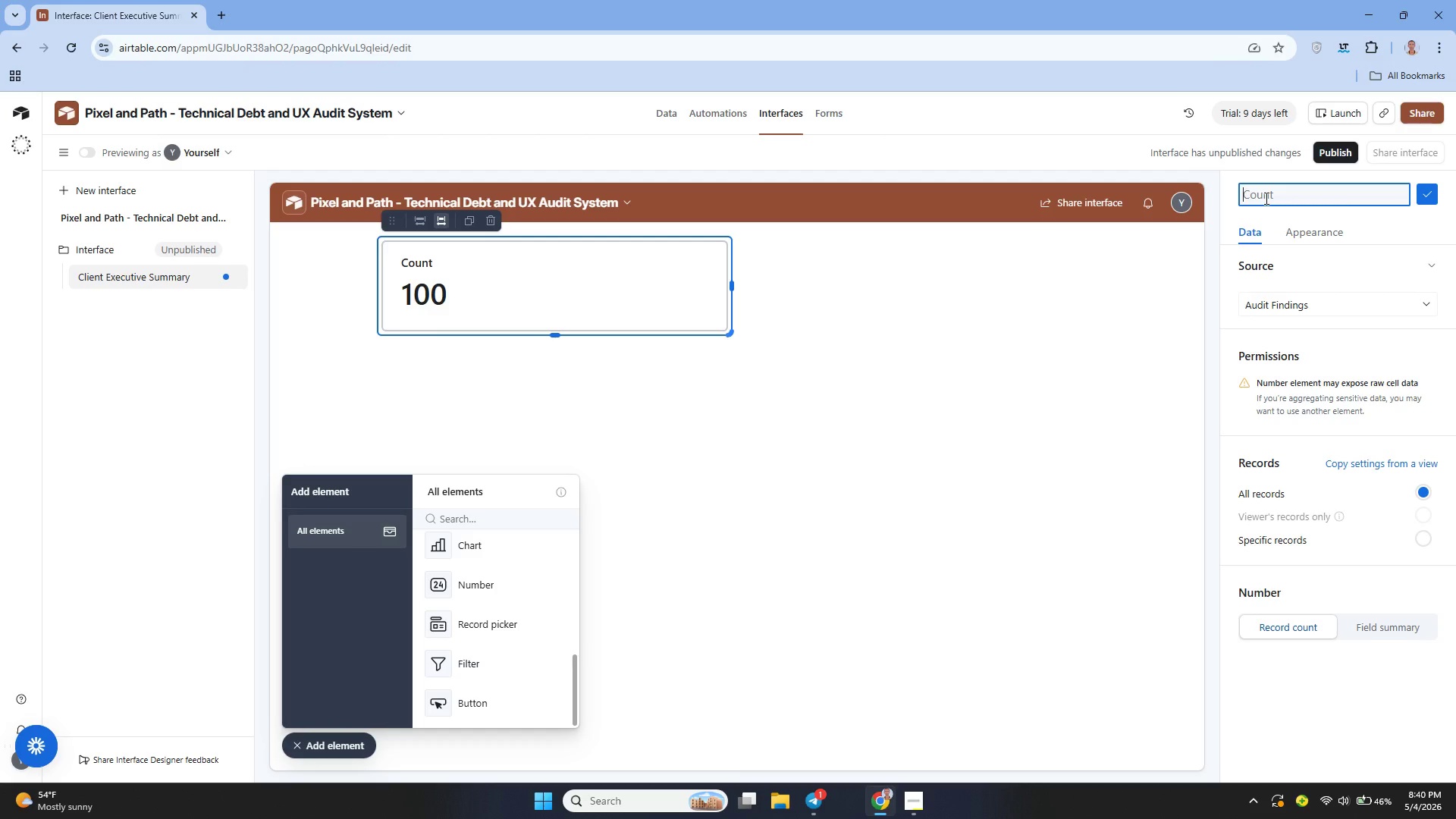 
type(Total Critical Issues)
 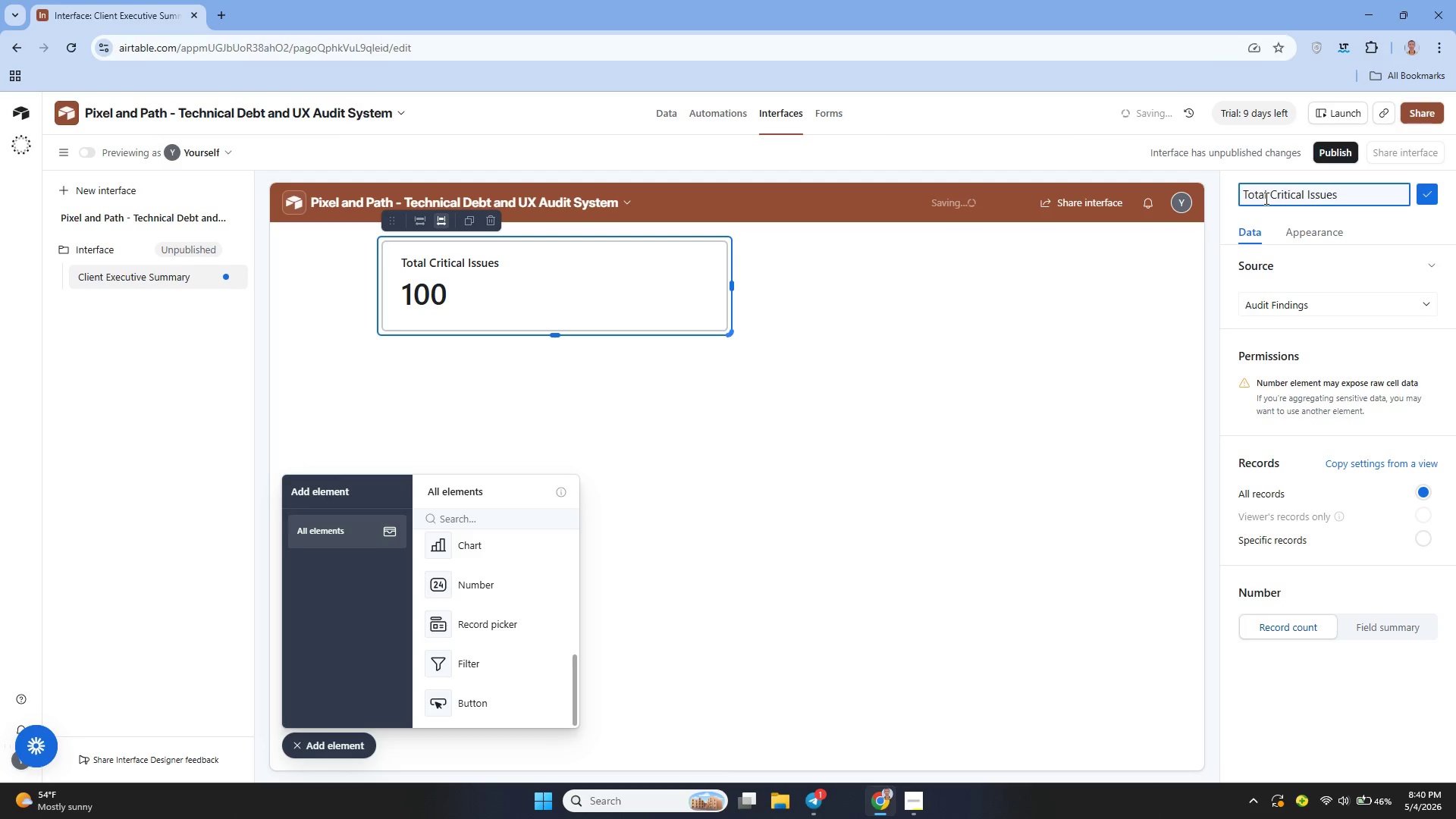 
left_click([1429, 196])
 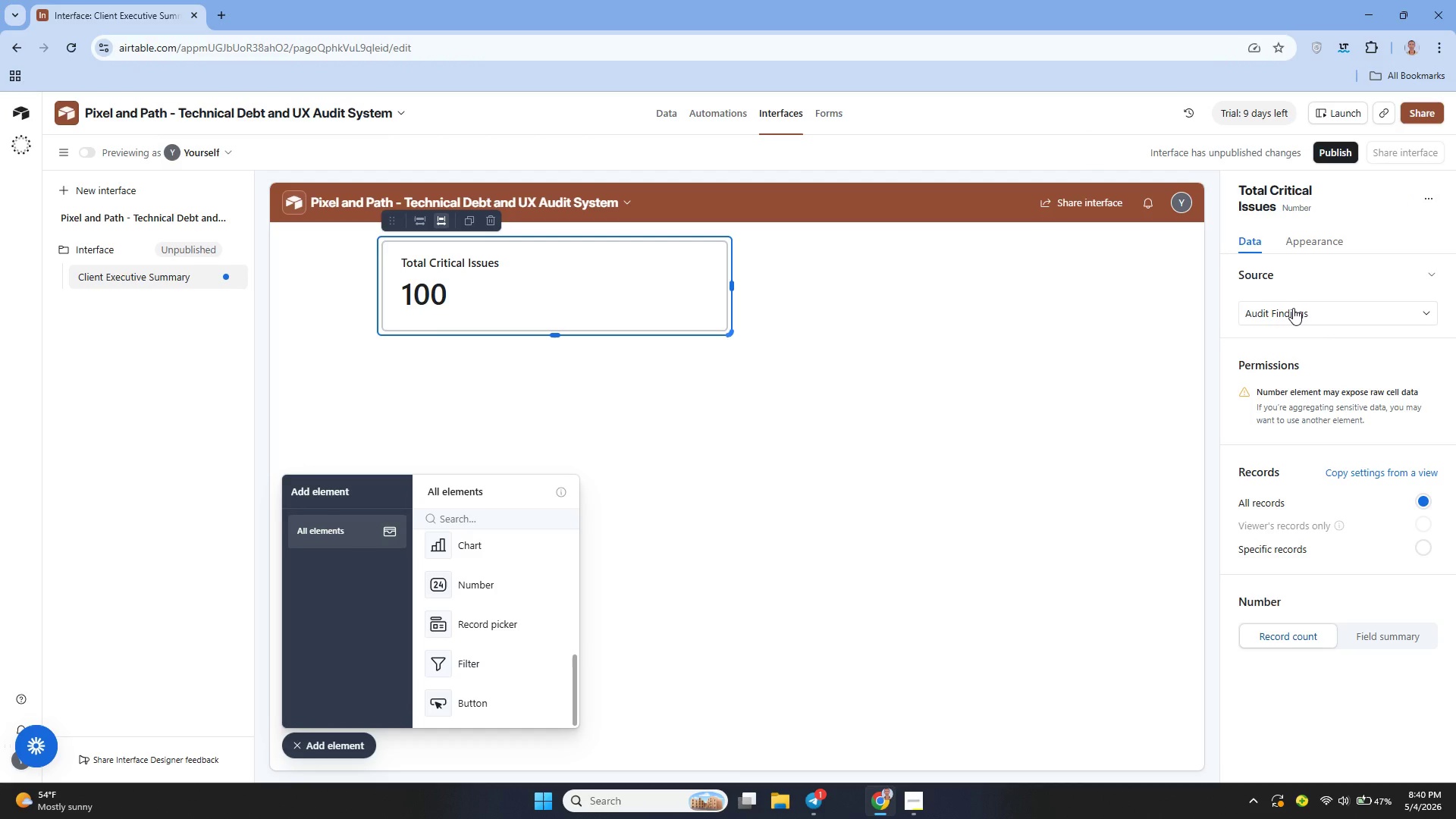 
wait(11.52)
 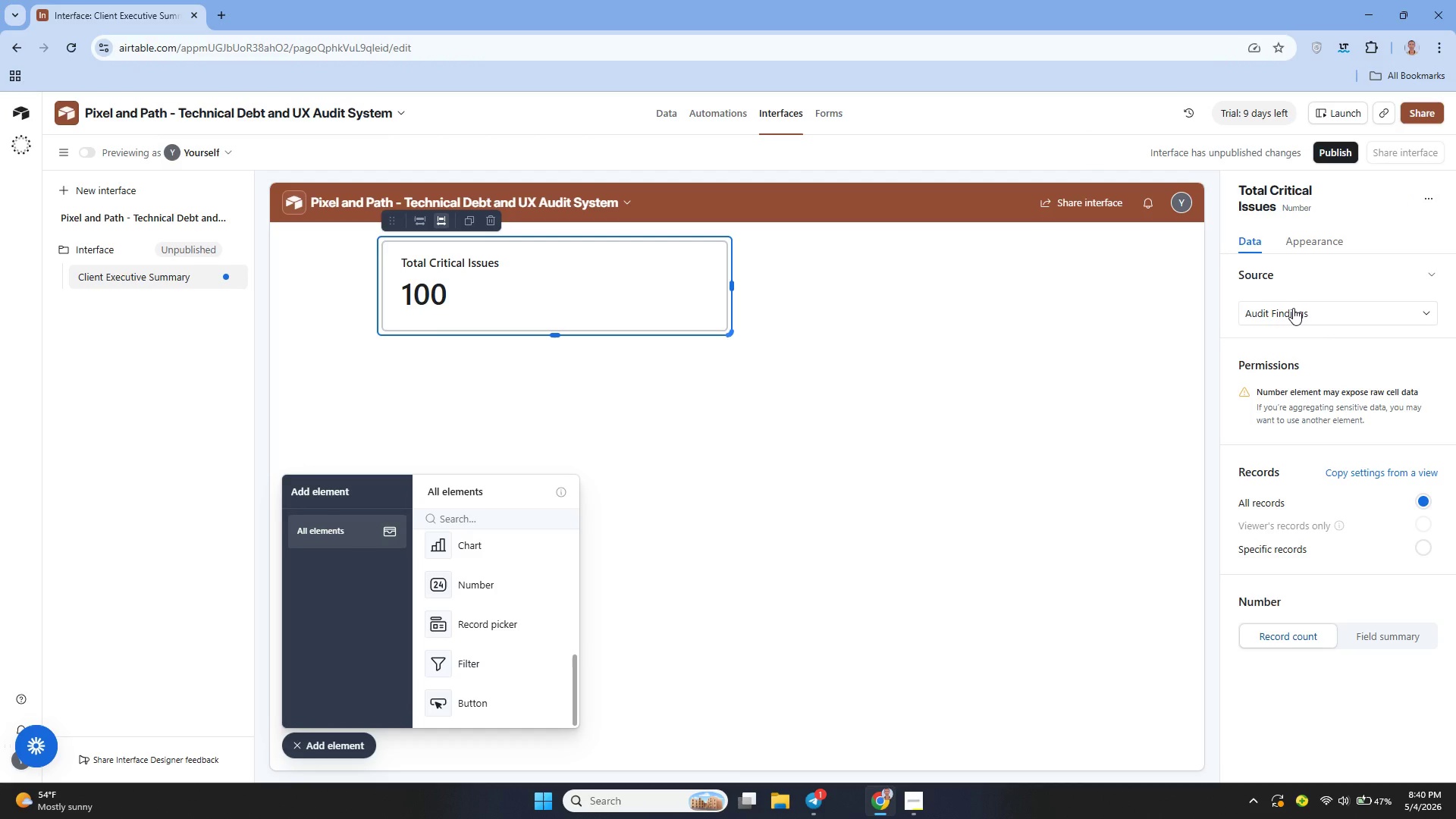 
left_click([1297, 638])
 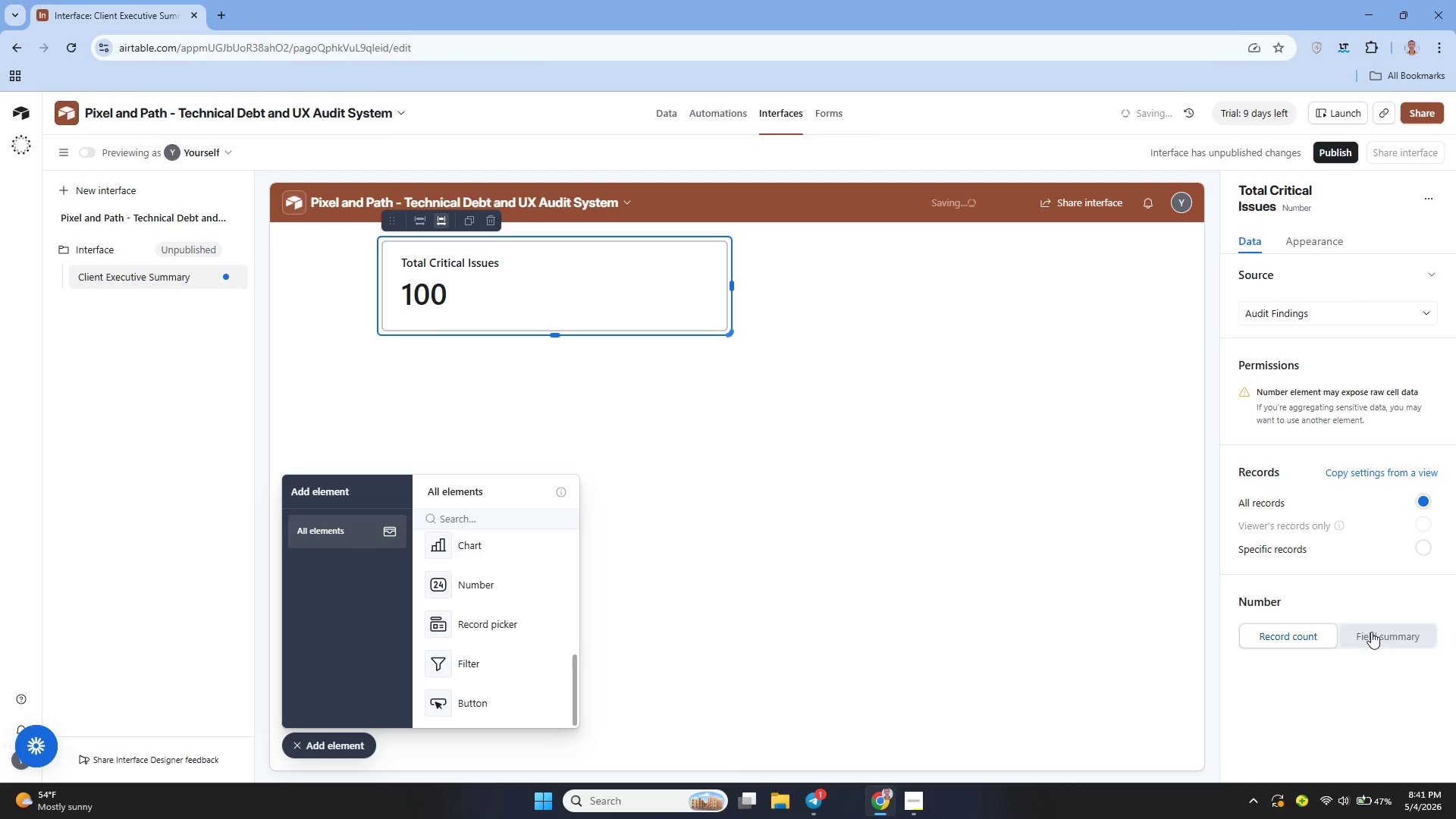 
left_click([1379, 632])
 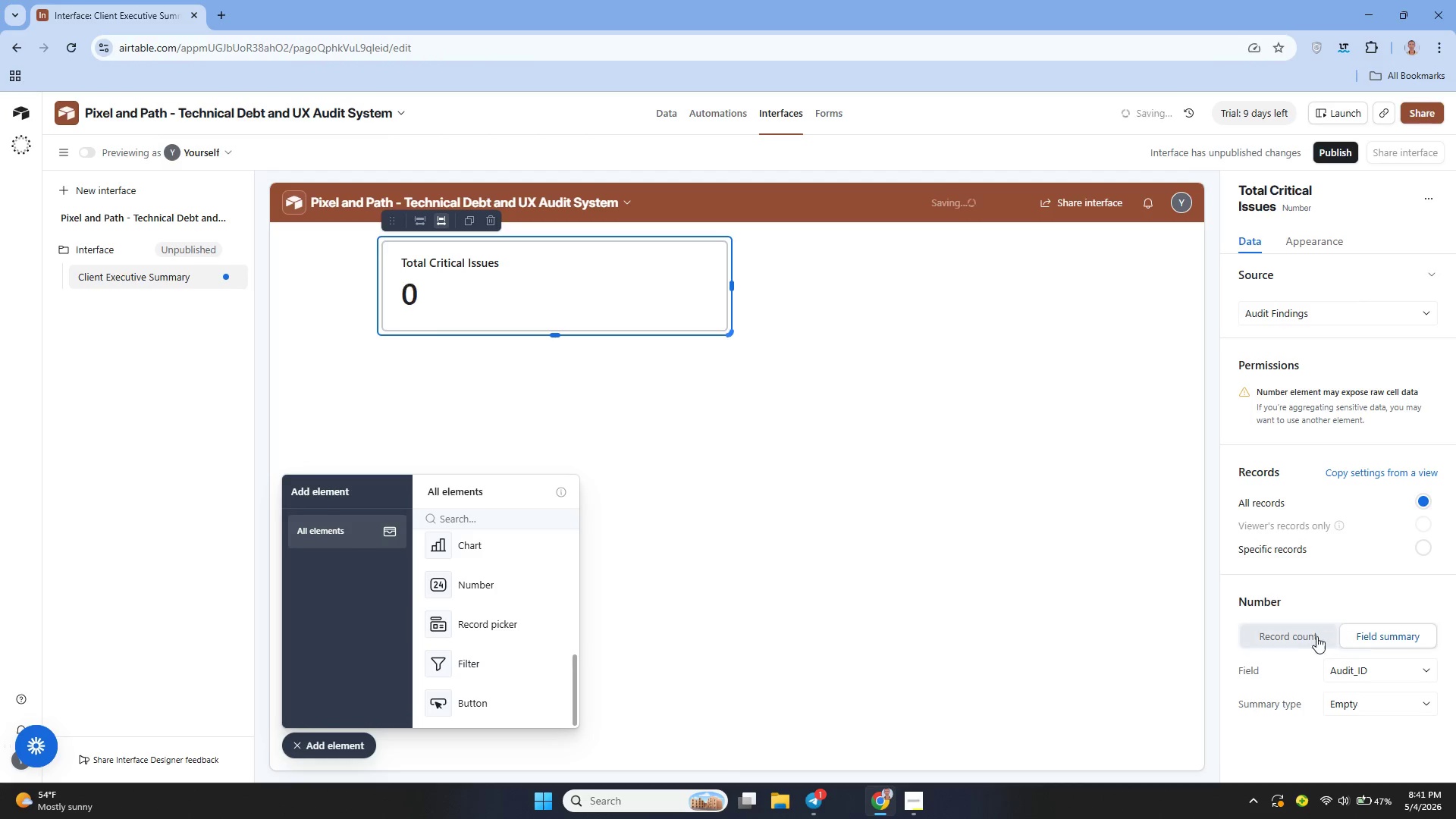 
left_click([1311, 638])
 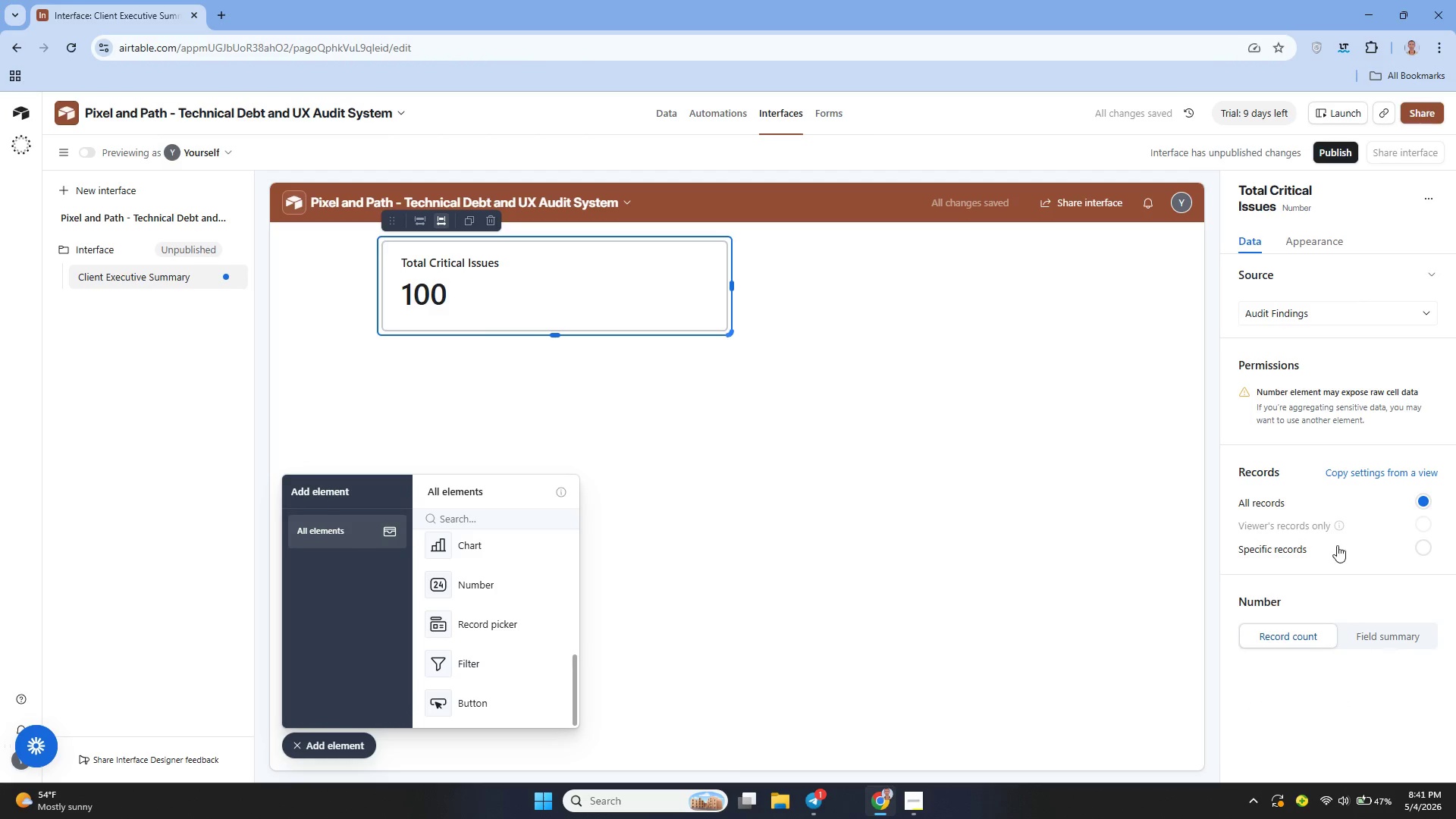 
left_click([1425, 547])
 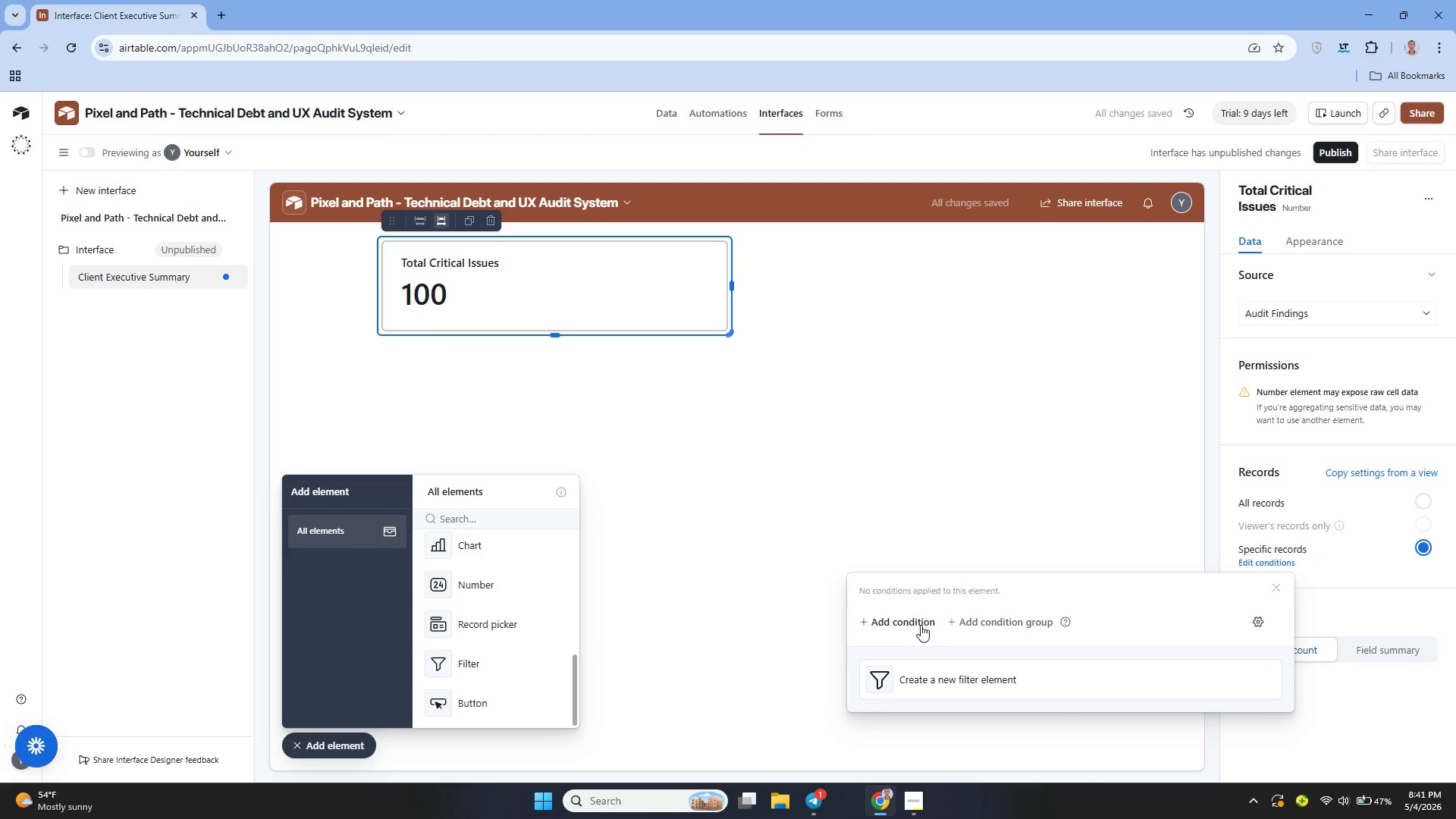 
left_click([943, 676])
 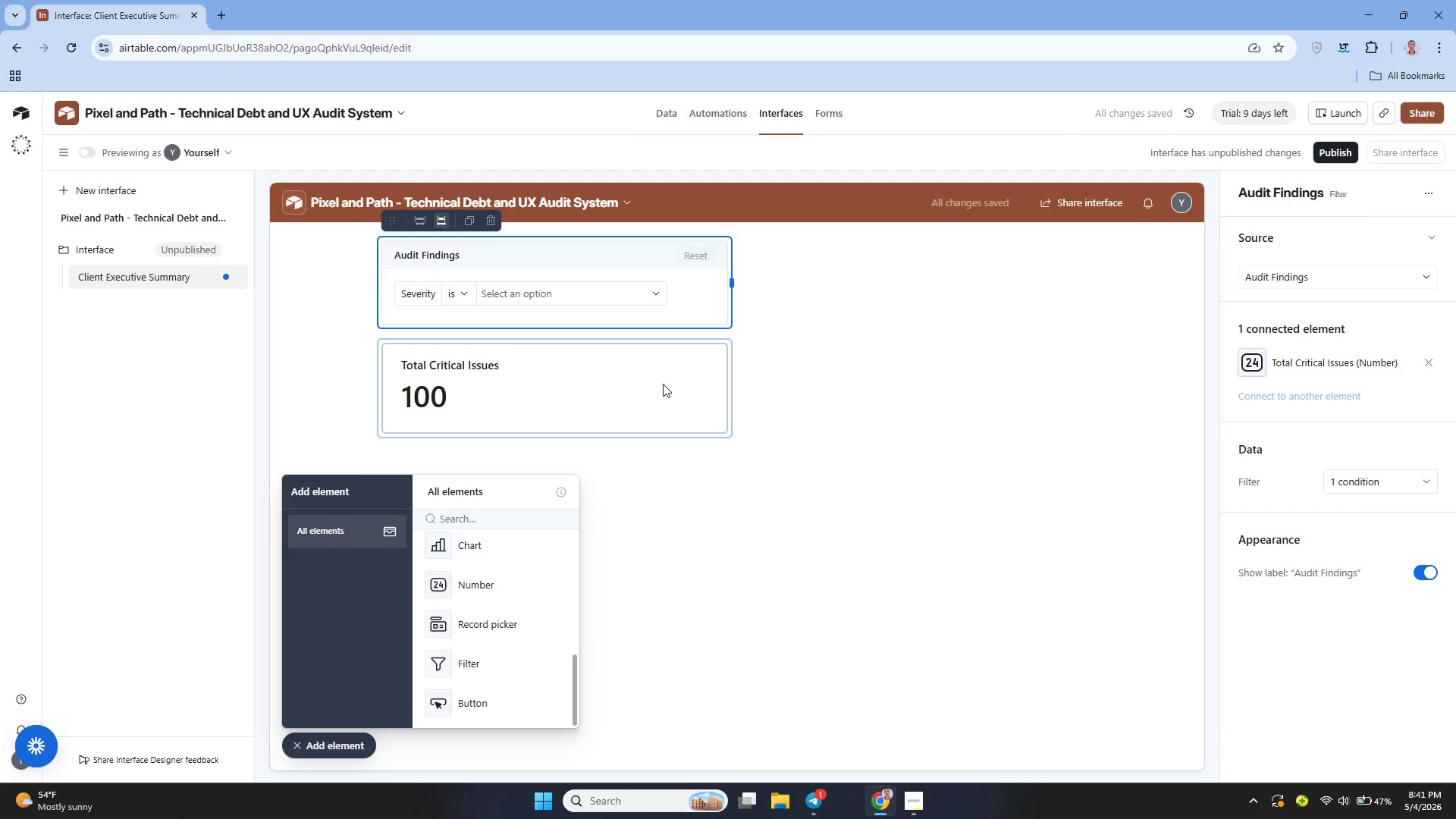 
left_click_drag(start_coordinate=[613, 400], to_coordinate=[985, 259])
 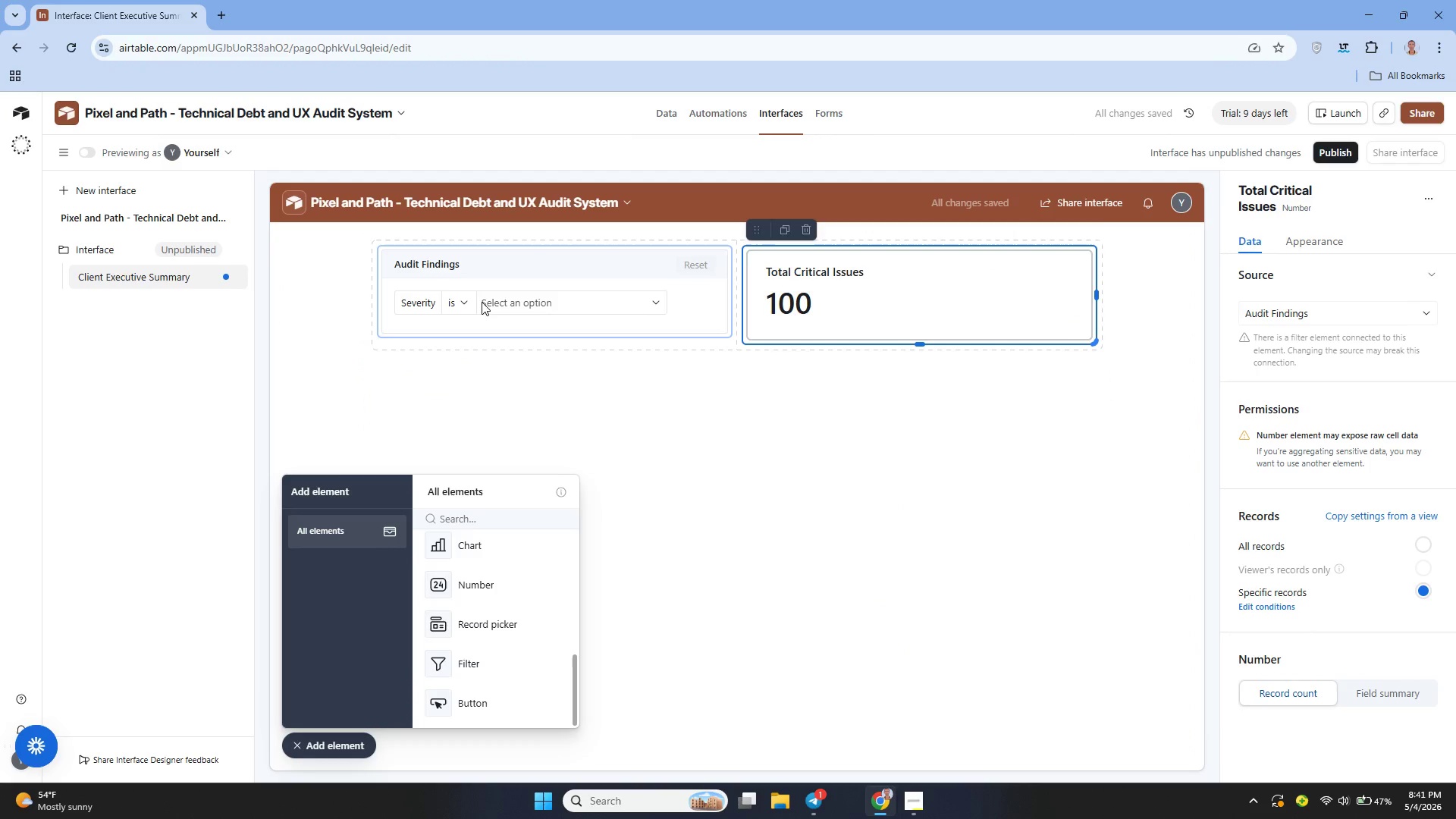 
left_click([522, 300])
 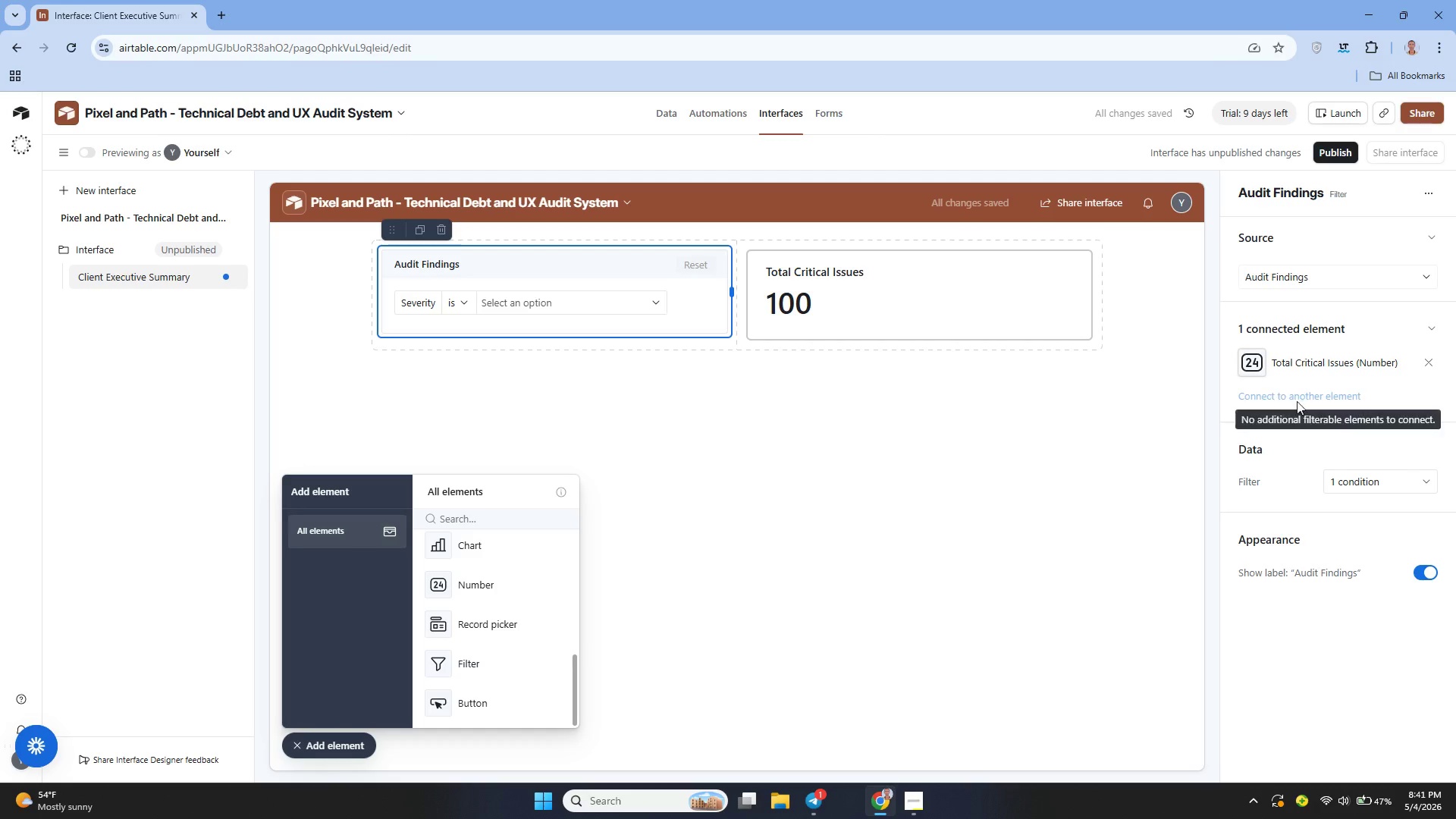 
left_click([1361, 473])
 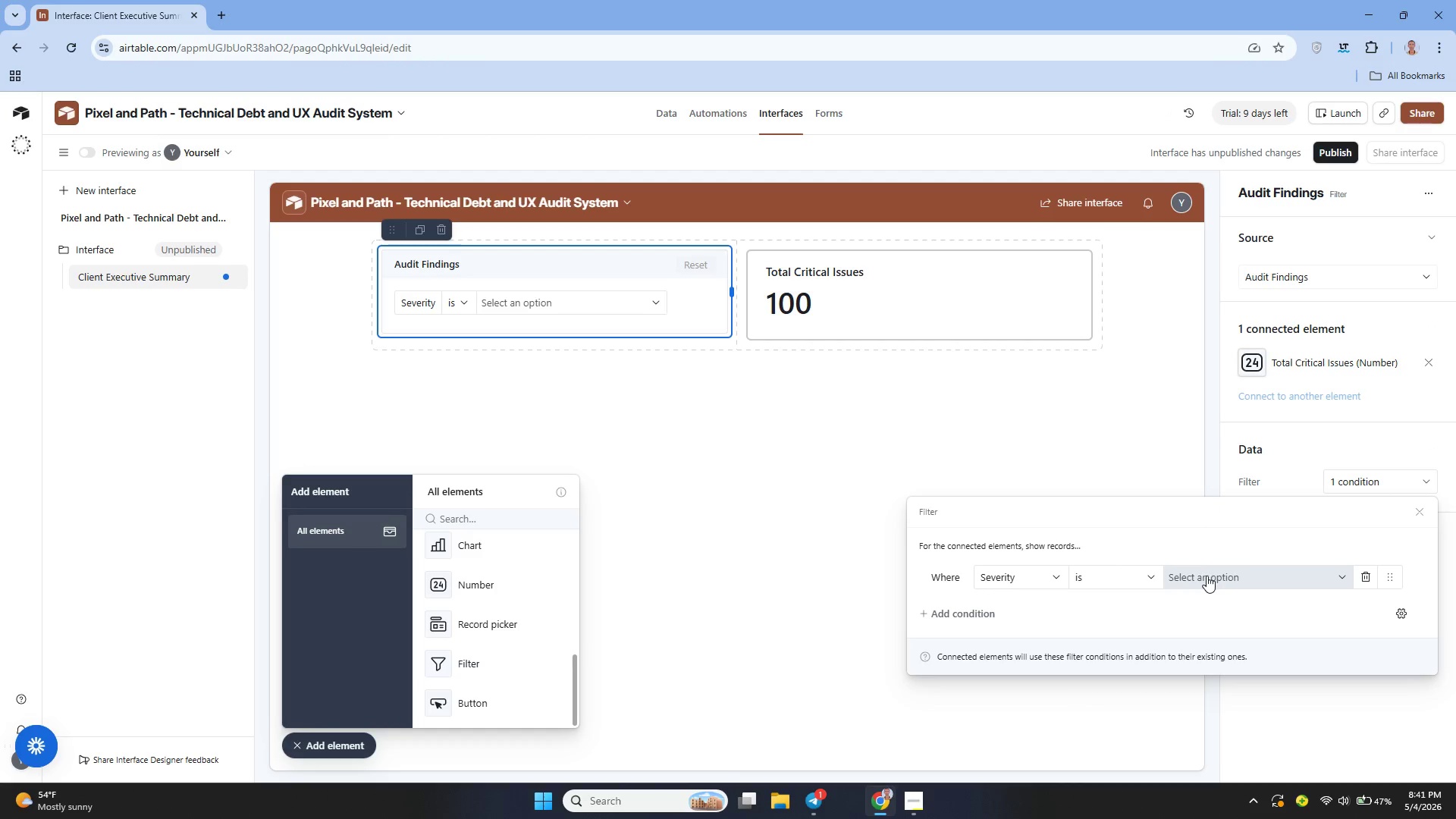 
left_click([1207, 576])
 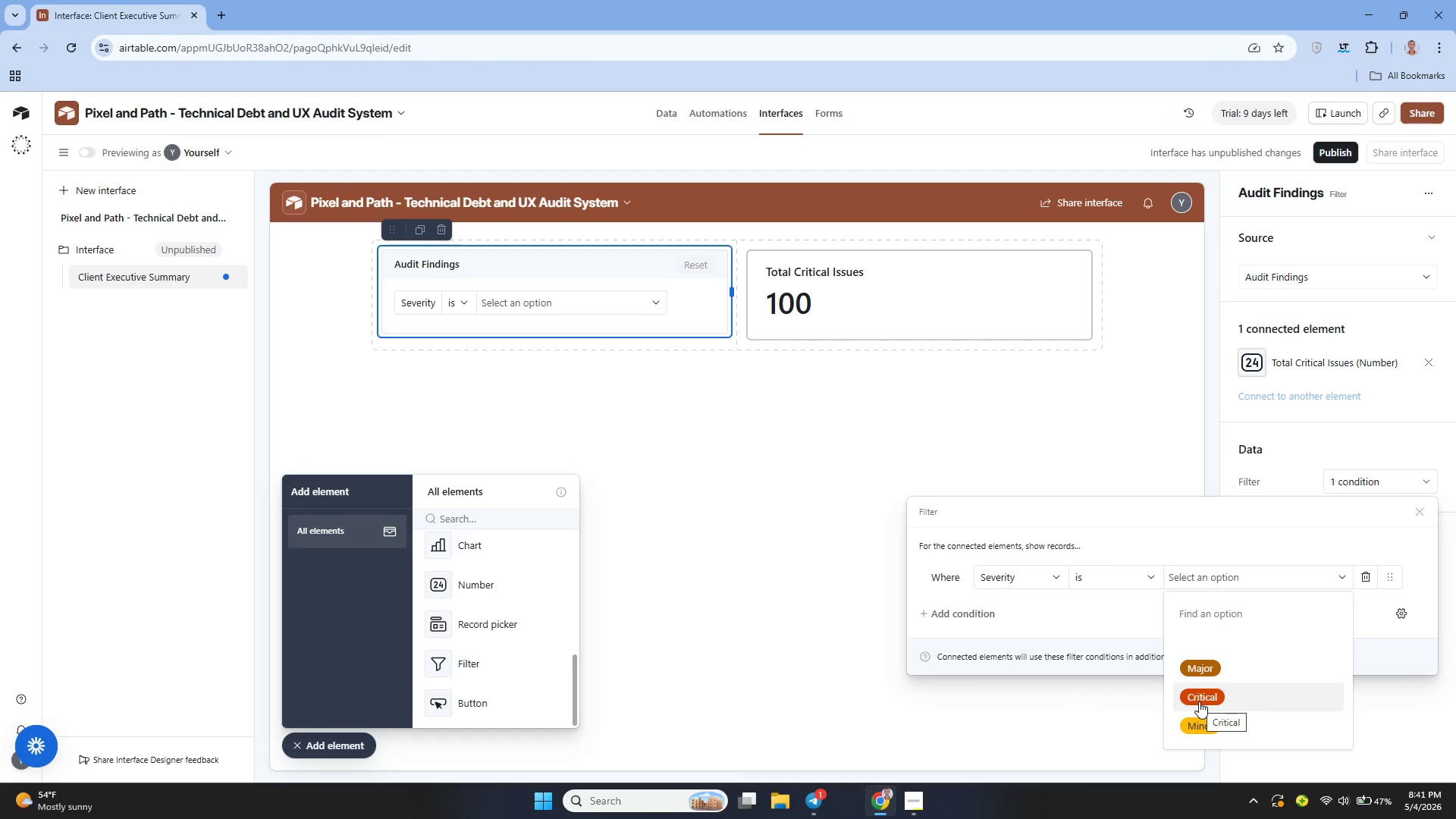 
left_click([1199, 701])
 